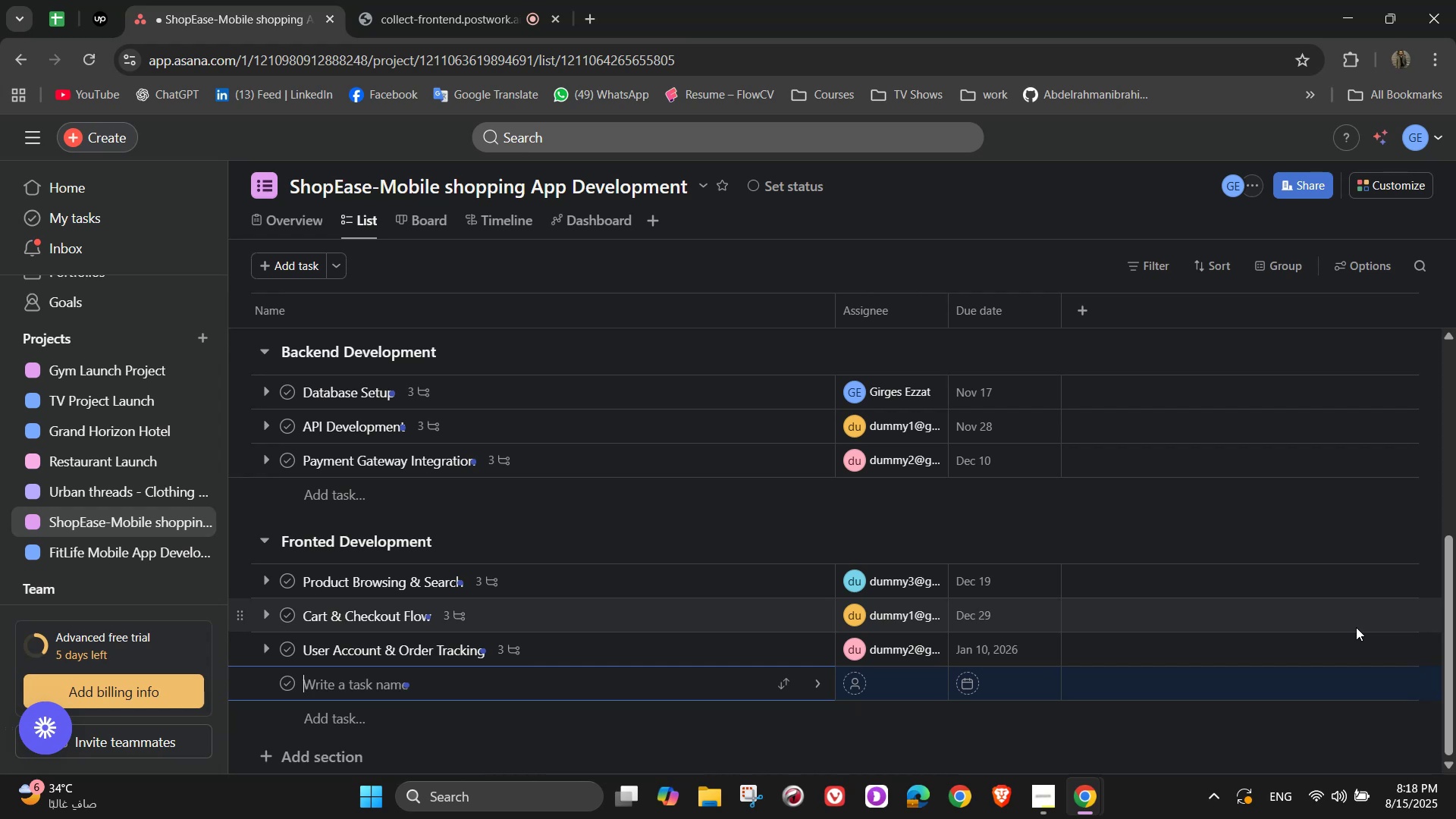 
wait(30.06)
 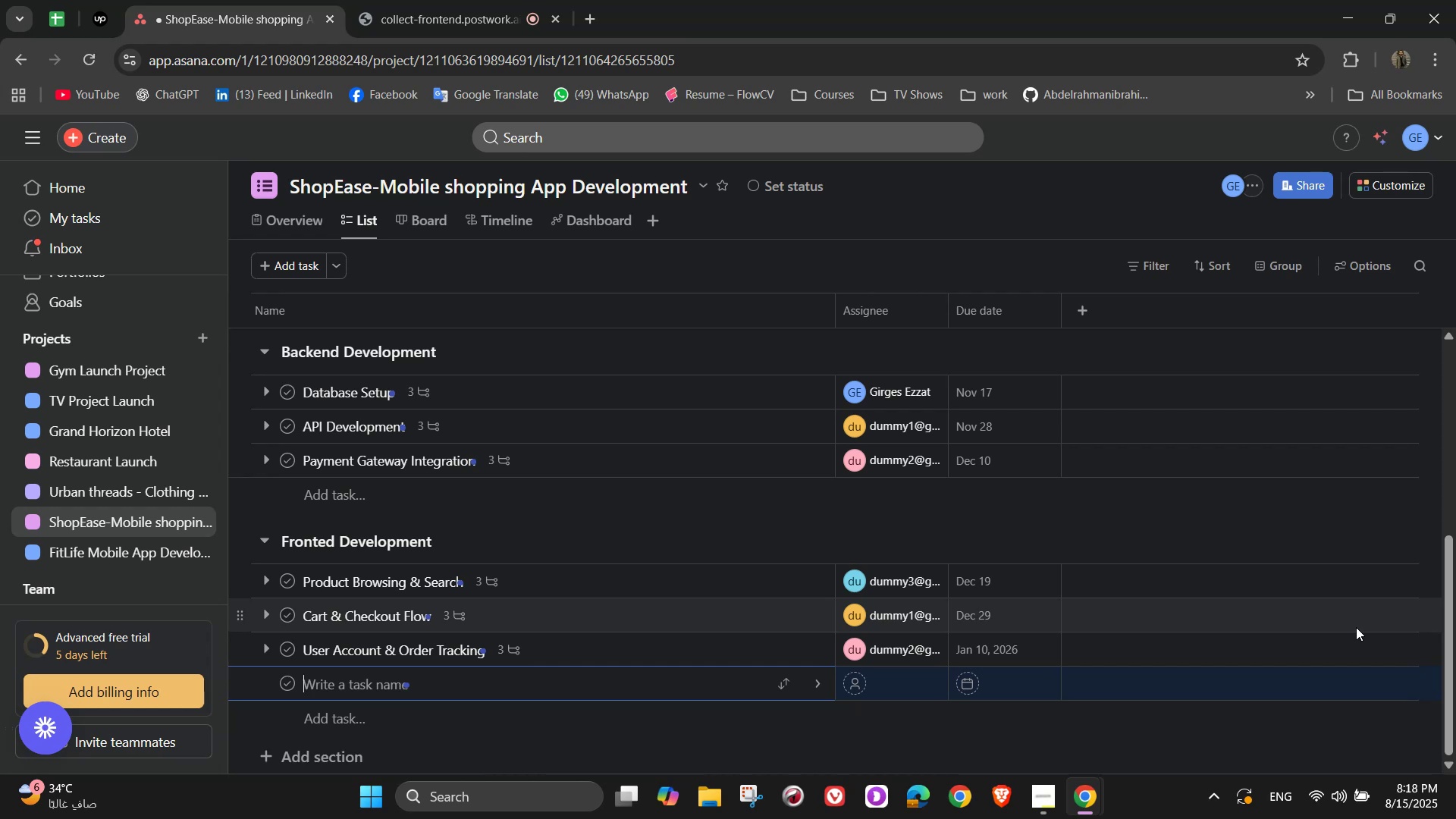 
scroll: coordinate [1080, 568], scroll_direction: down, amount: 9.0
 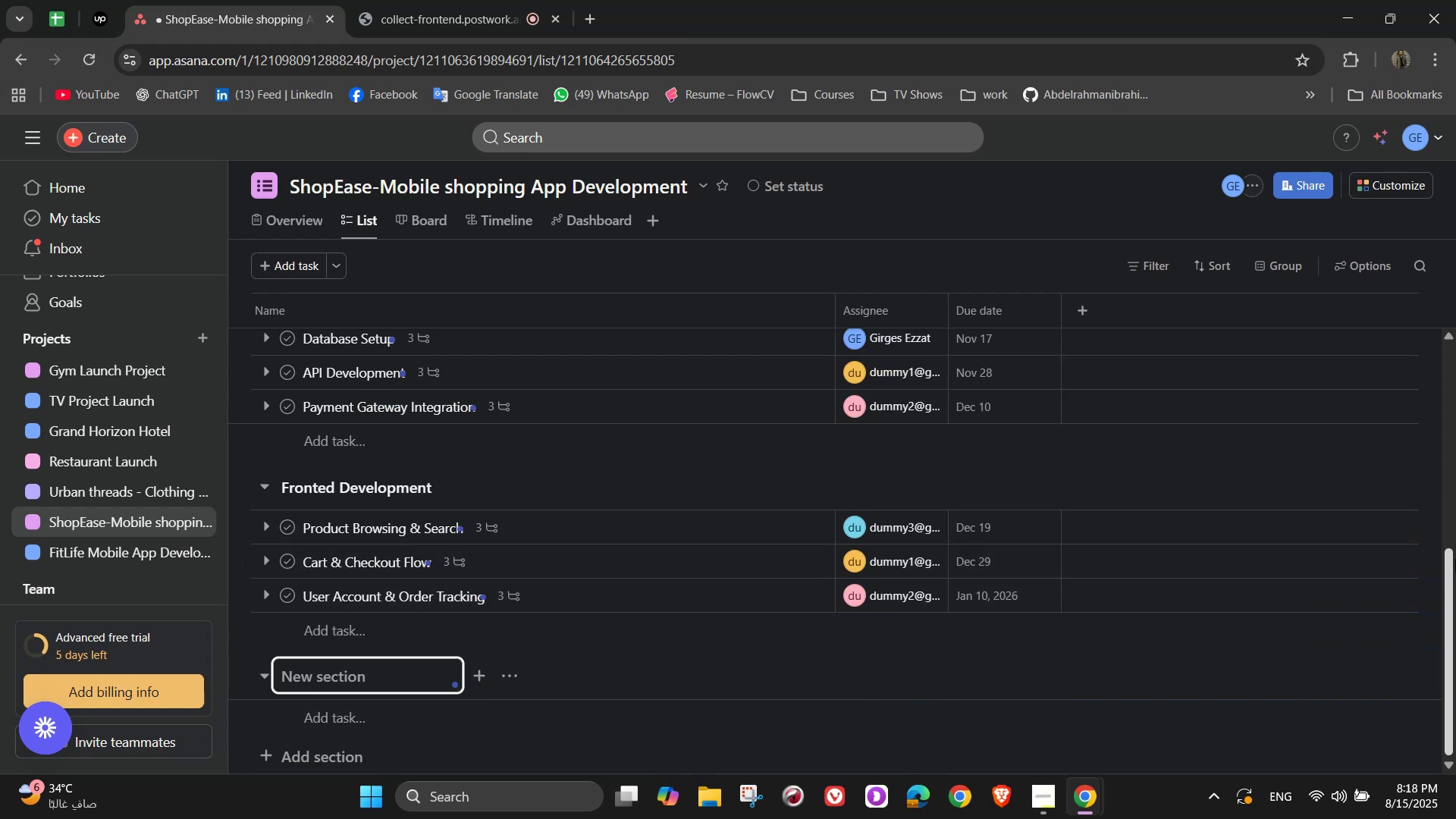 
type(Testing & Qua)
 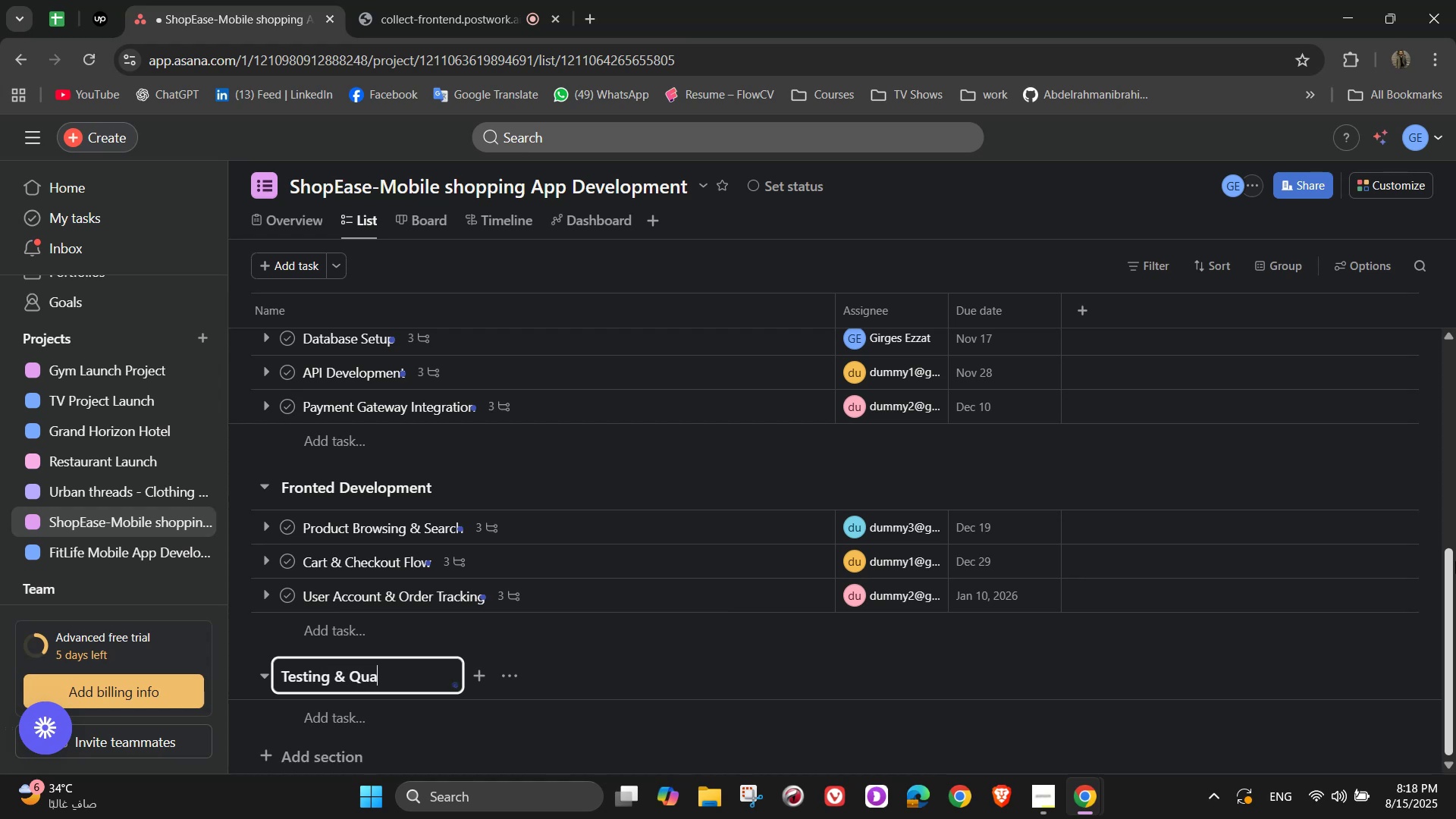 
type(lity Assurace)
 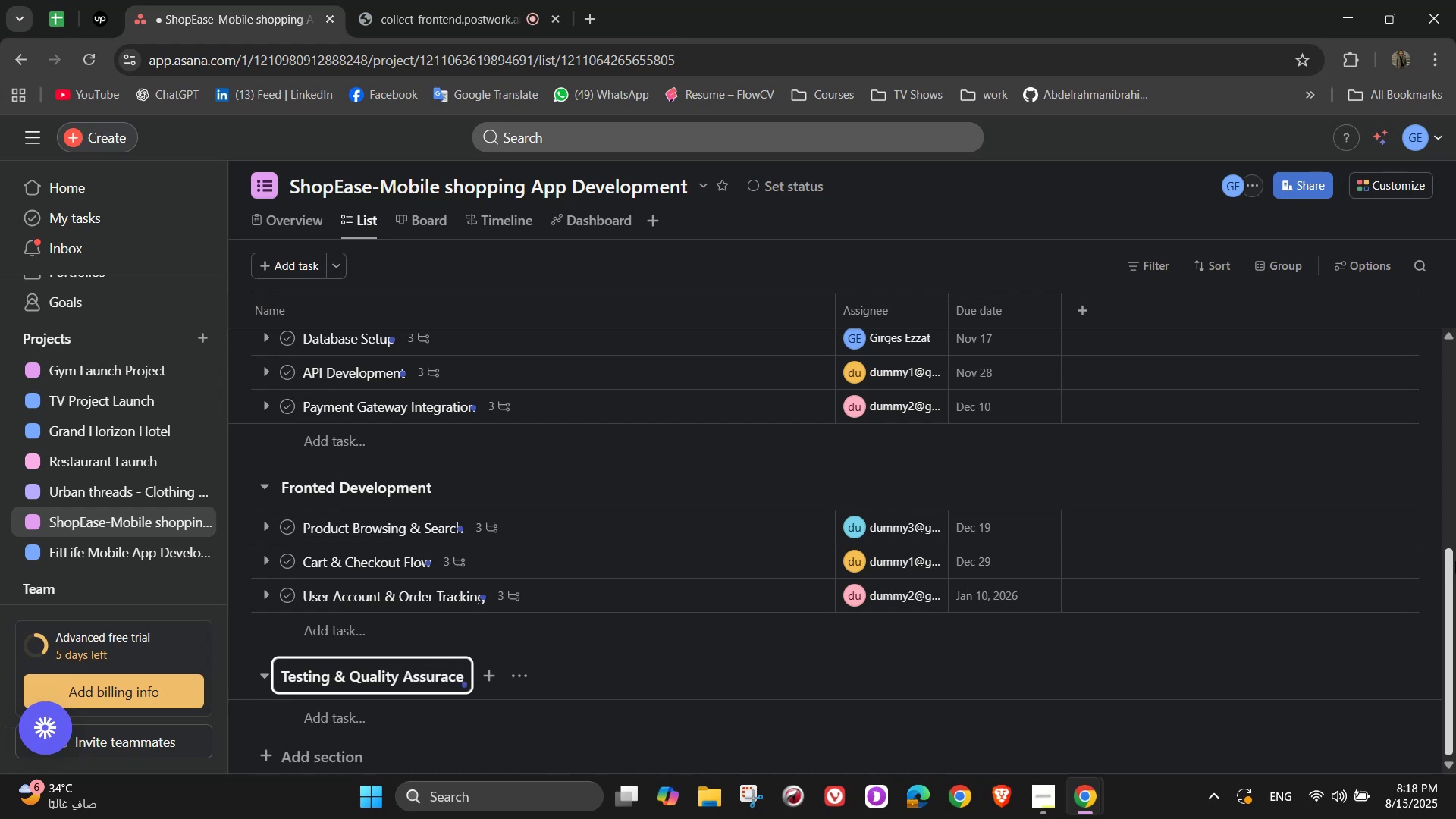 
wait(5.24)
 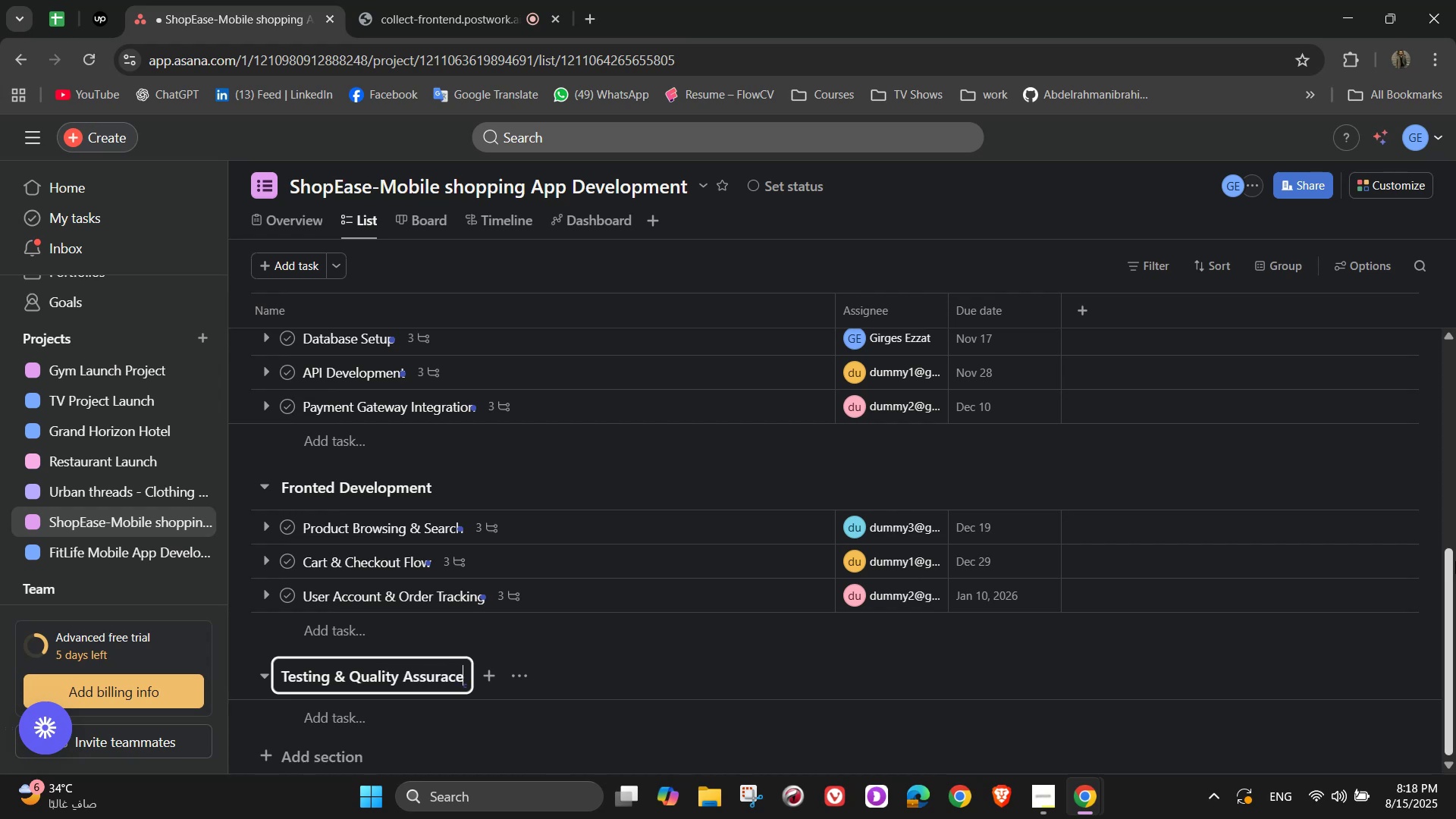 
left_click([457, 691])
 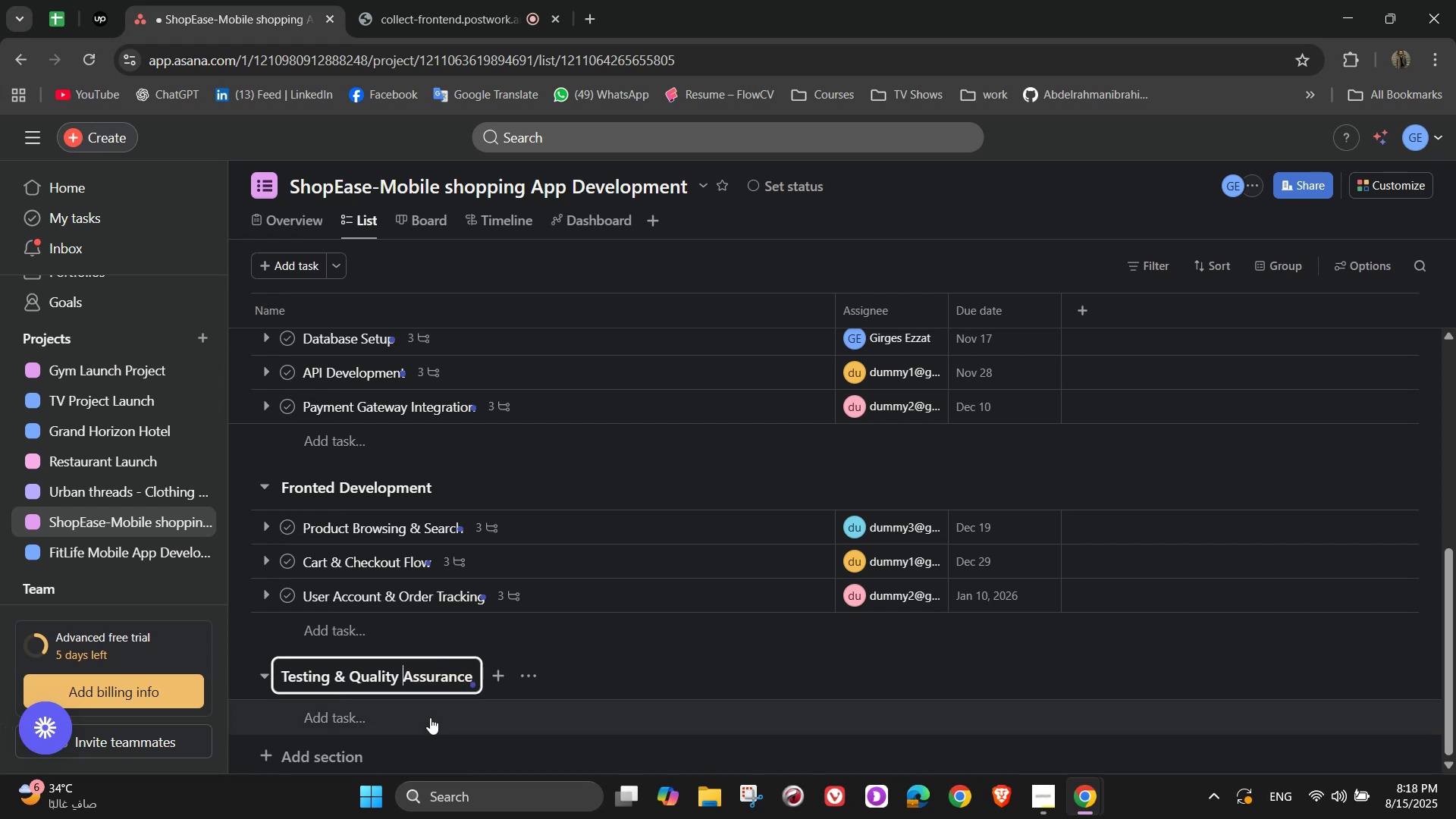 
left_click([430, 717])
 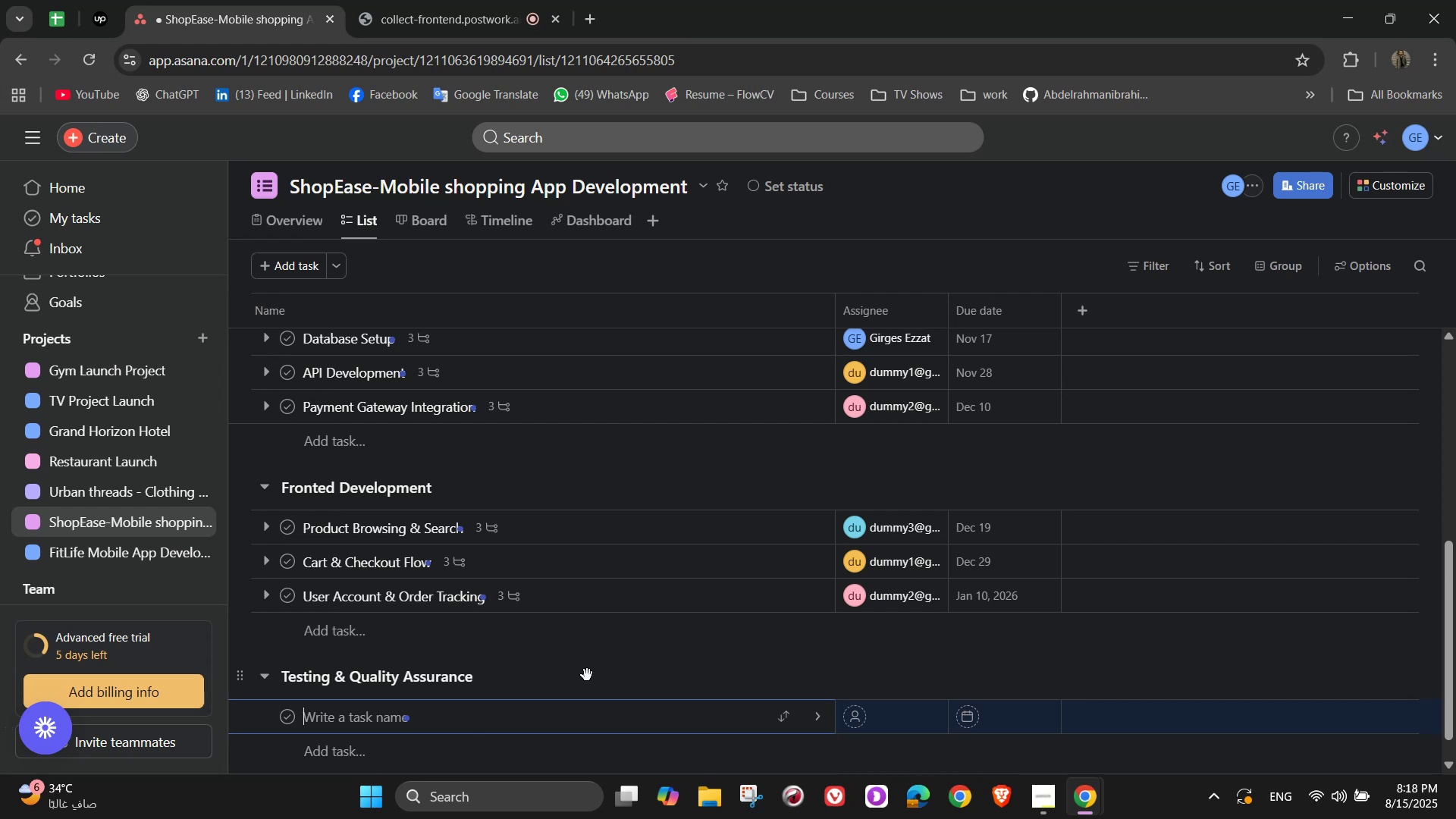 
wait(12.82)
 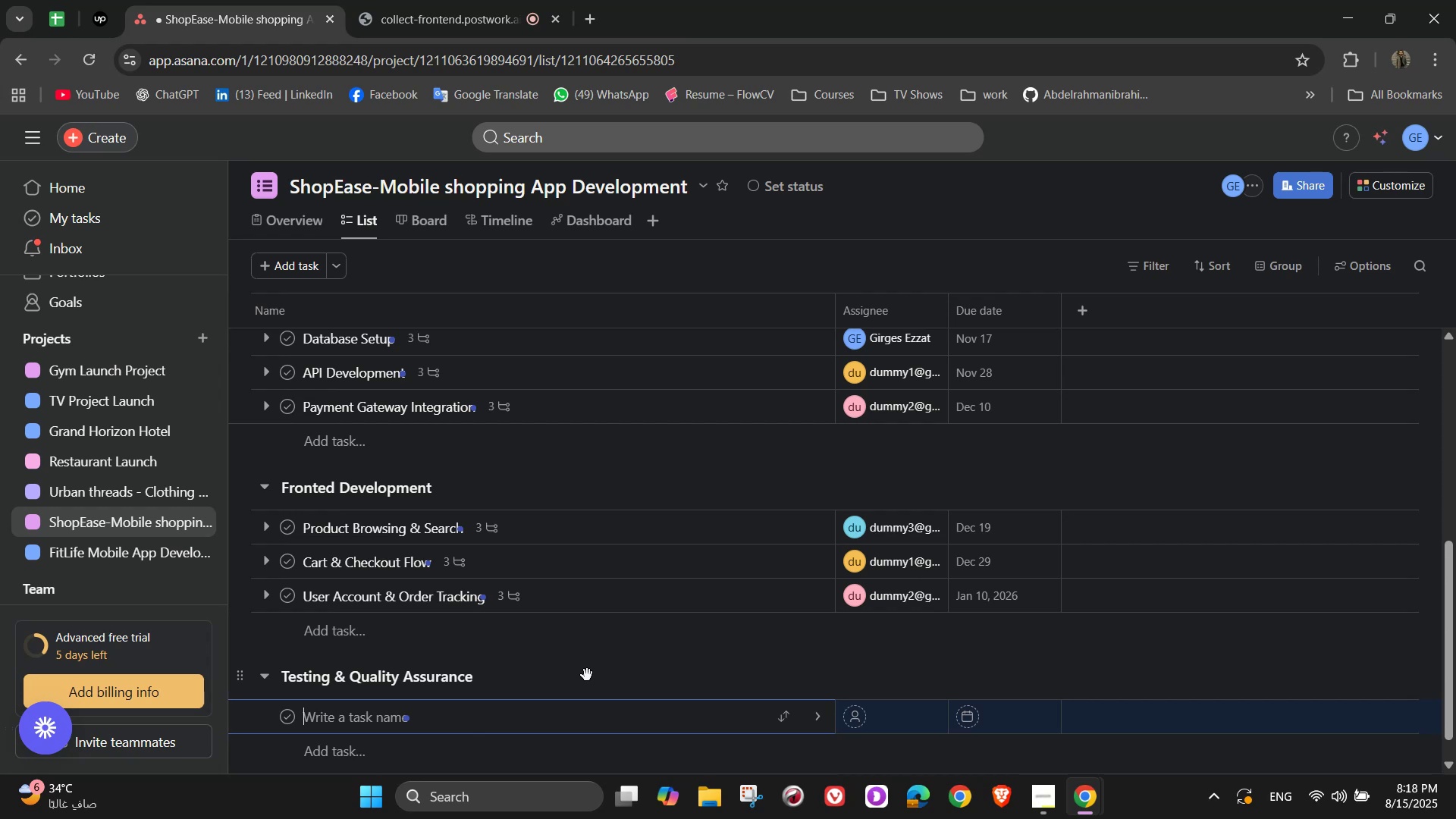 
hold_key(key=ShiftLeft, duration=1.51)
 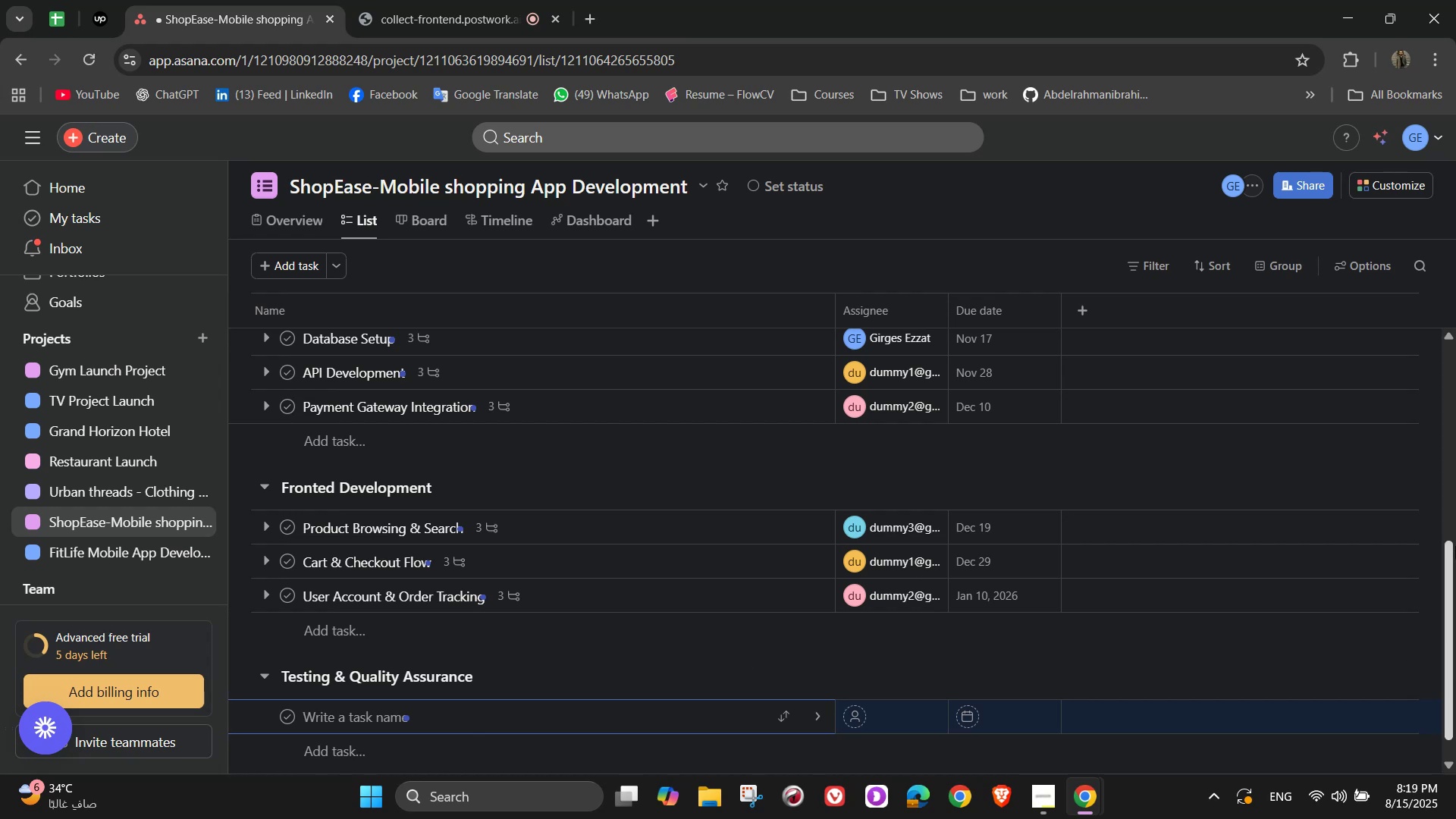 
type(Functional Testing )
 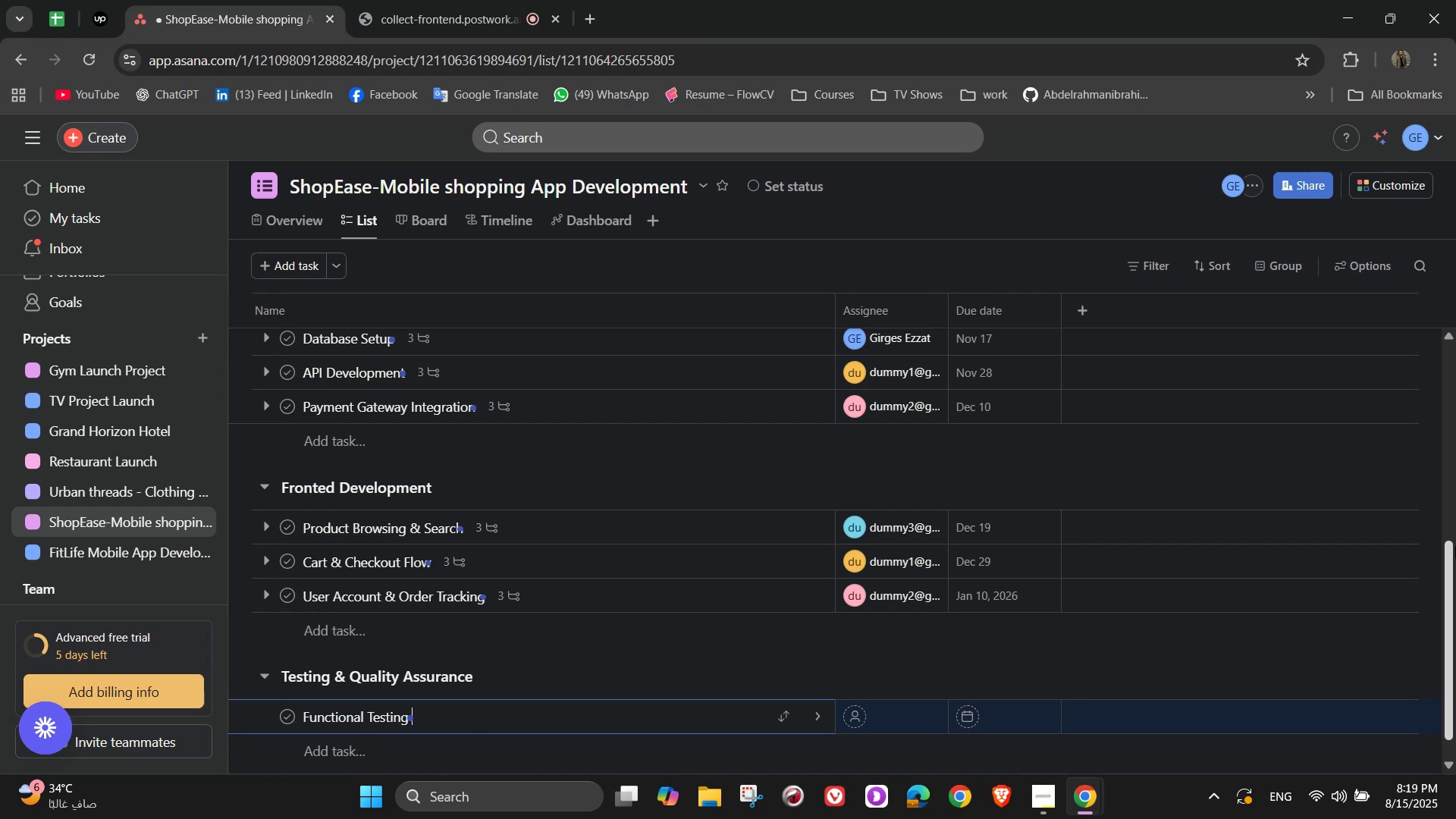 
wait(8.76)
 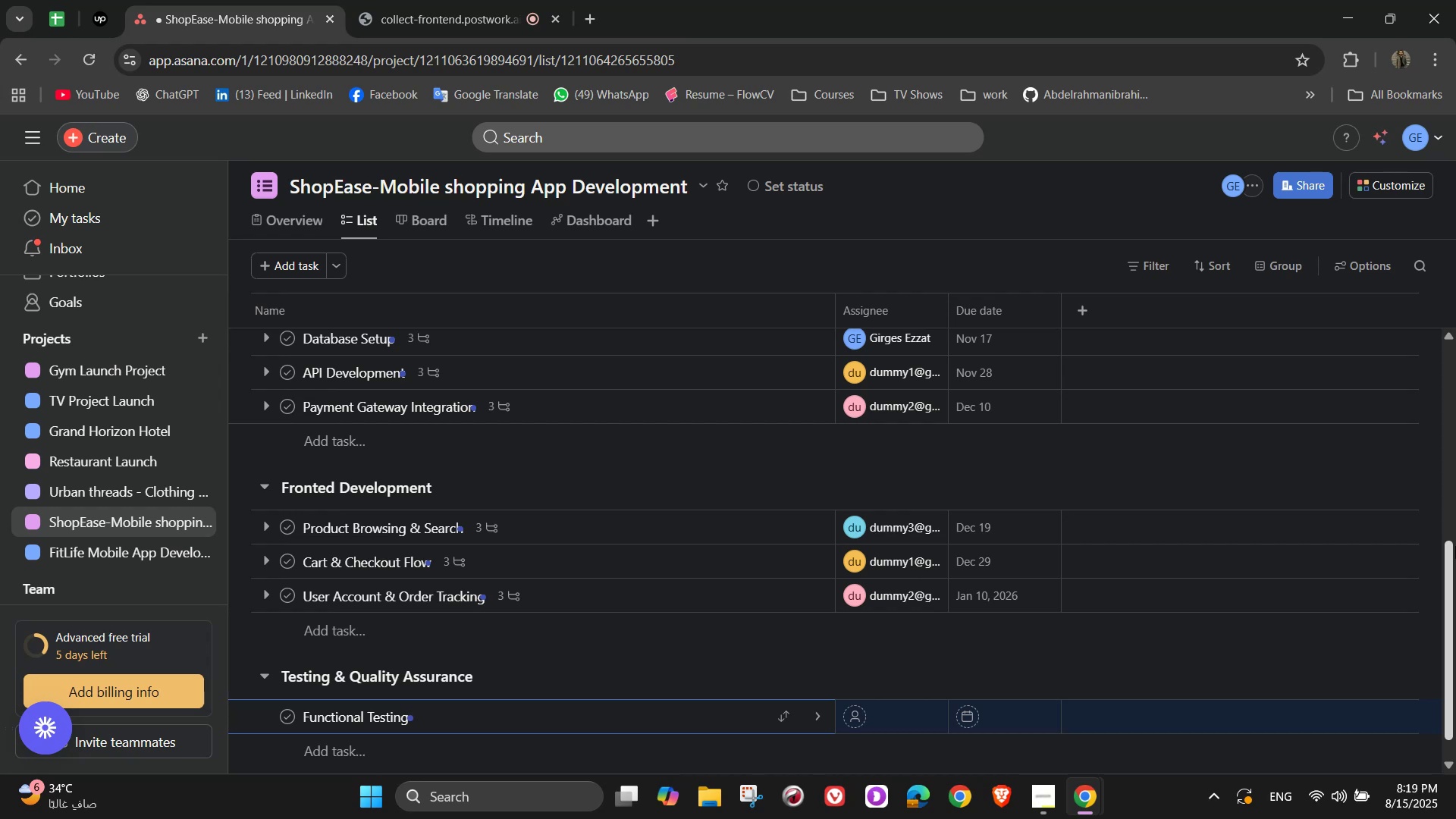 
left_click([811, 726])
 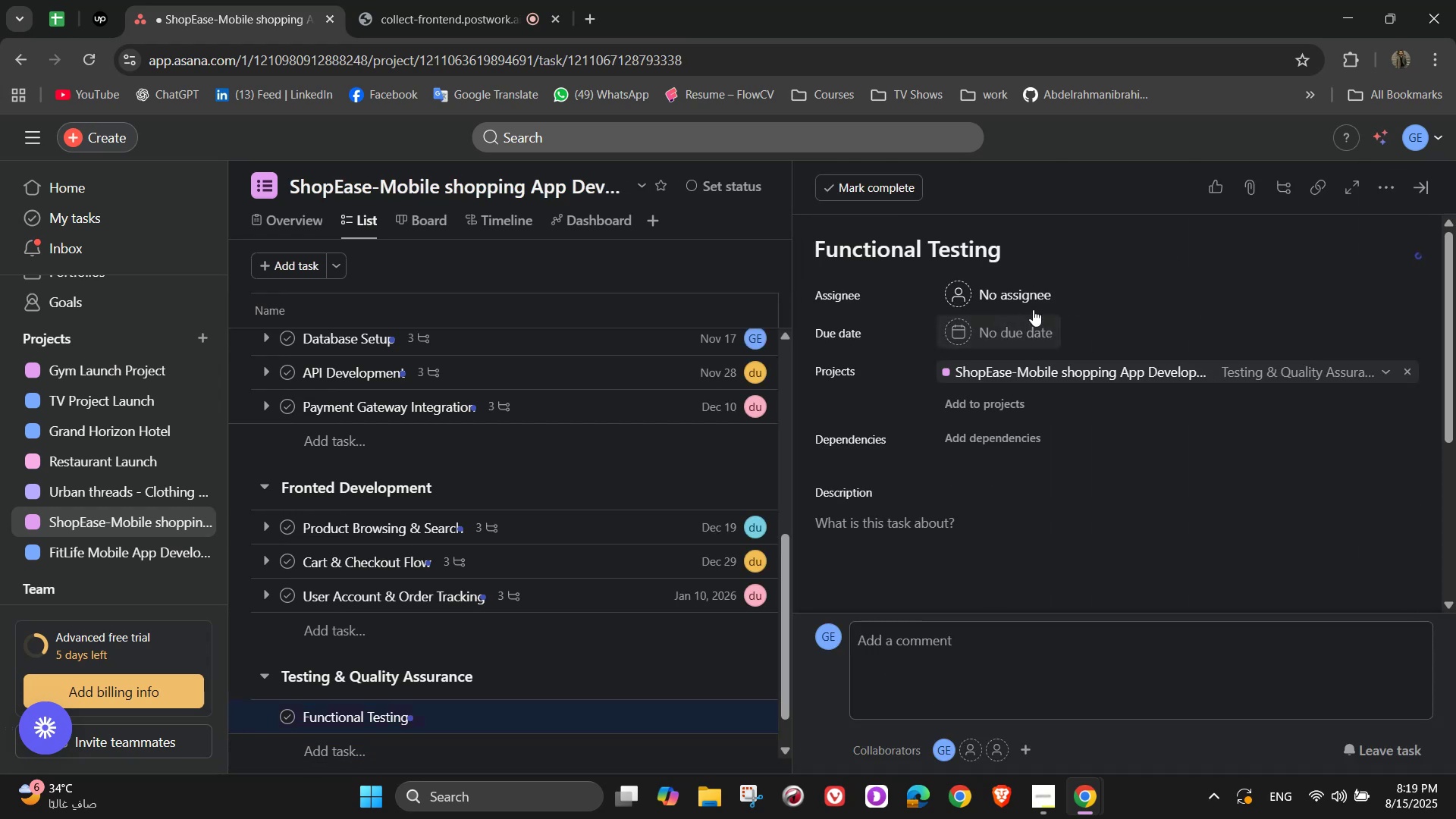 
left_click([1028, 307])
 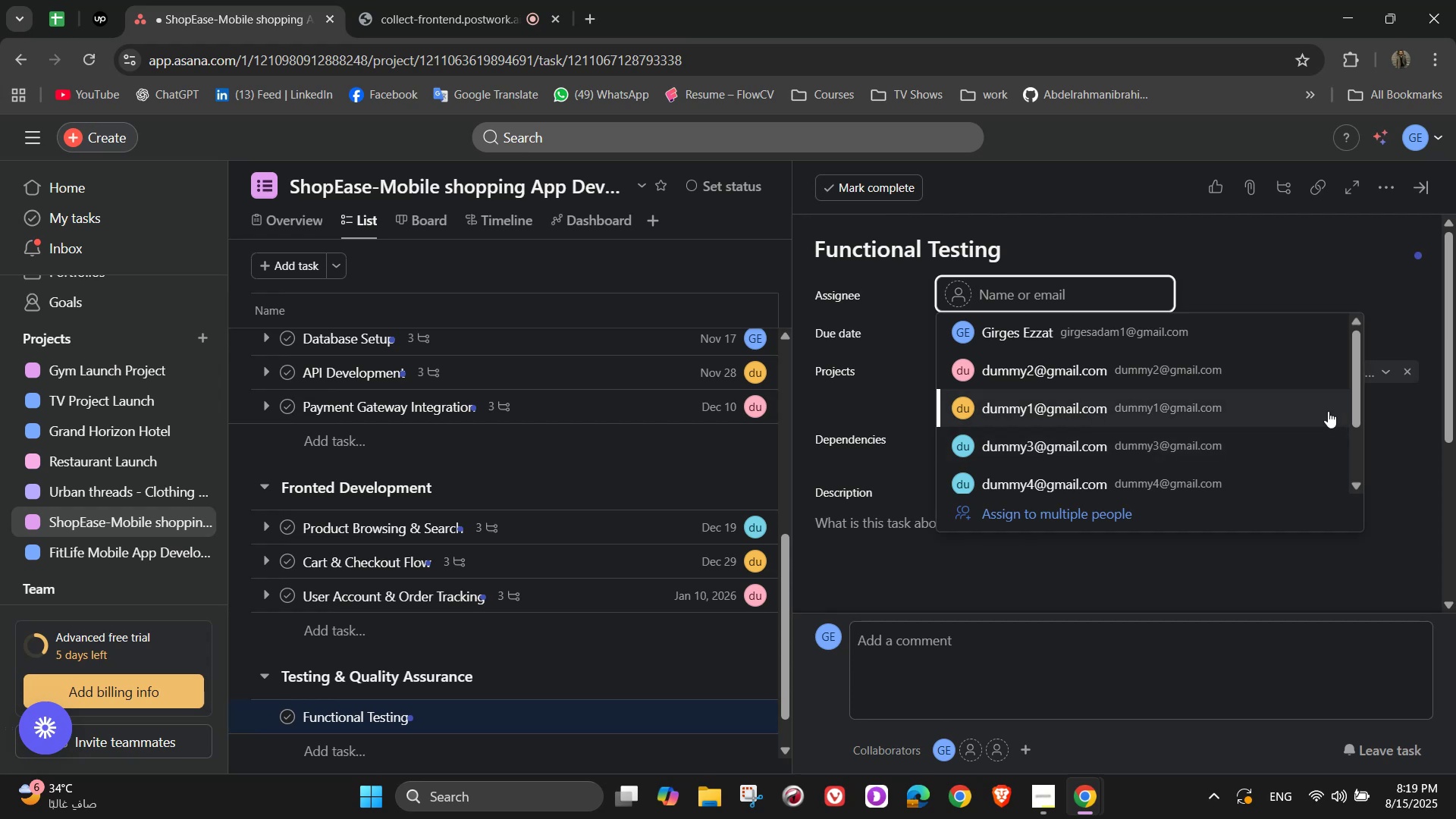 
wait(8.18)
 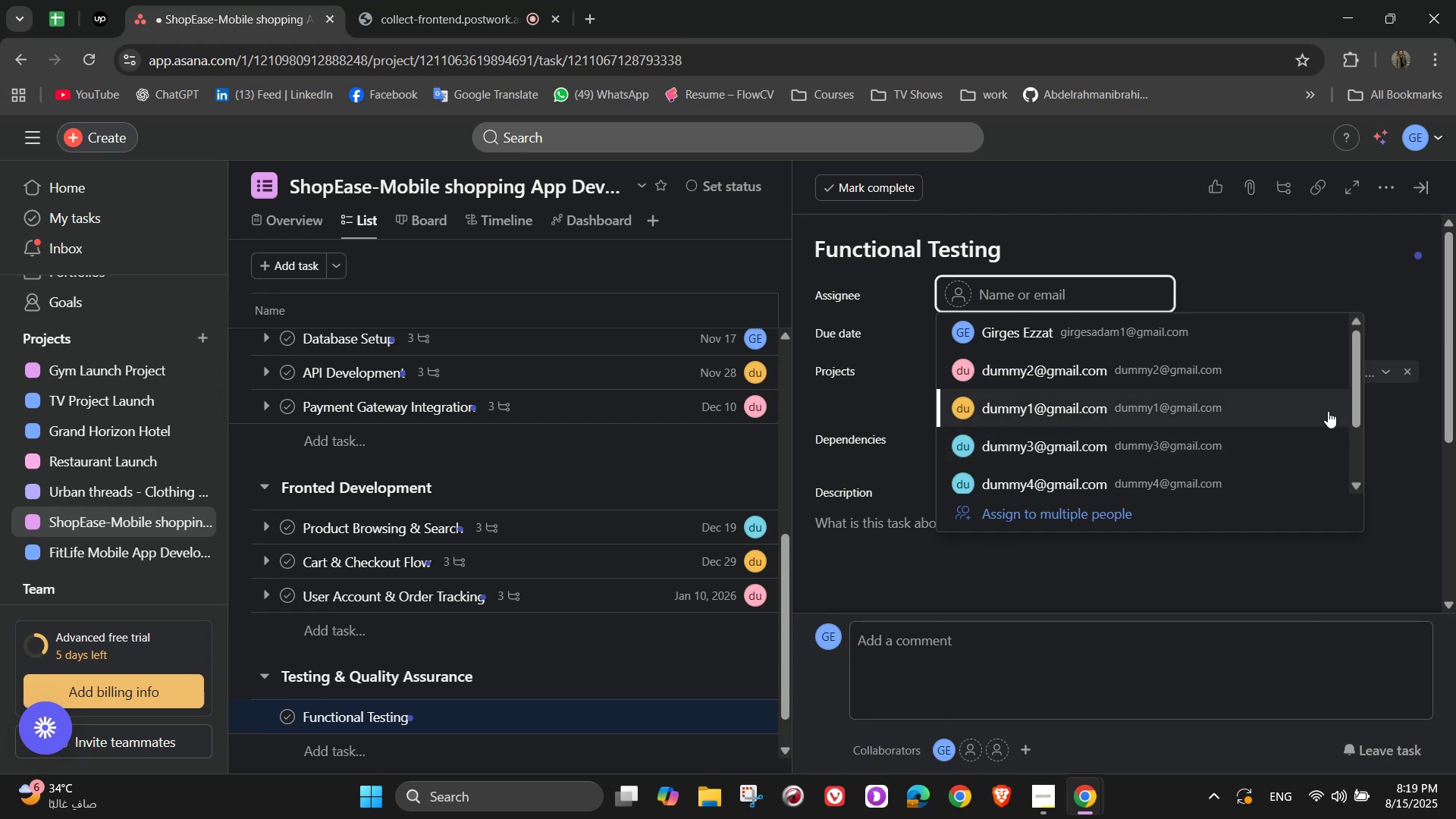 
left_click([1260, 461])
 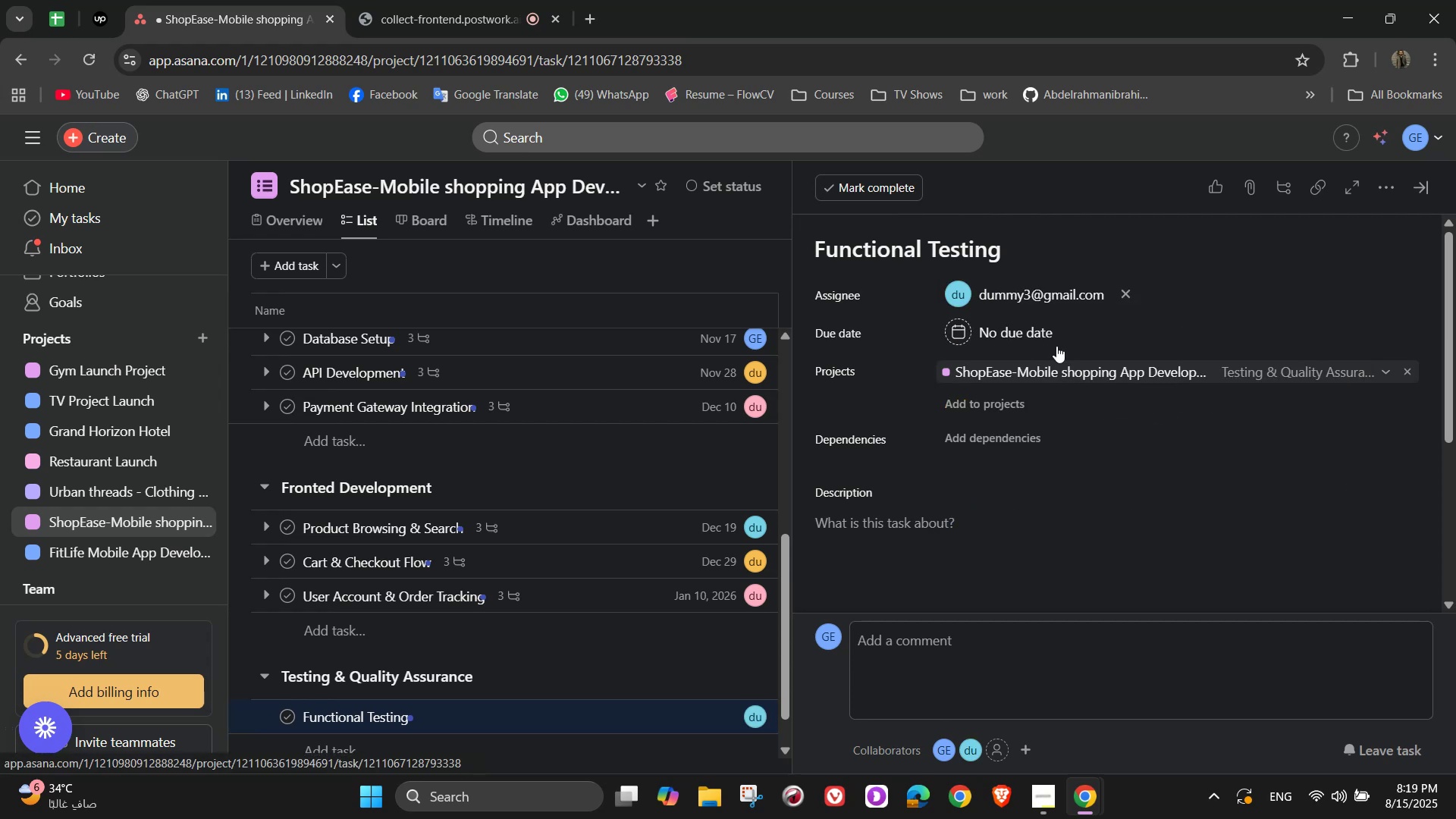 
left_click([1053, 336])
 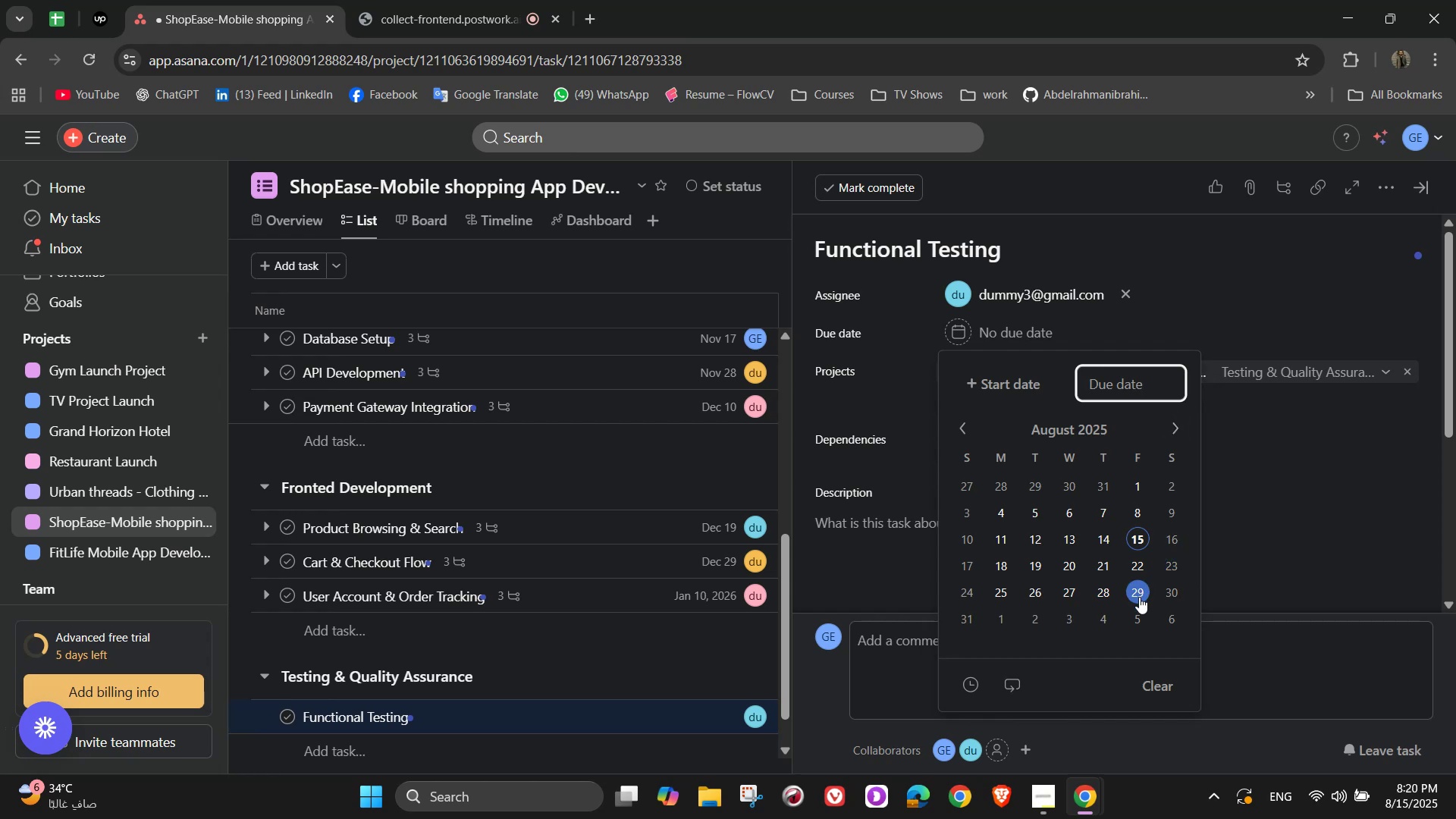 
wait(34.41)
 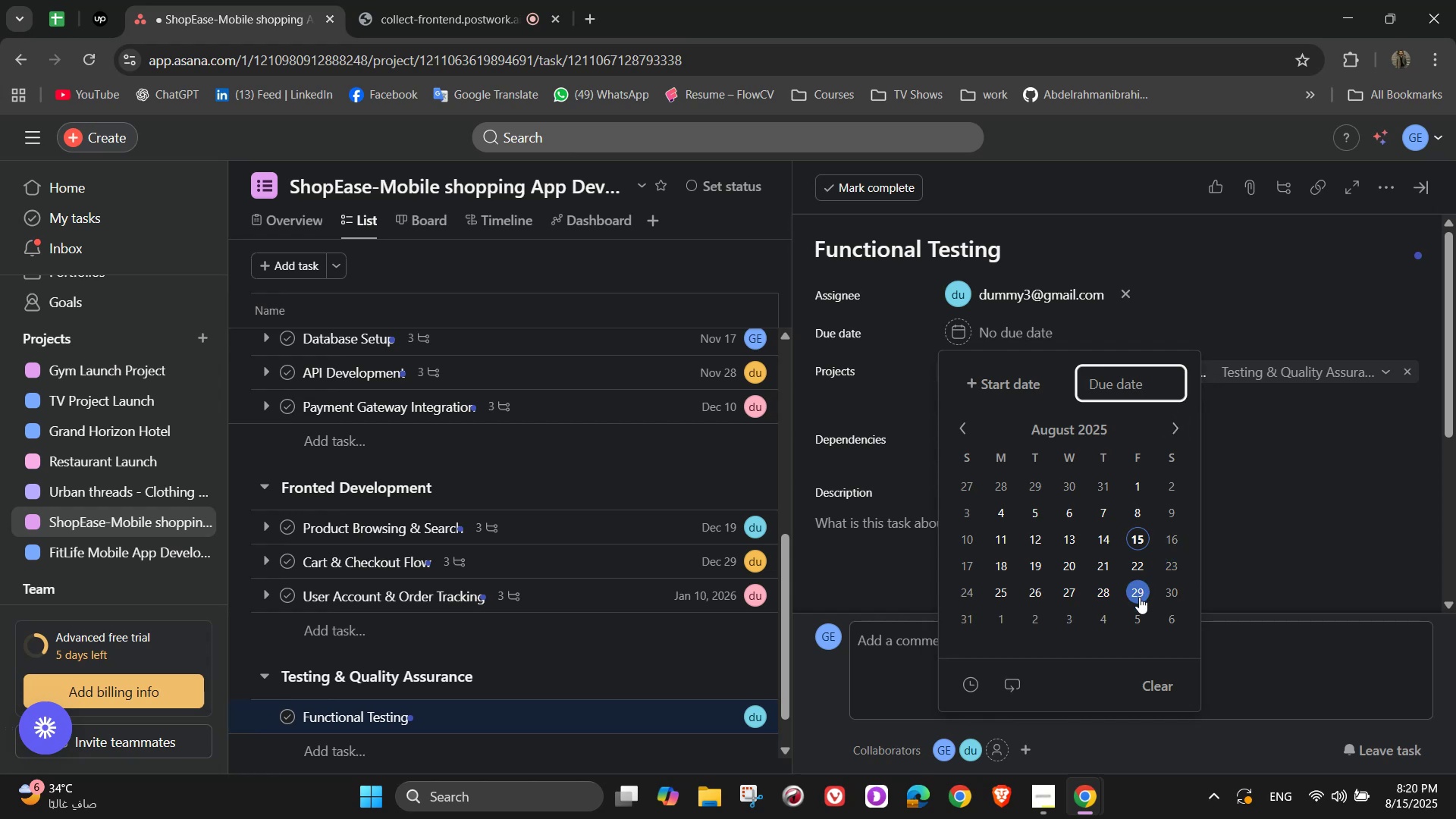 
scroll: coordinate [1128, 374], scroll_direction: down, amount: 2.0
 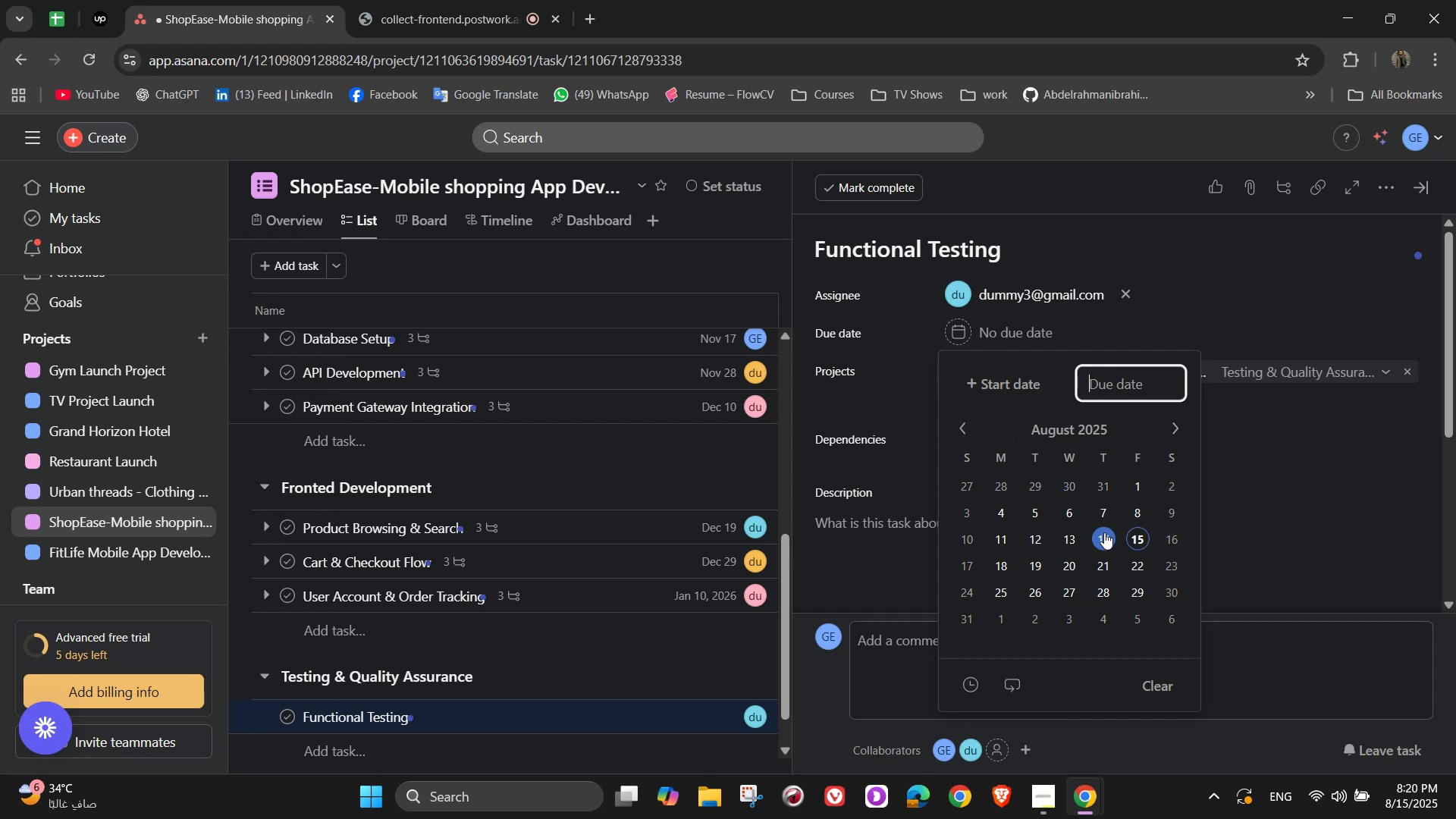 
wait(5.5)
 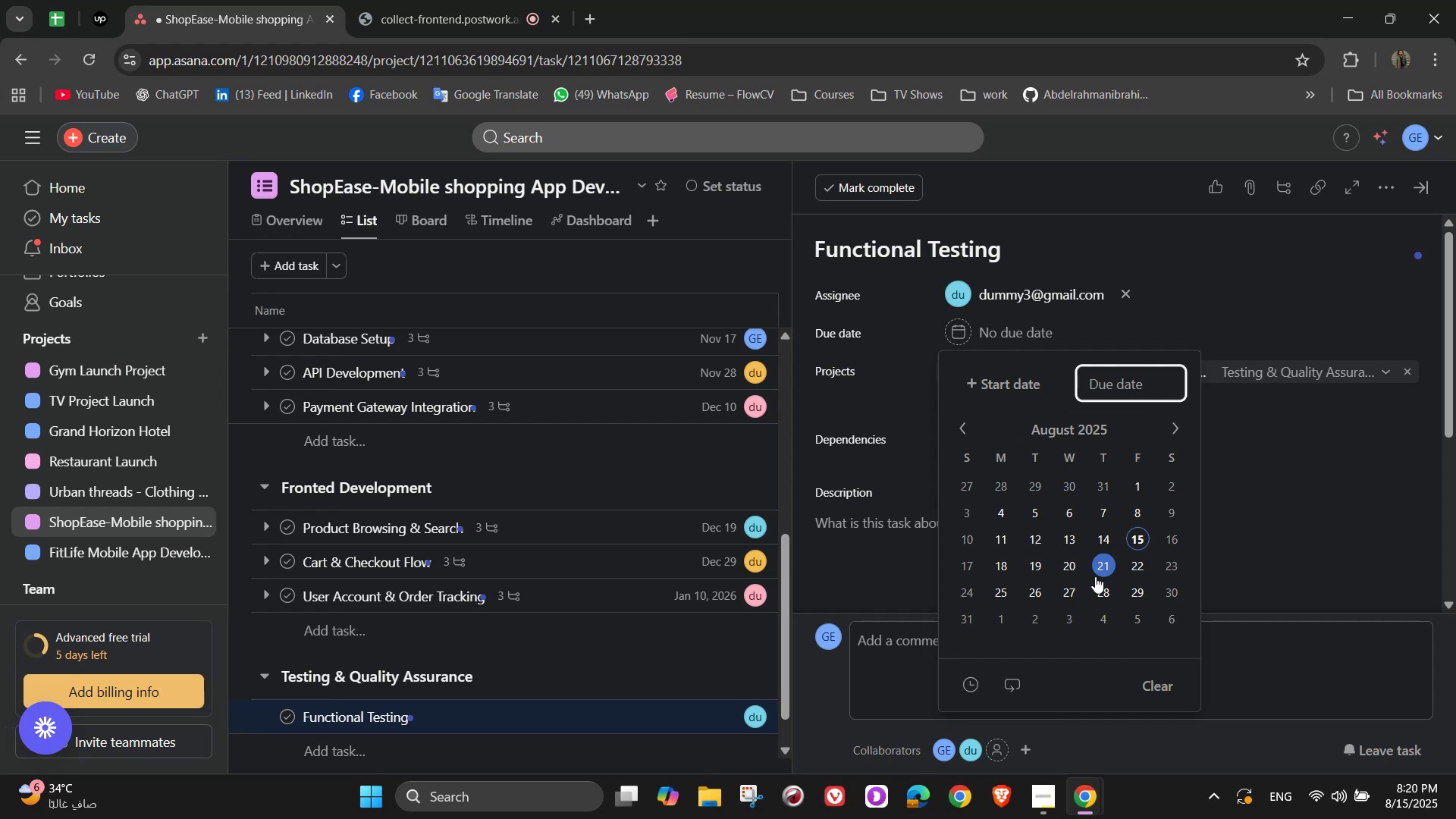 
left_click([1080, 573])
 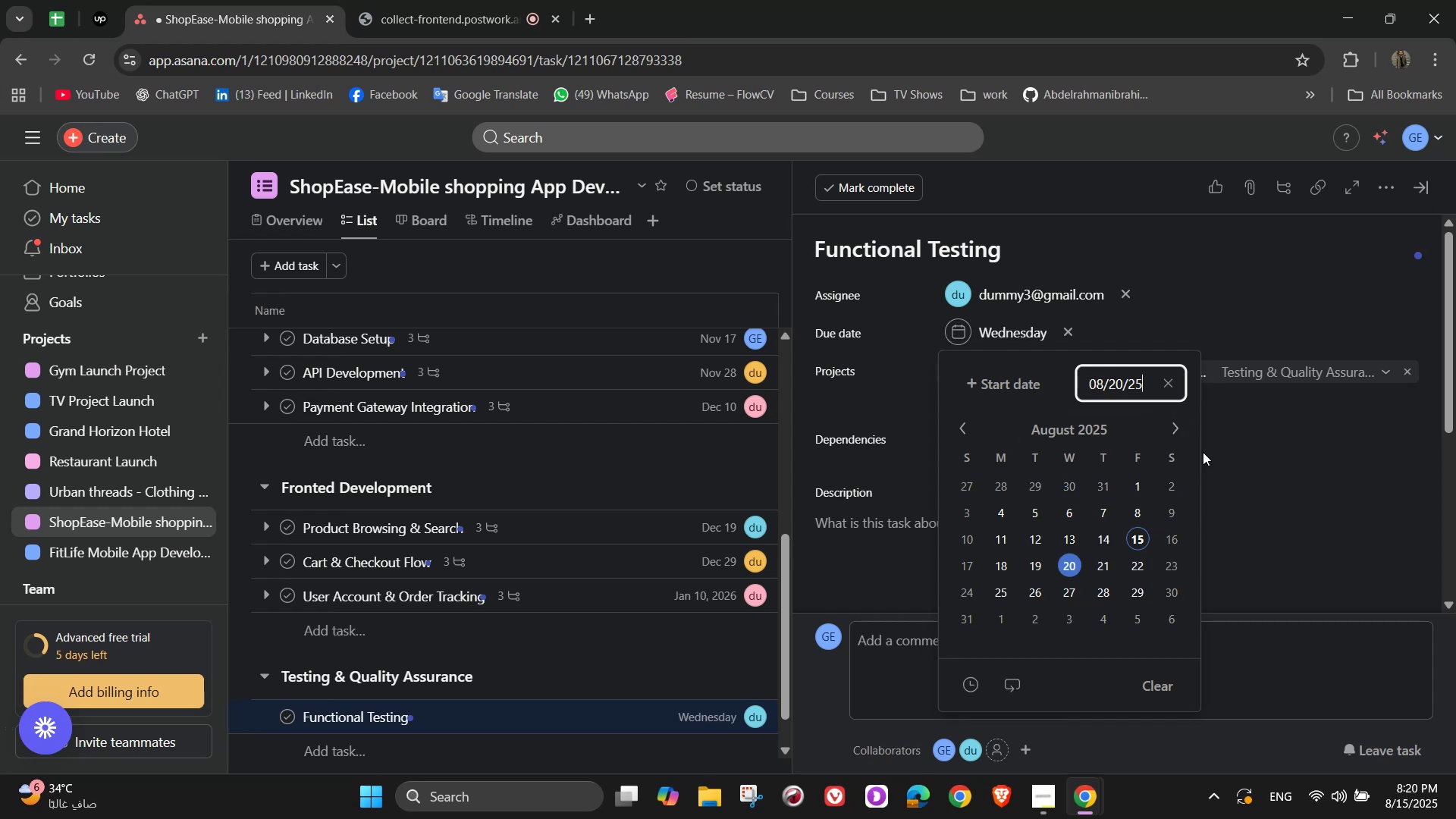 
double_click([1168, 431])
 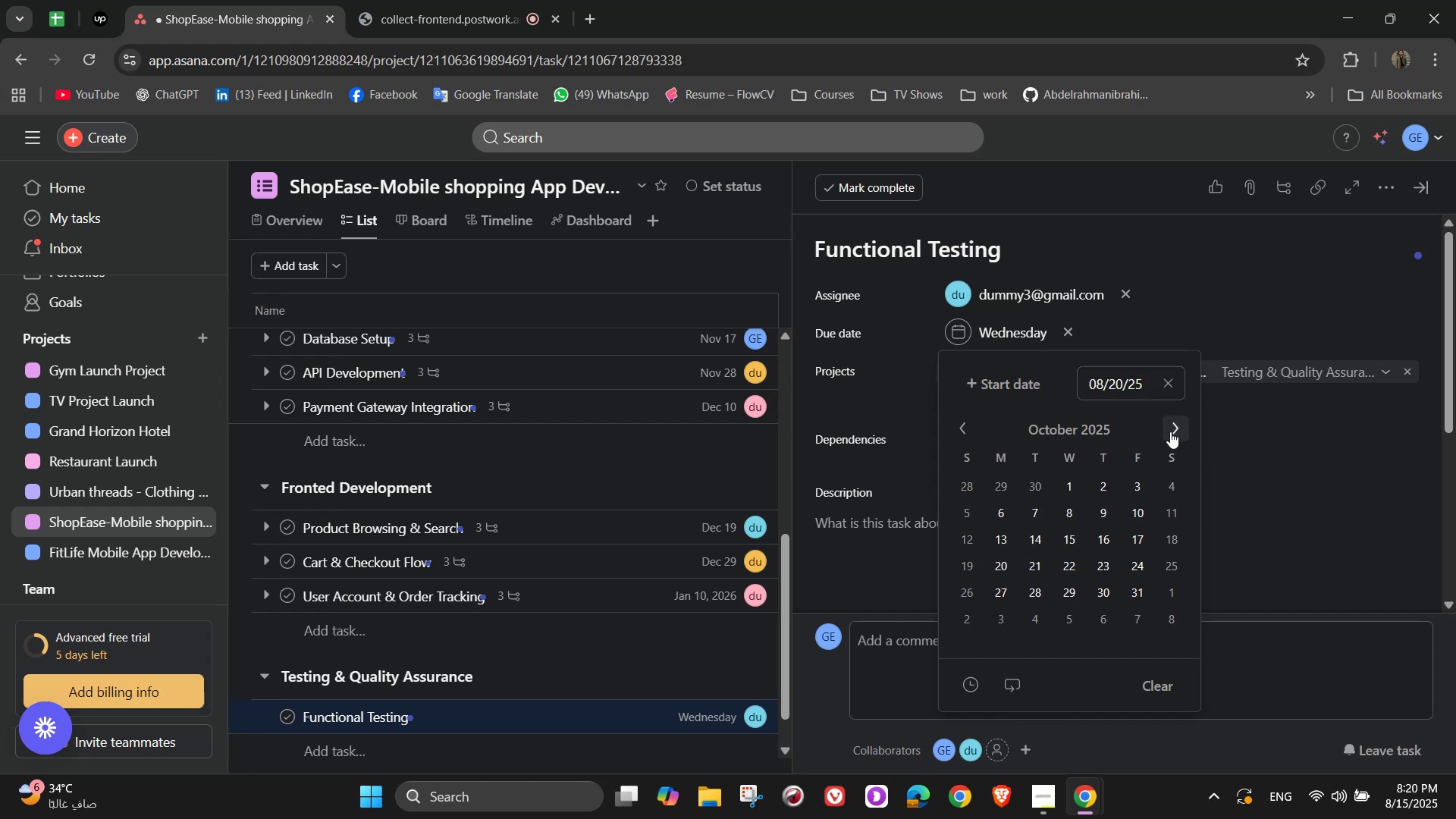 
triple_click([1171, 431])
 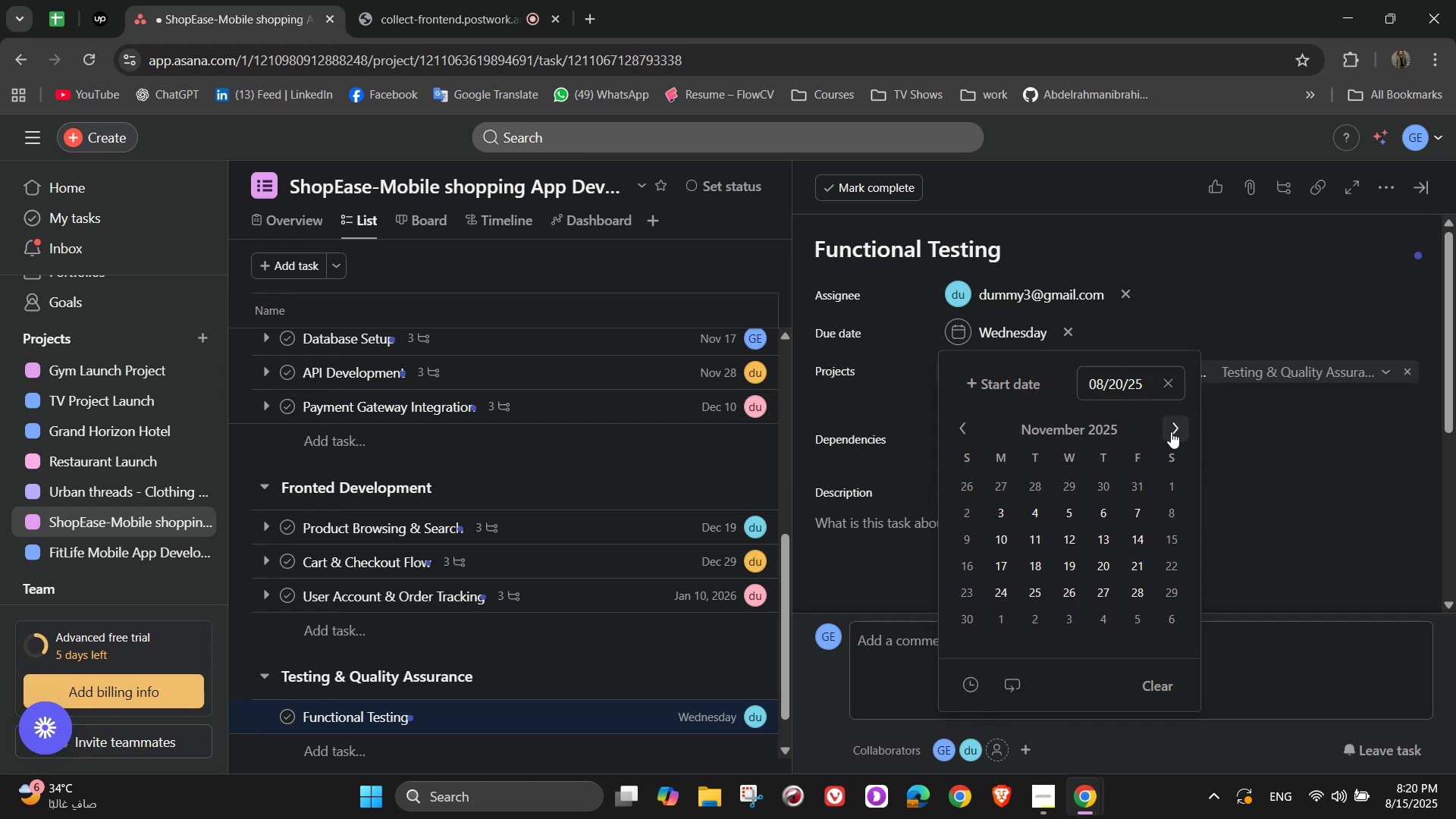 
triple_click([1171, 431])
 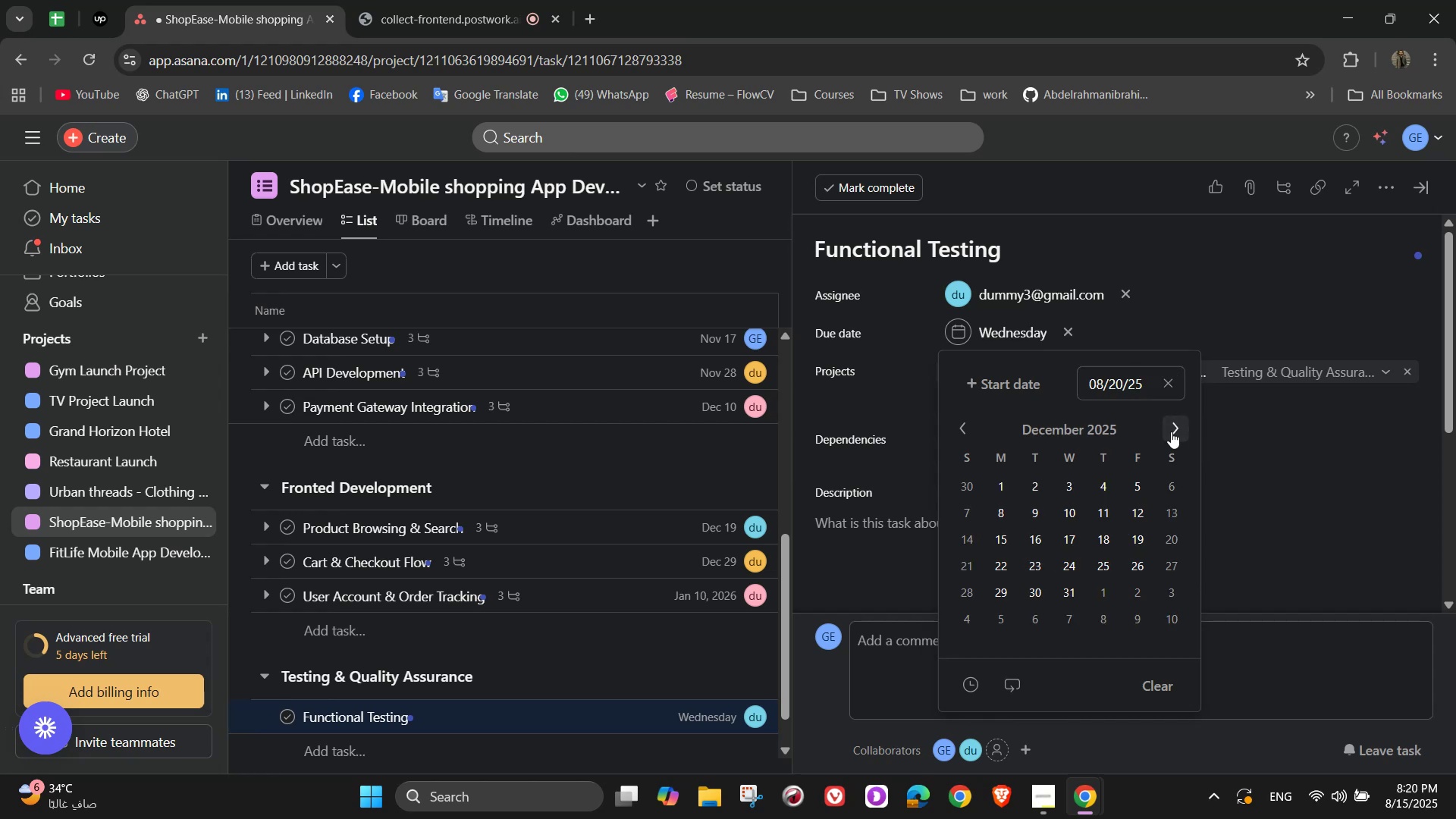 
triple_click([1171, 431])
 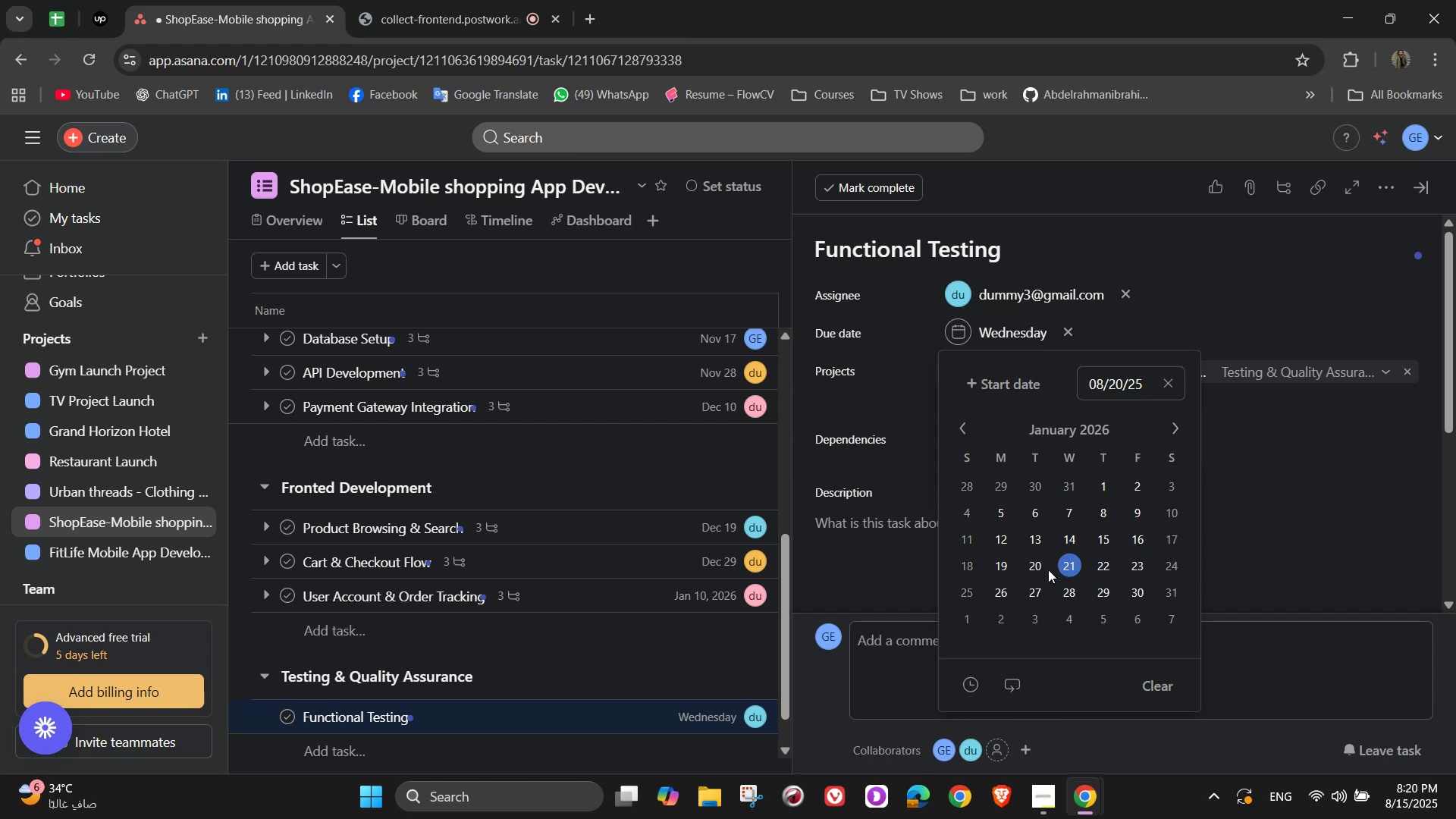 
double_click([1251, 467])
 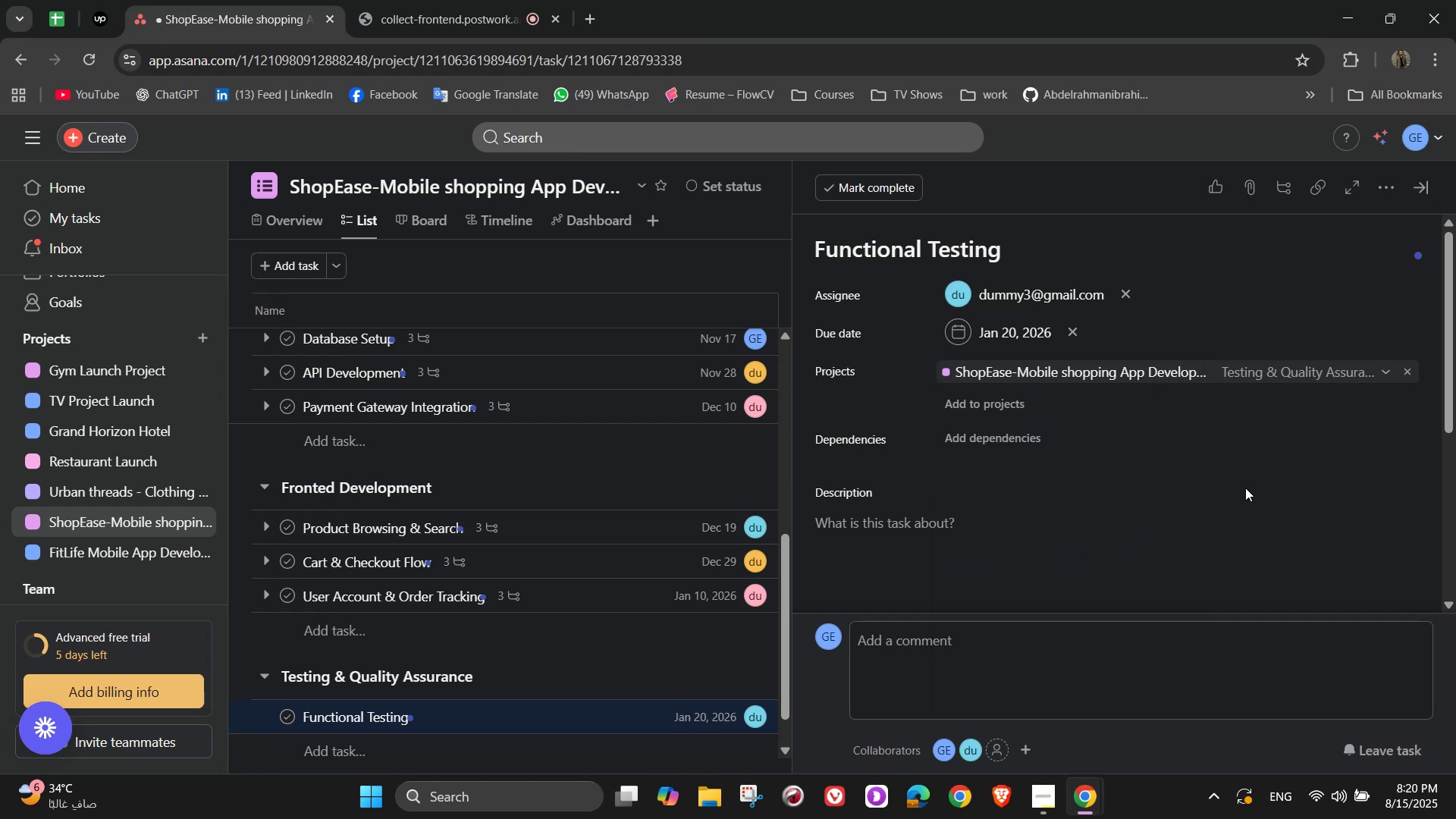 
scroll: coordinate [1244, 492], scroll_direction: down, amount: 4.0
 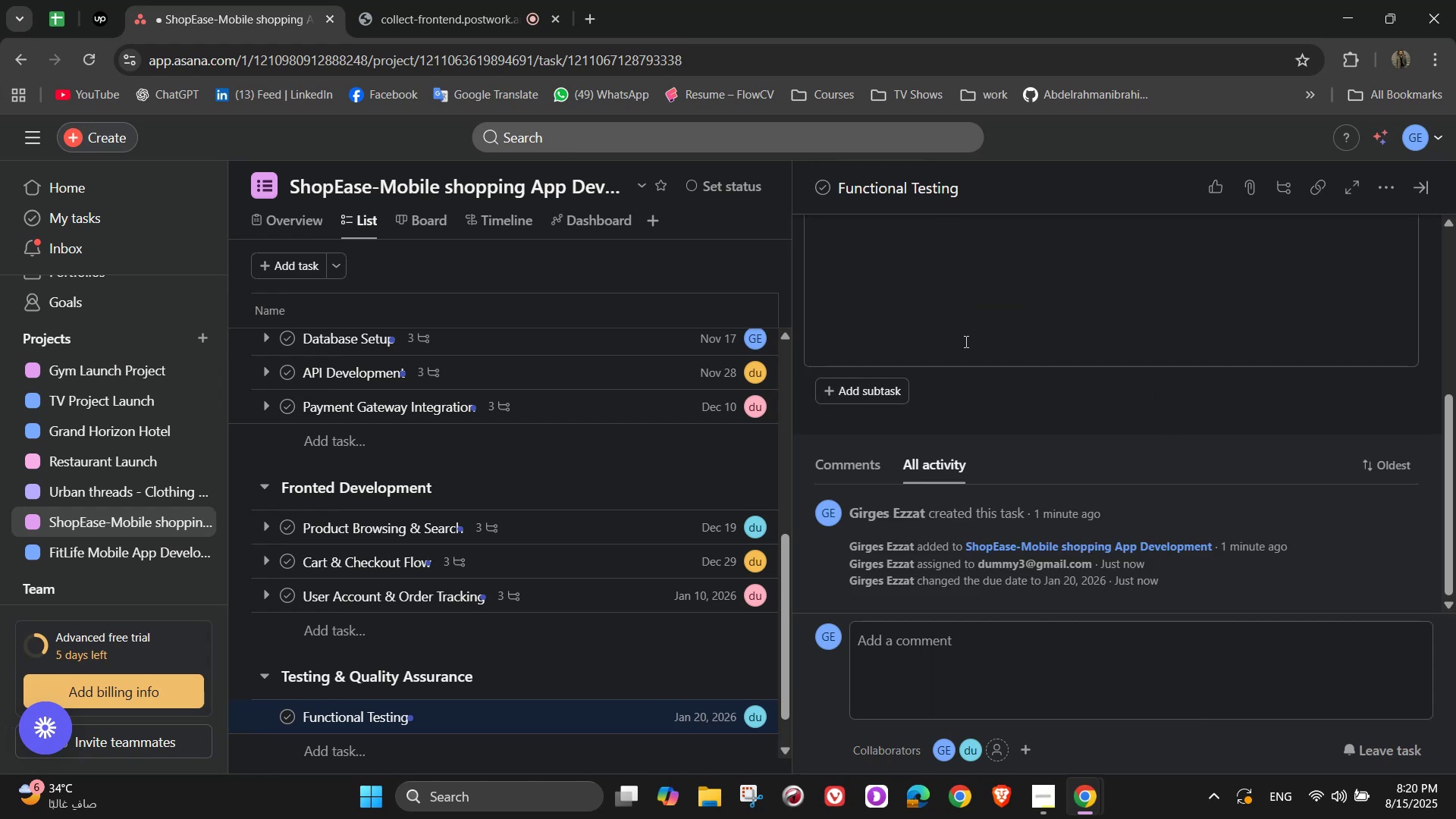 
left_click([1028, 284])
 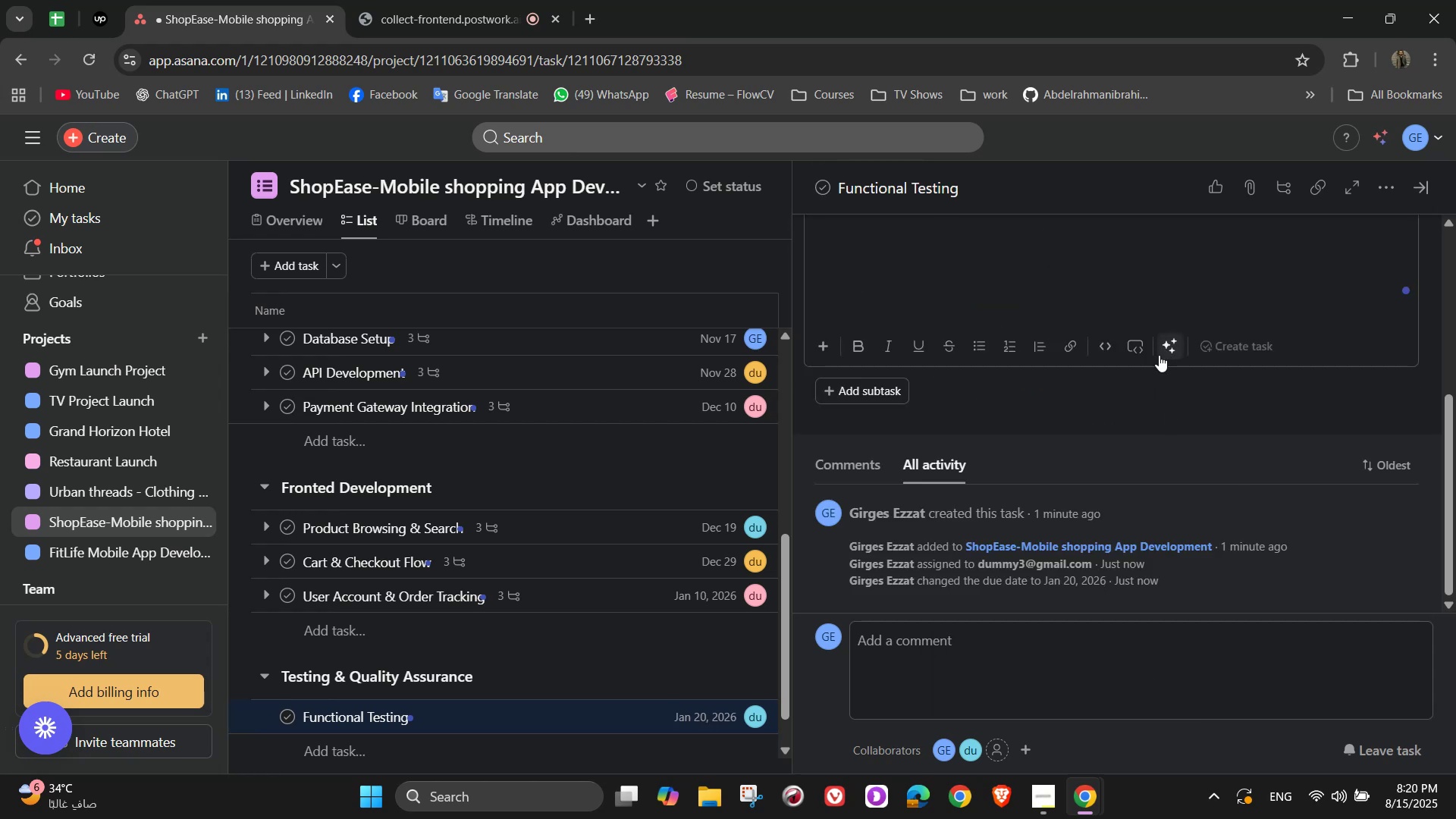 
scroll: coordinate [1106, 425], scroll_direction: up, amount: 3.0
 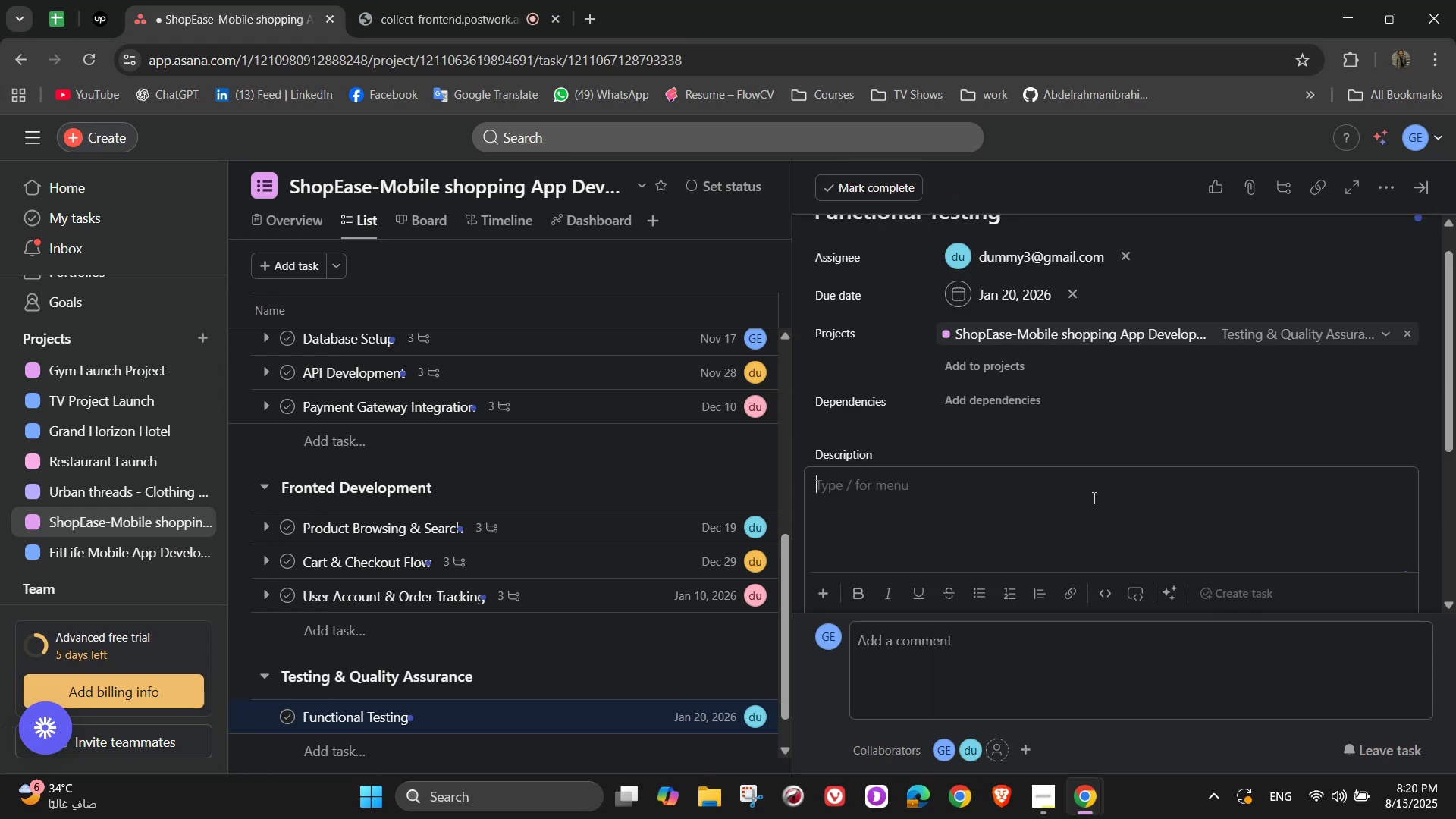 
left_click([1095, 495])
 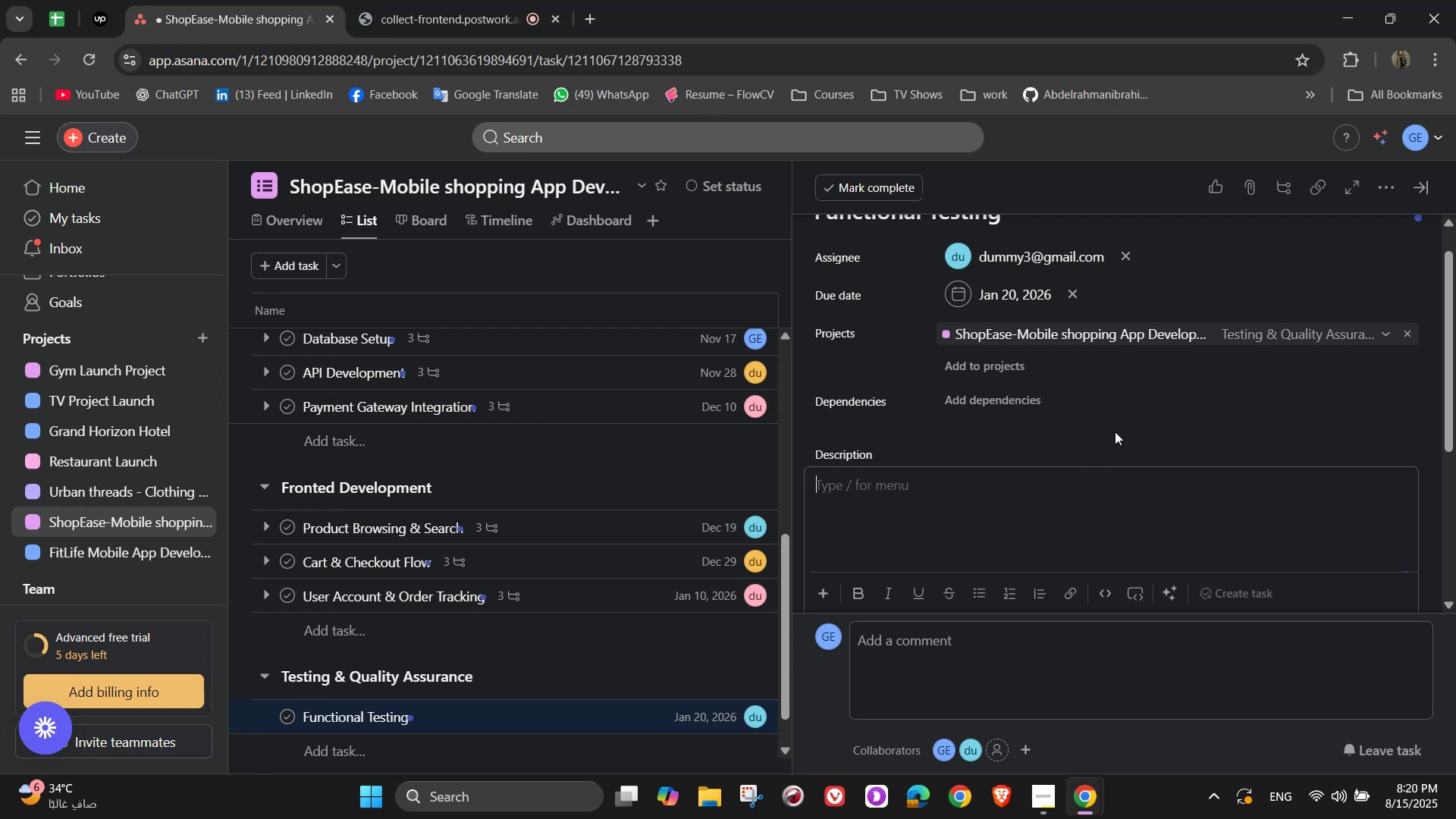 
wait(7.3)
 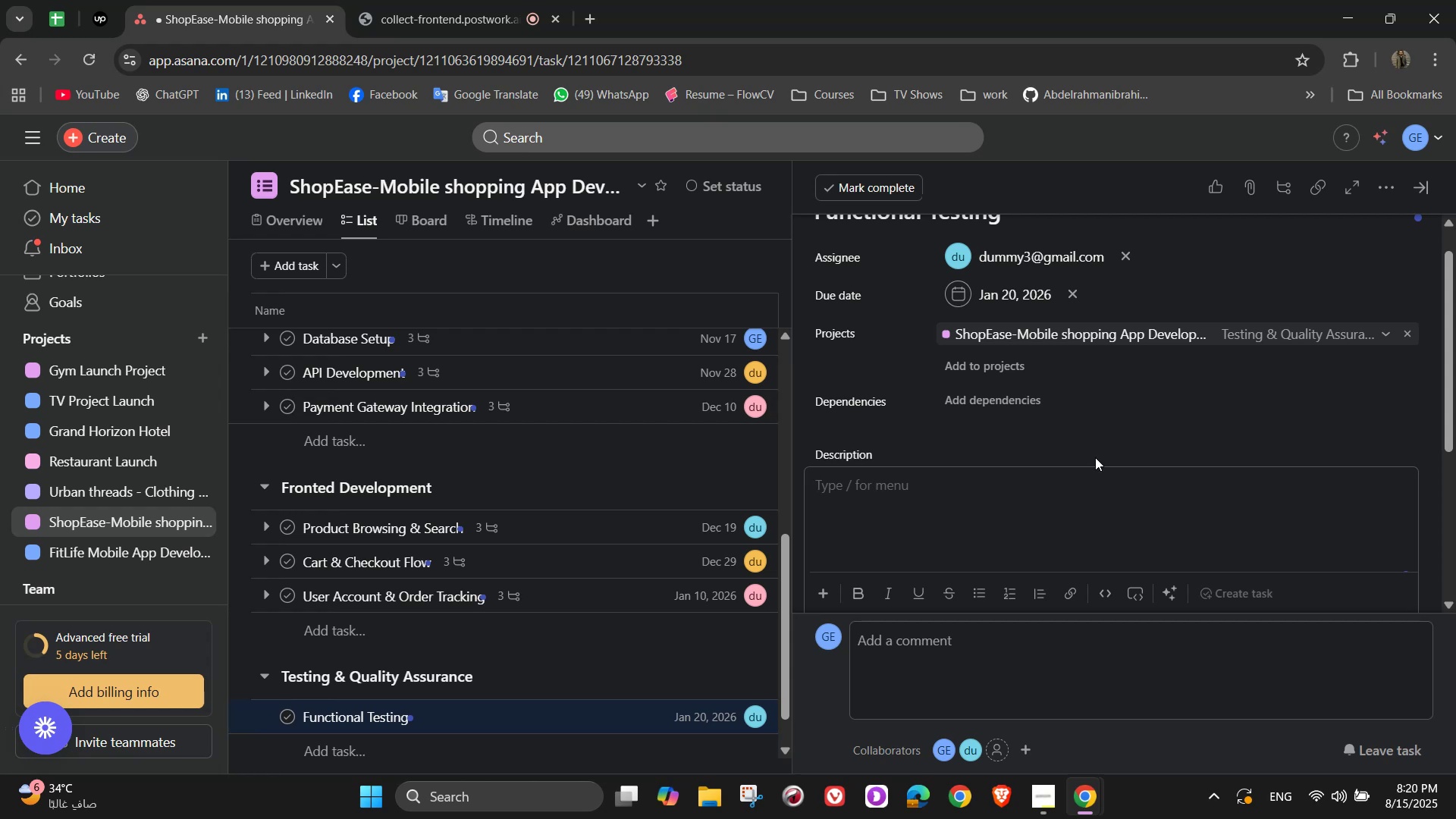 
type(Enure all app features work as )
key(Backspace)
type( inte)
 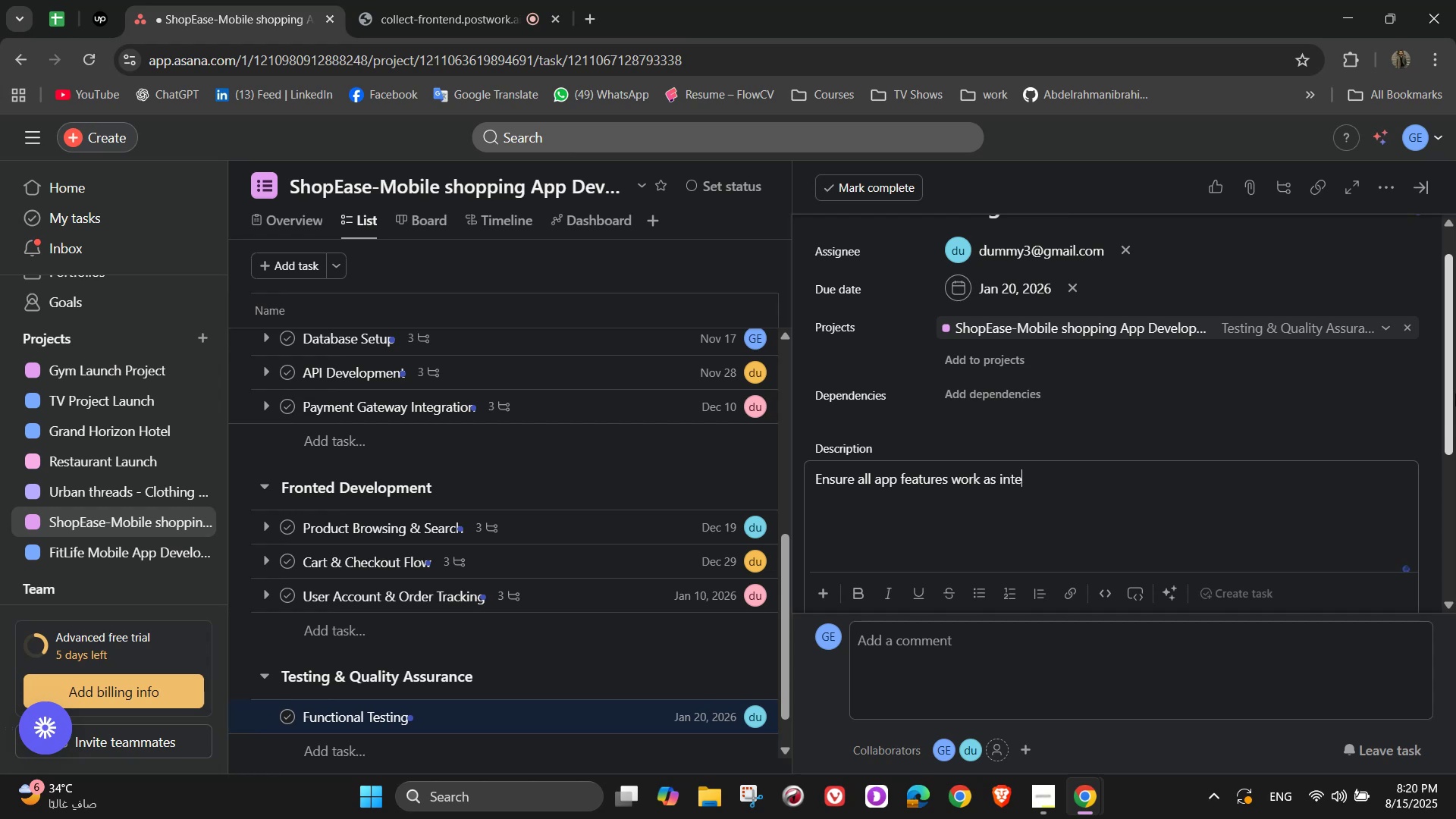 
type(nded)
 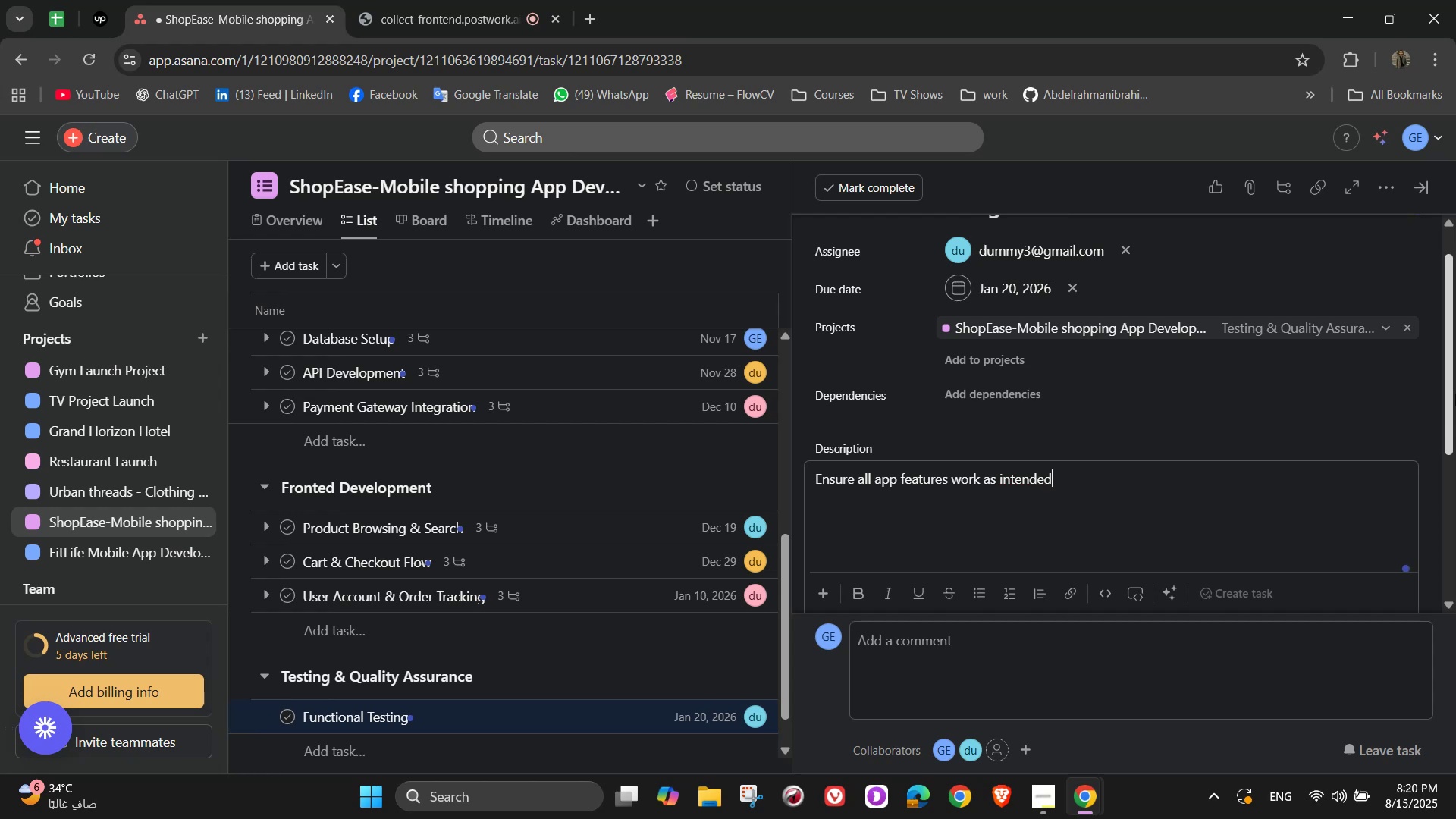 
scroll: coordinate [996, 396], scroll_direction: down, amount: 4.0
 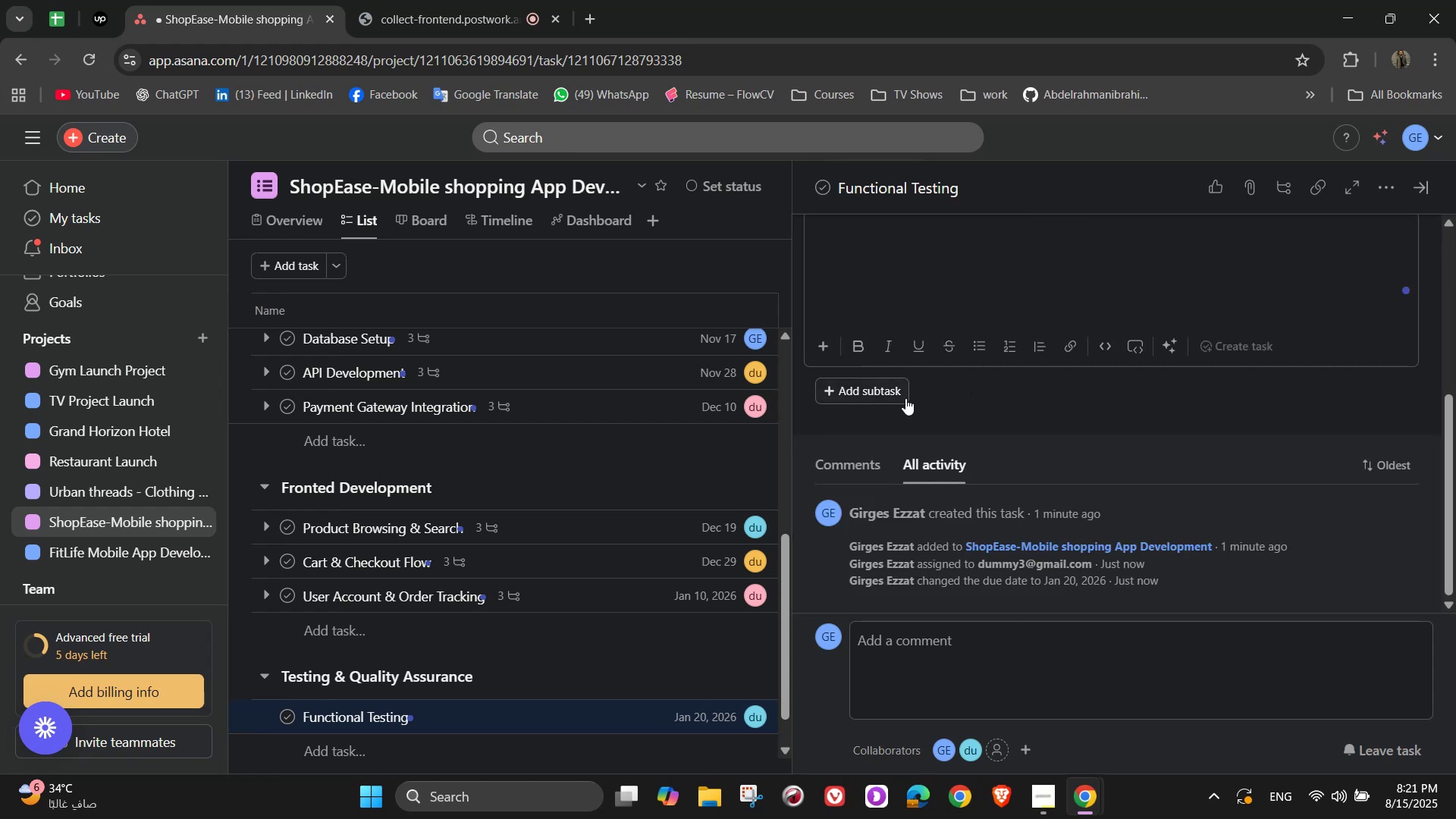 
left_click([894, 400])
 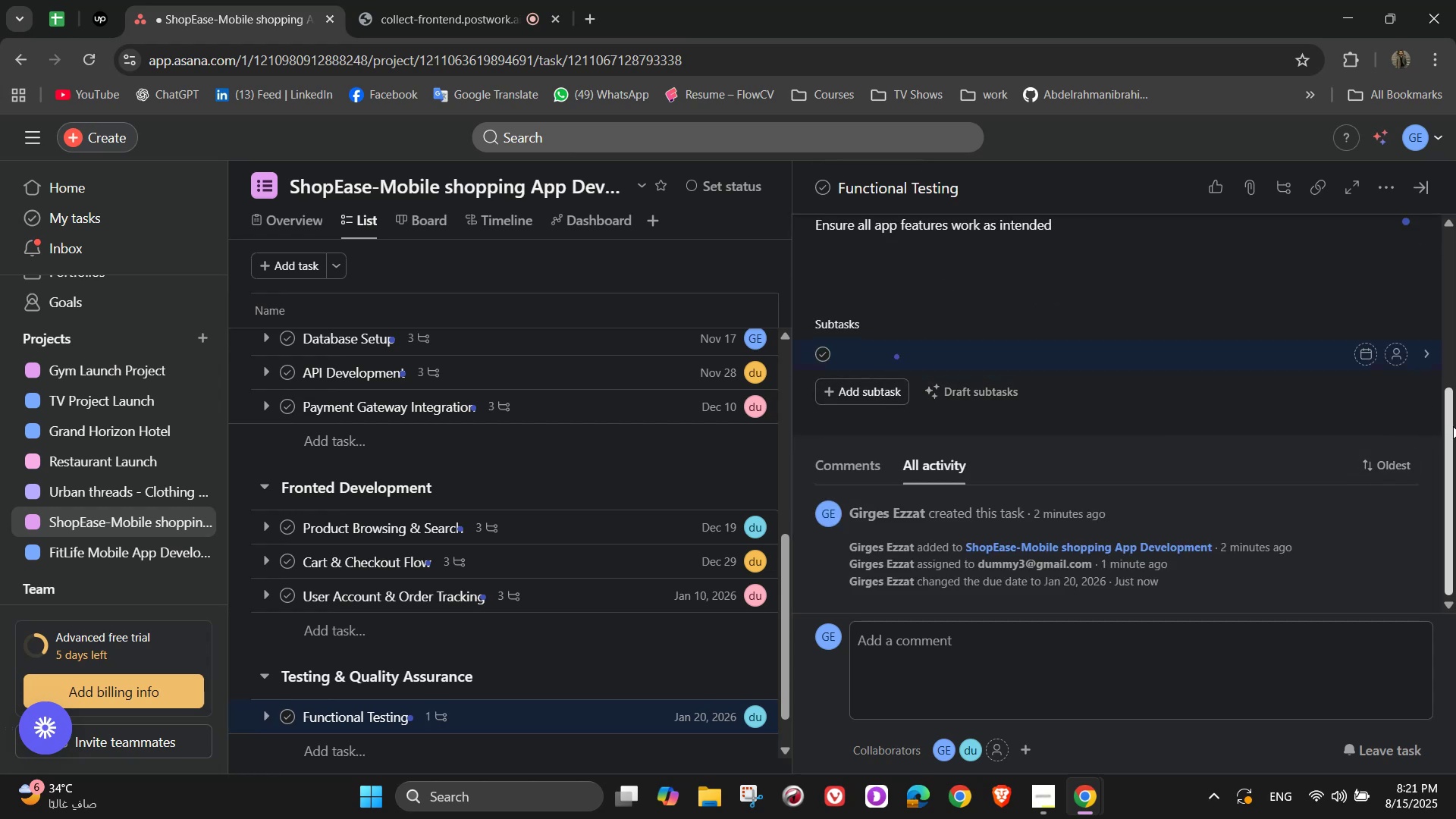 
wait(5.38)
 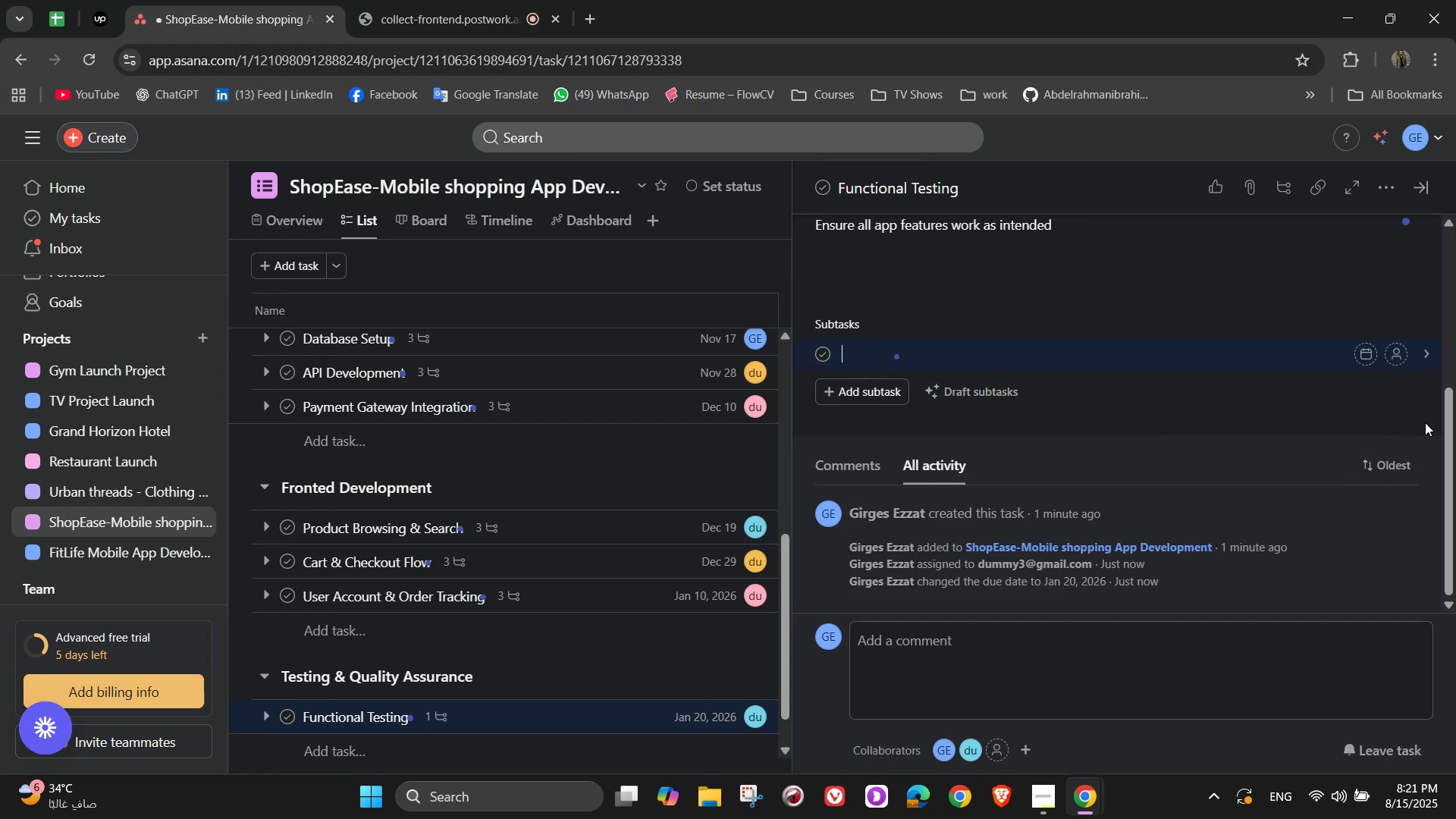 
type(Test product browsing )
 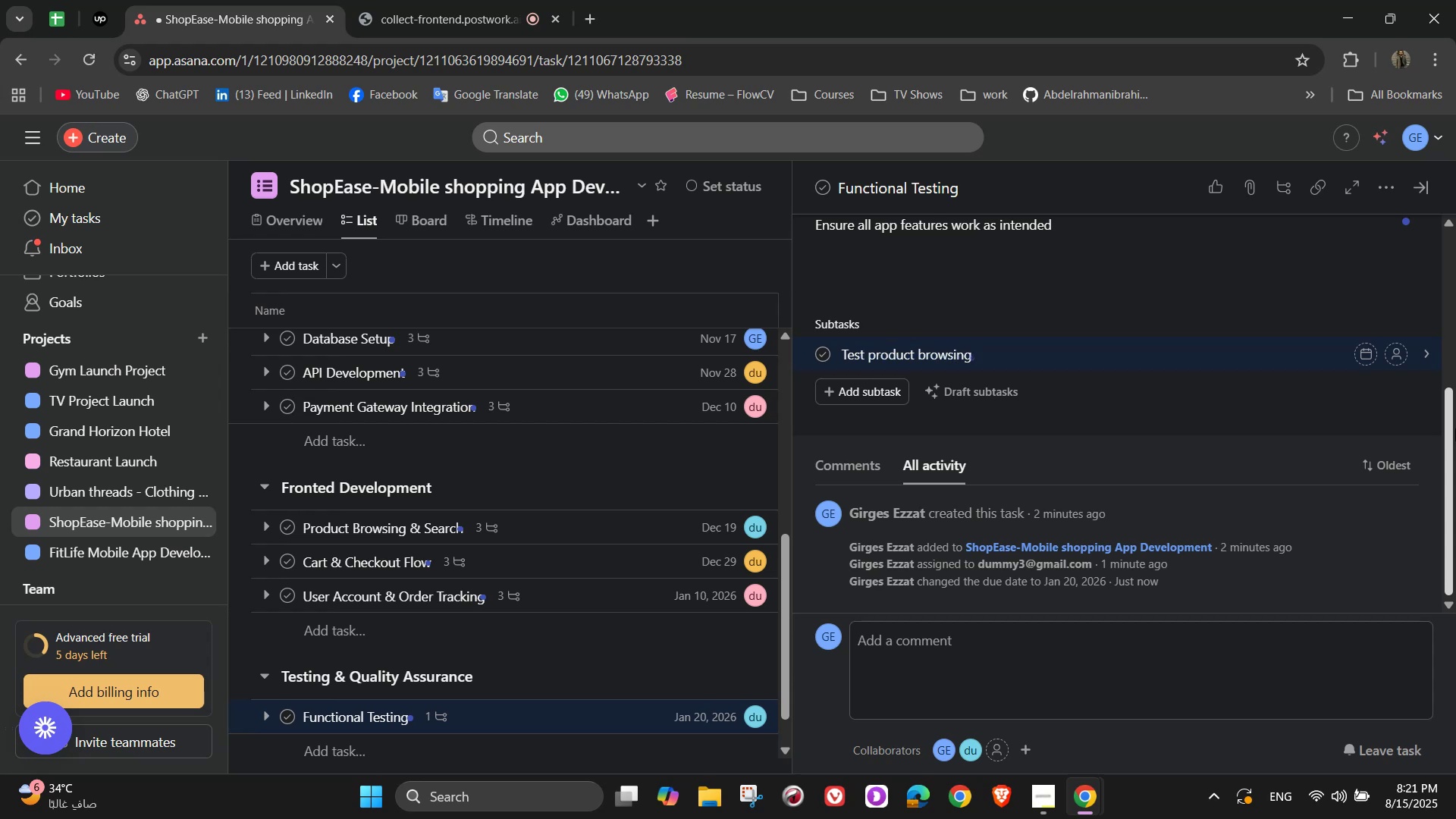 
key(Enter)
 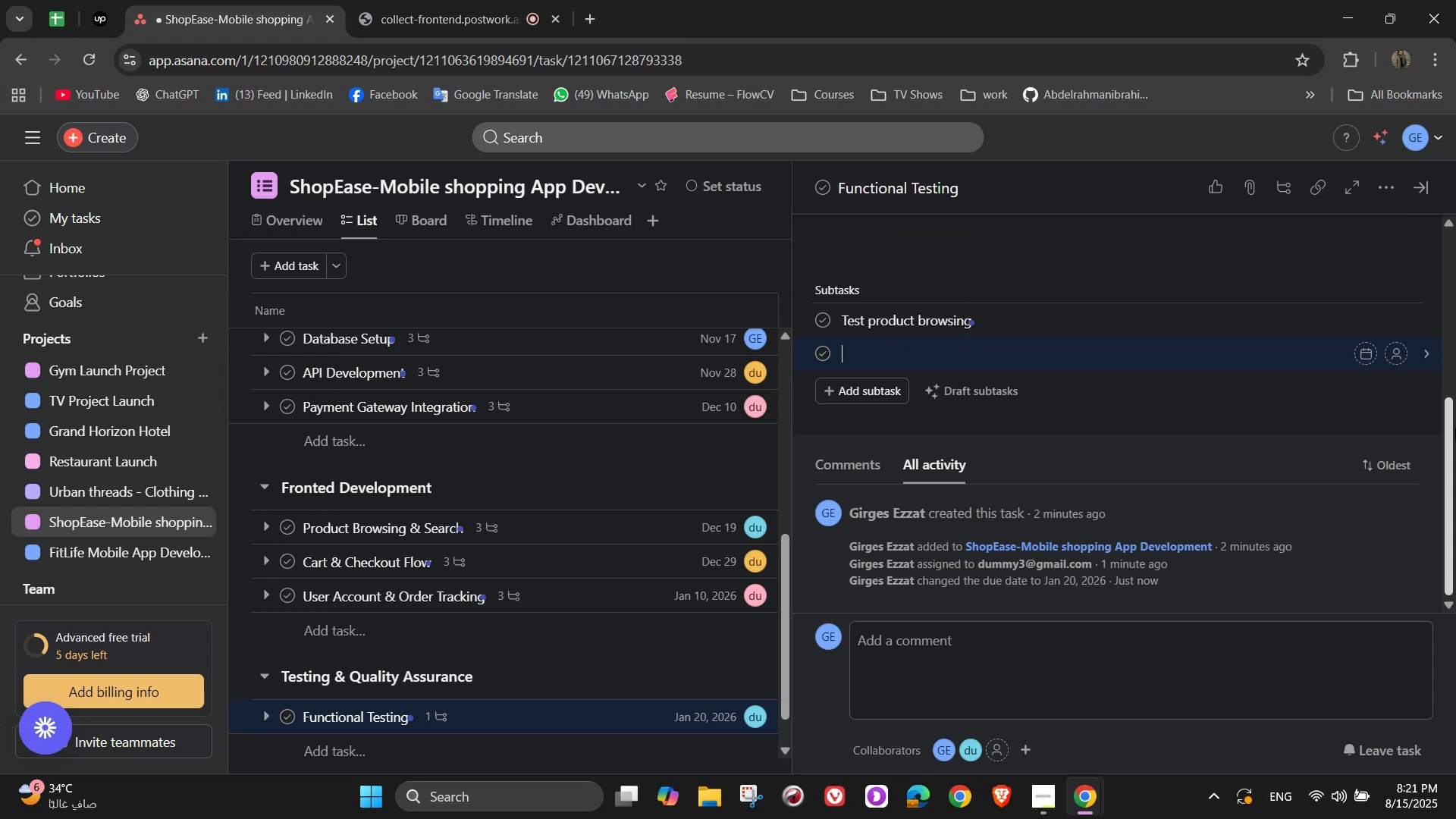 
type(Tese)
key(Backspace)
type(t pat)
key(Backspace)
type(yment proc)
 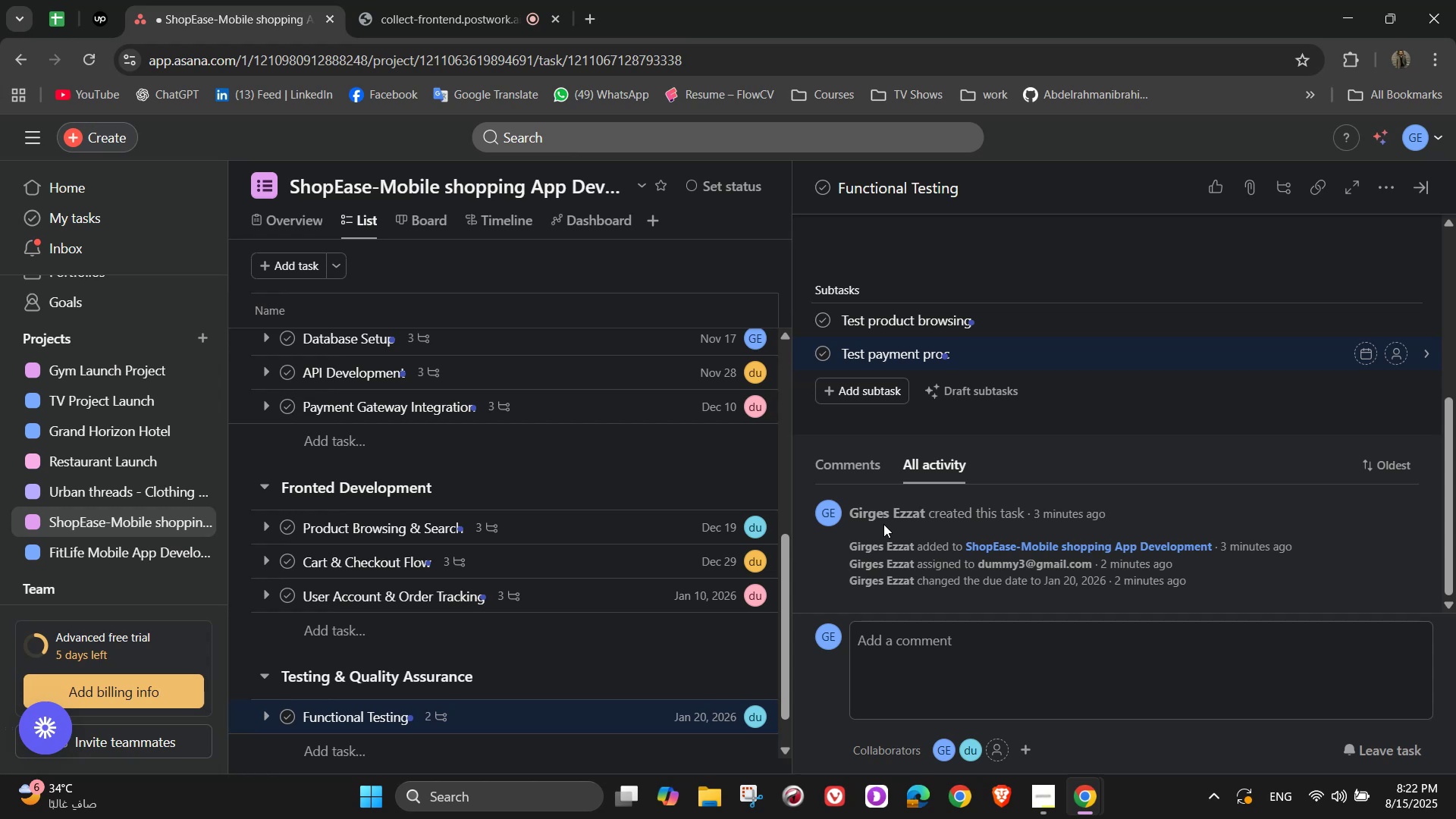 
wait(95.68)
 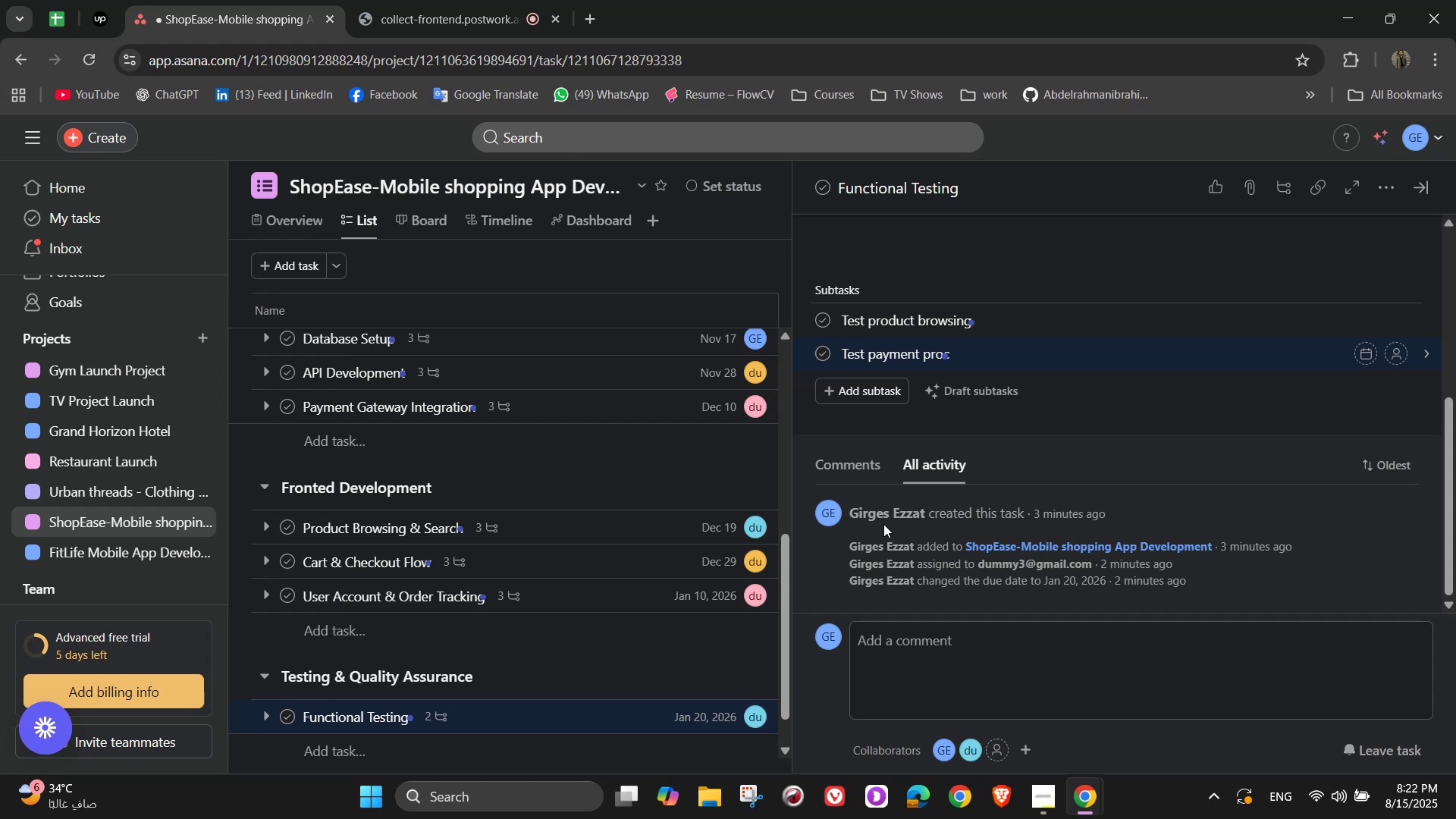 
type(s)
key(Backspace)
type(essing)
key(NumpadEnter)
 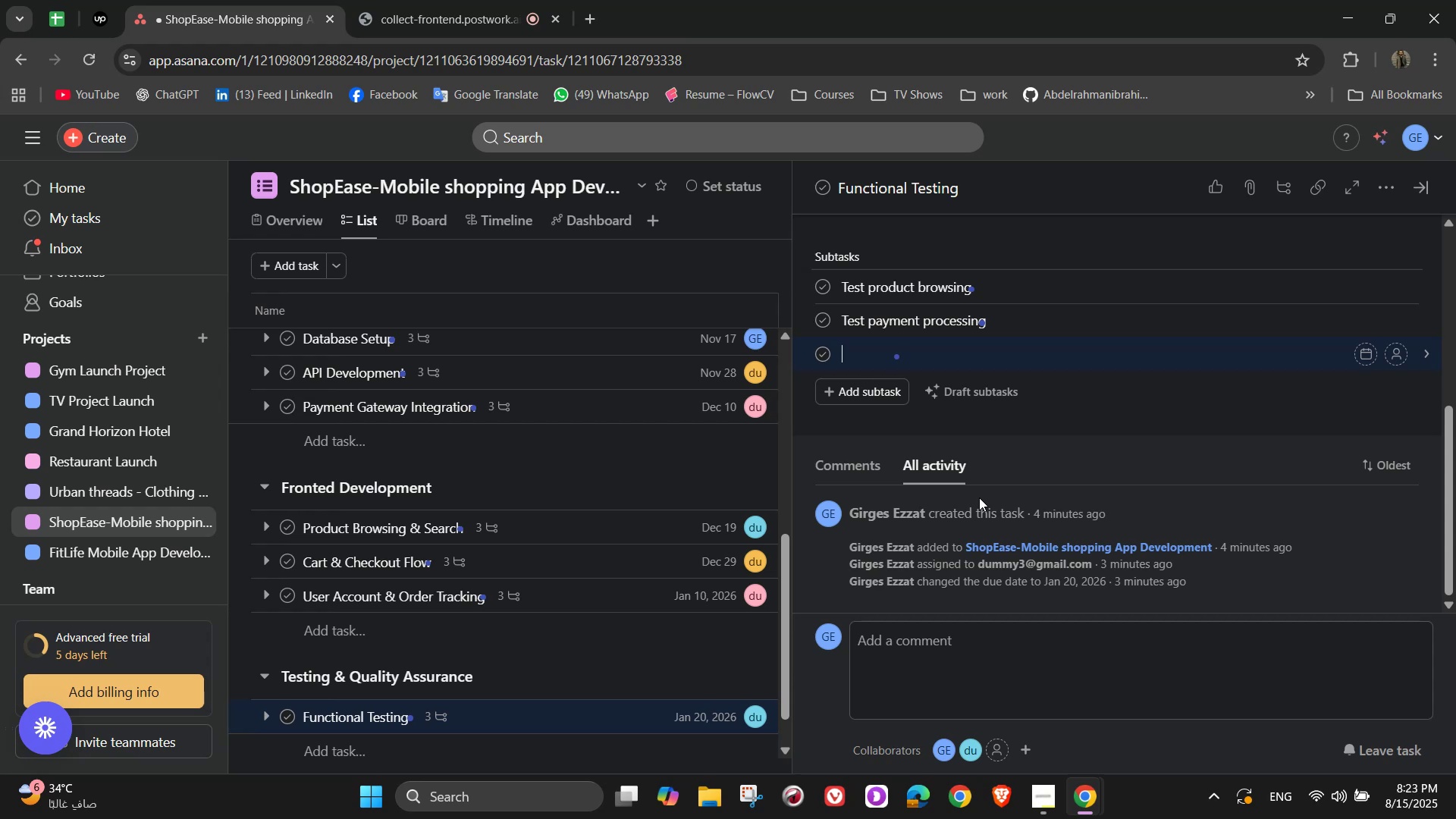 
wait(17.38)
 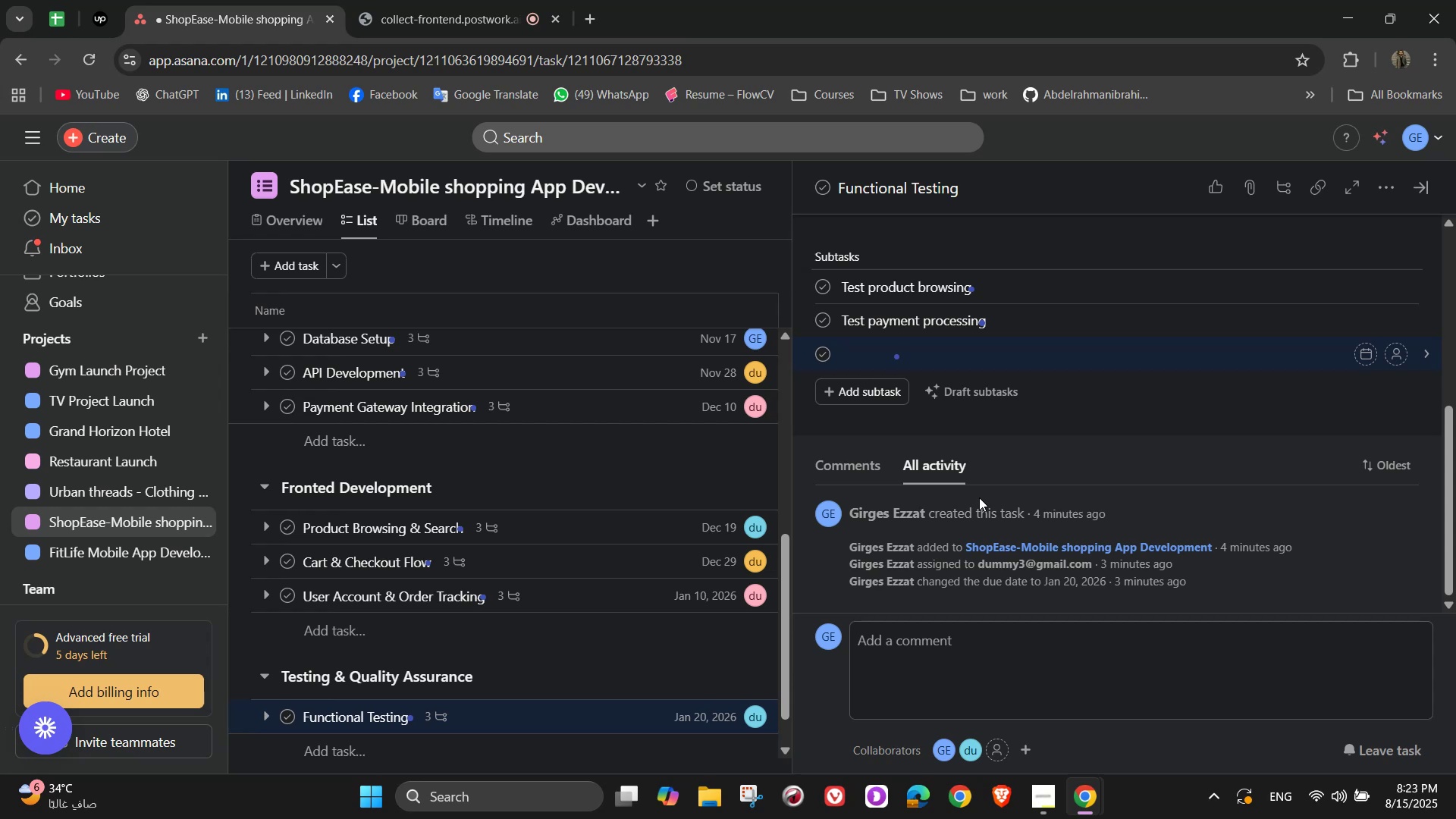 
type(Test order tracking)
 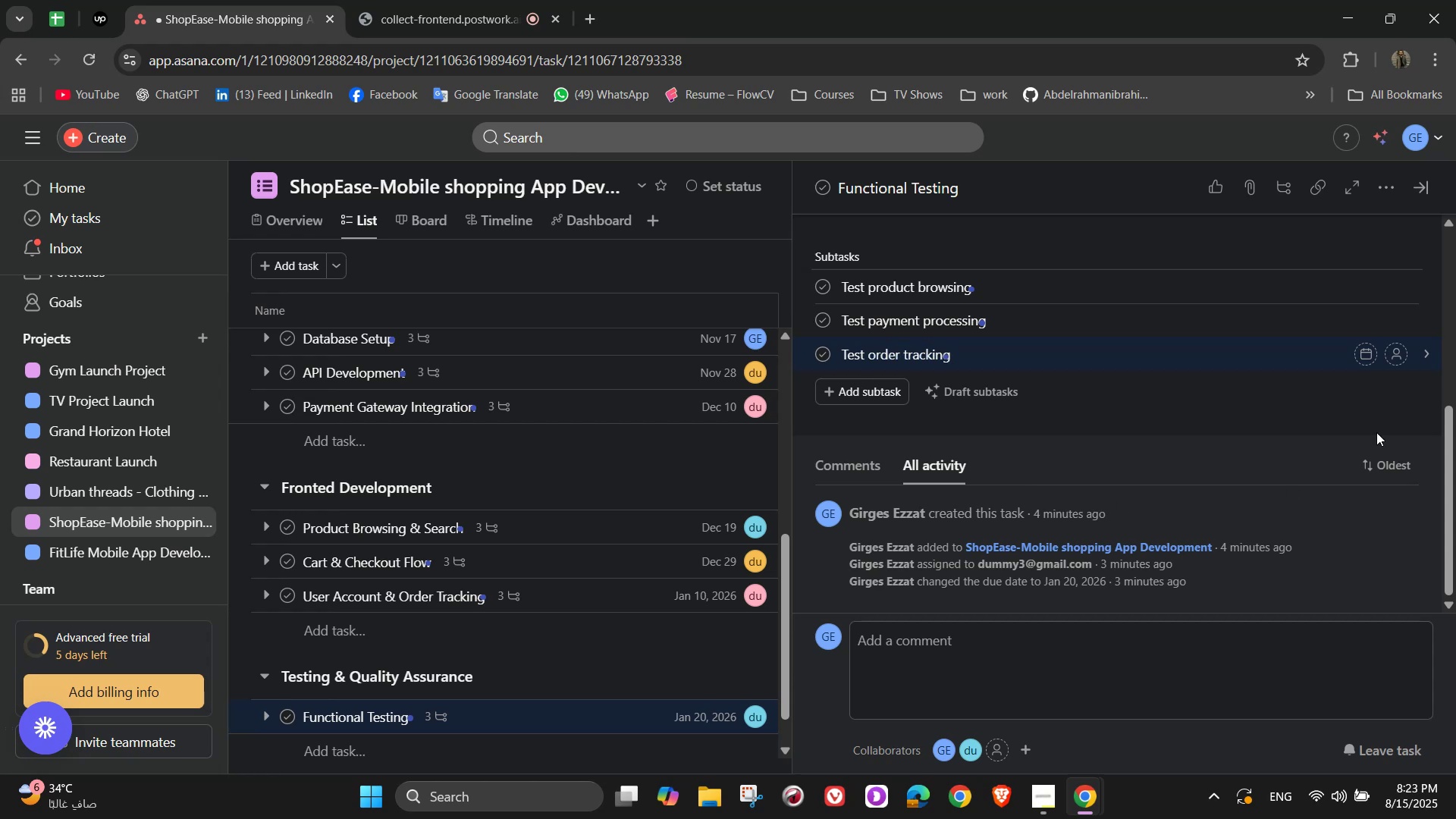 
left_click([1398, 287])
 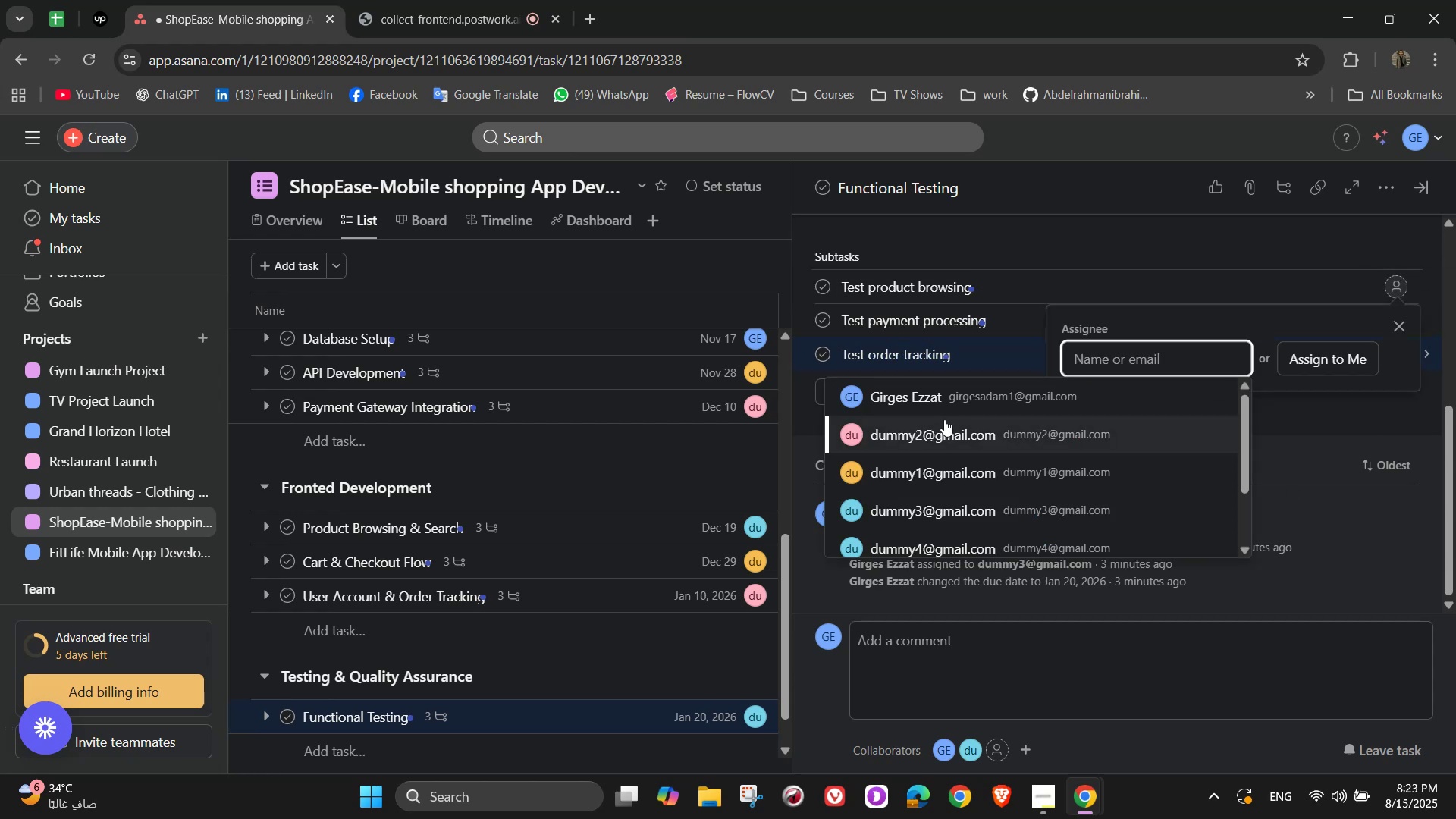 
left_click([946, 401])
 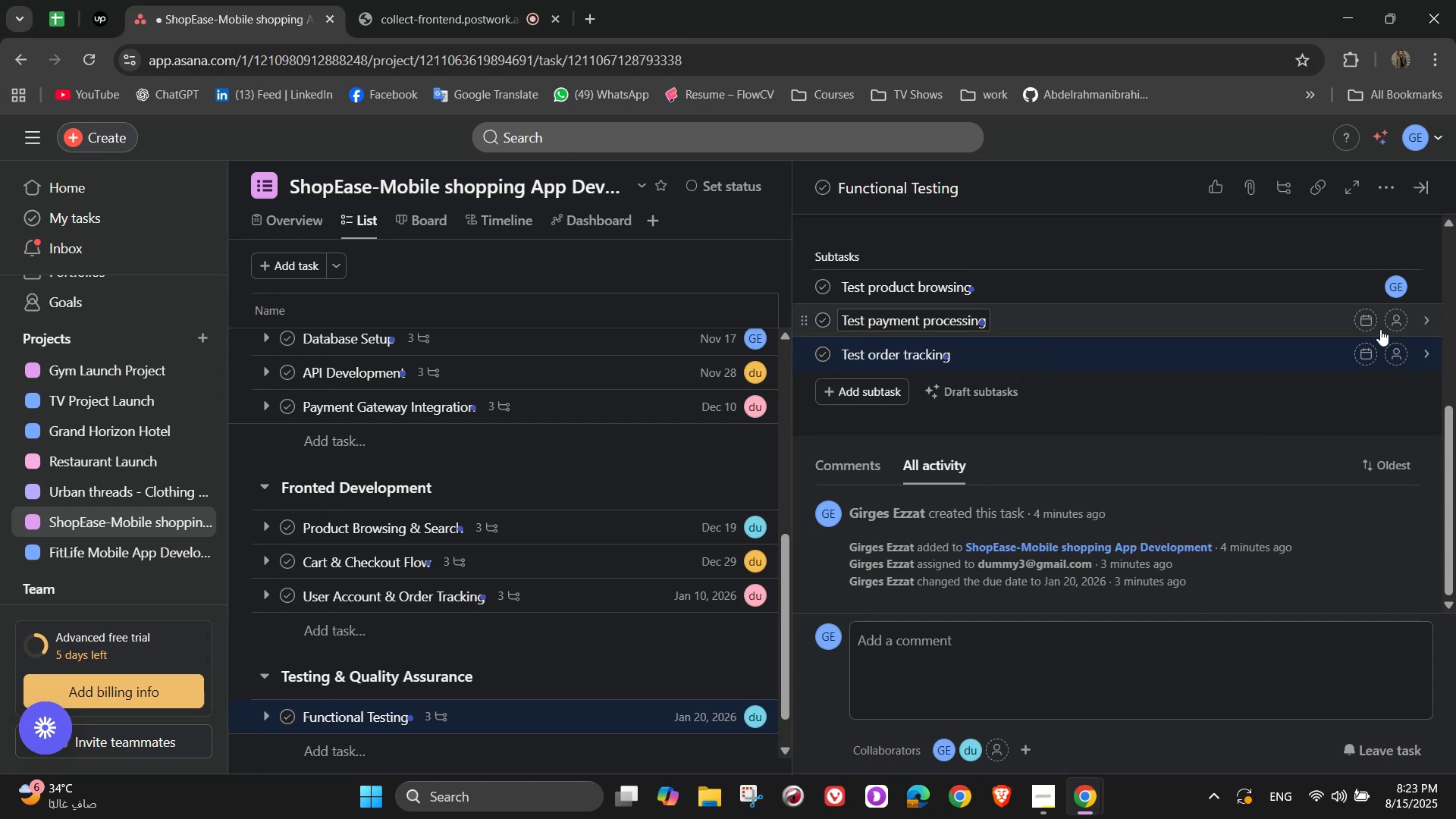 
left_click([1392, 321])
 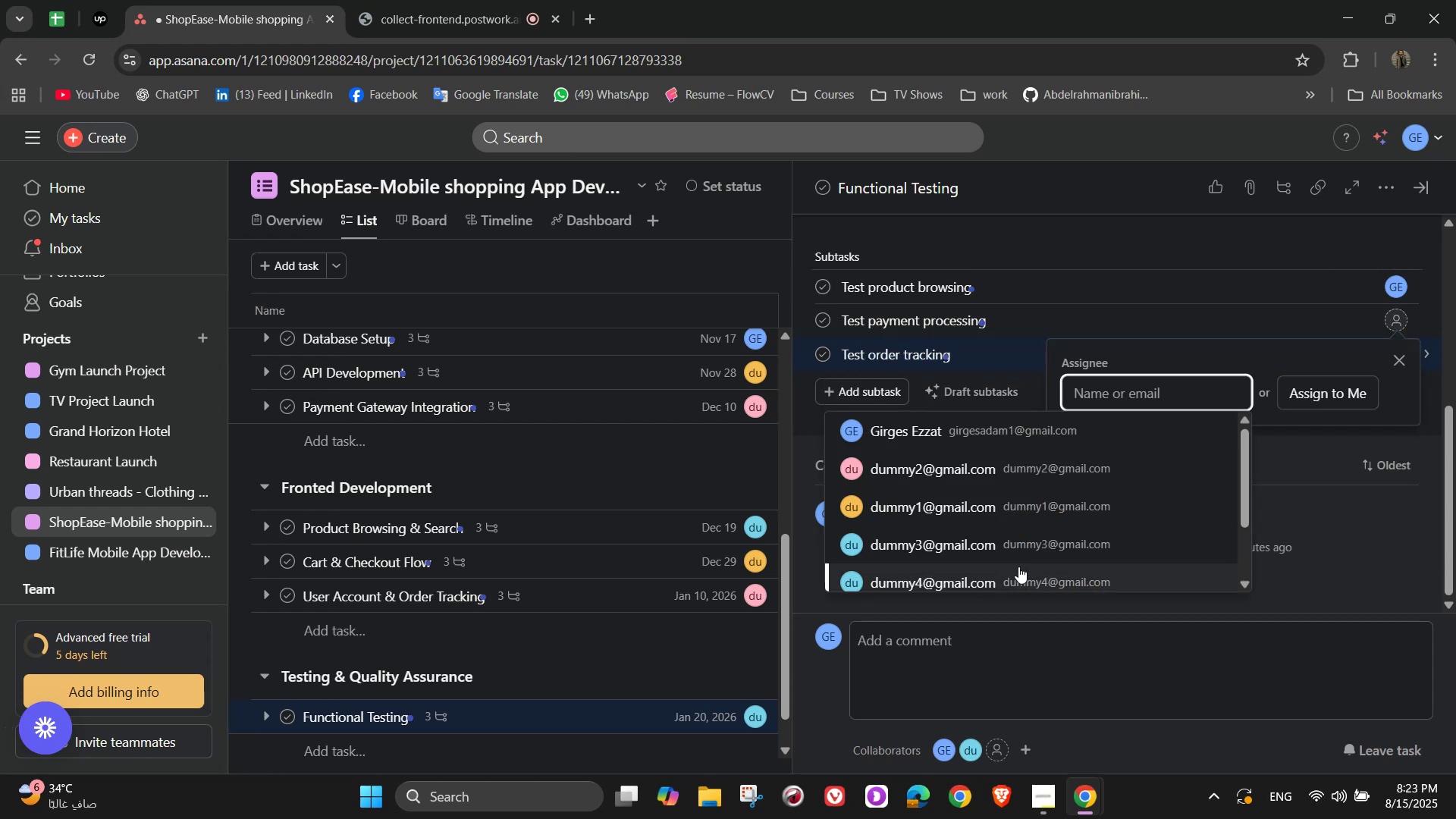 
left_click([1015, 553])
 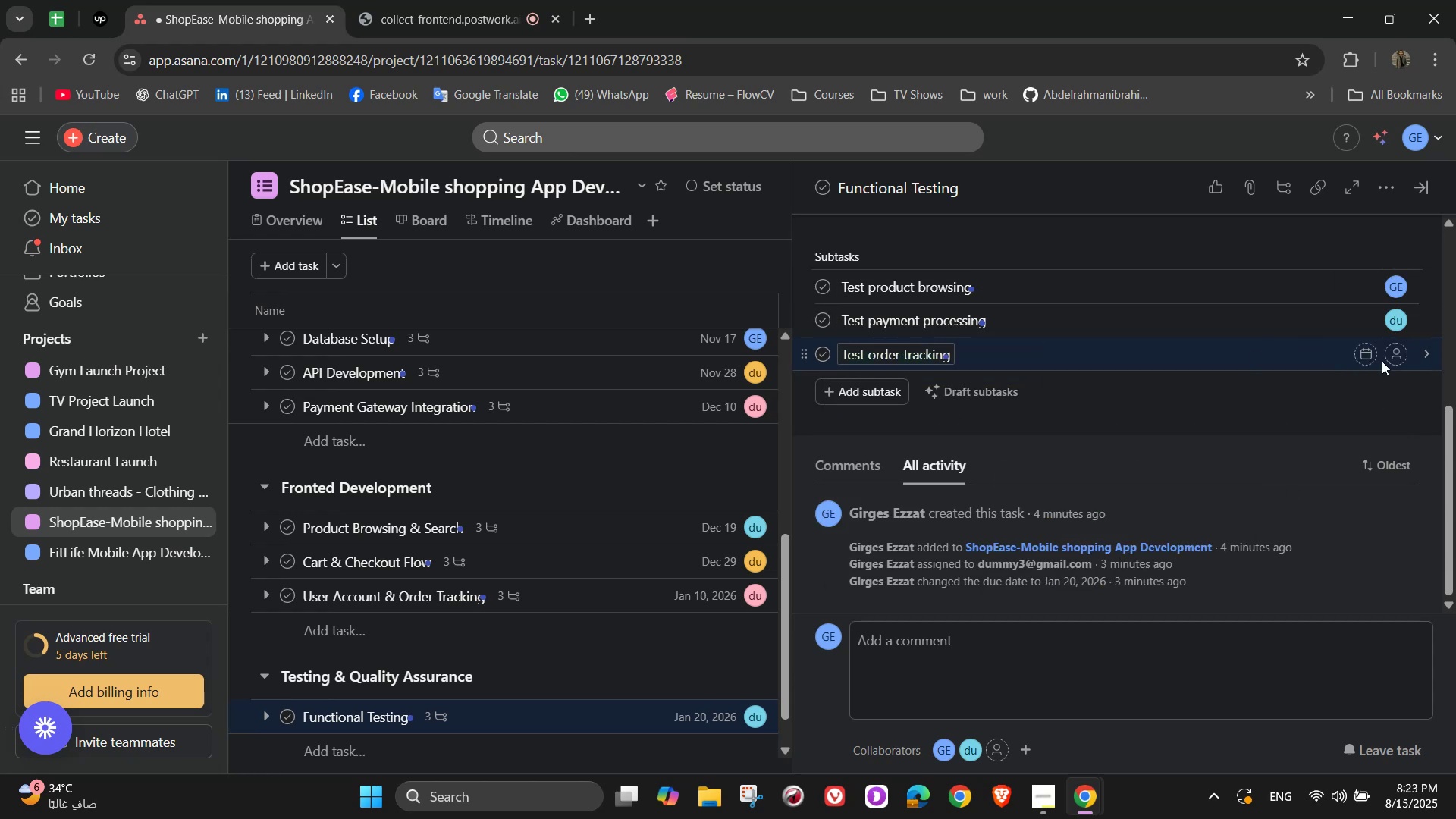 
left_click([1398, 350])
 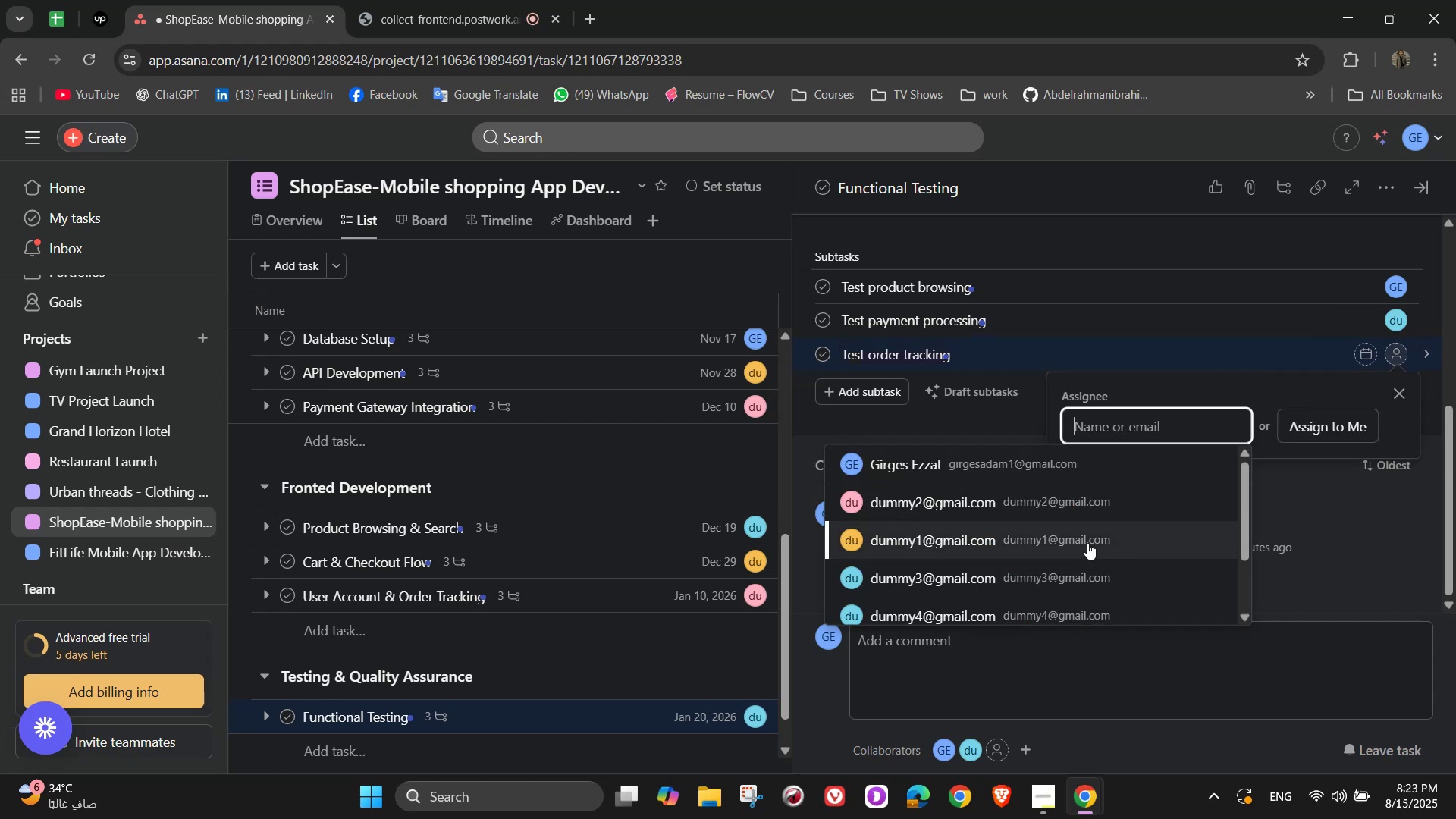 
left_click([1087, 544])
 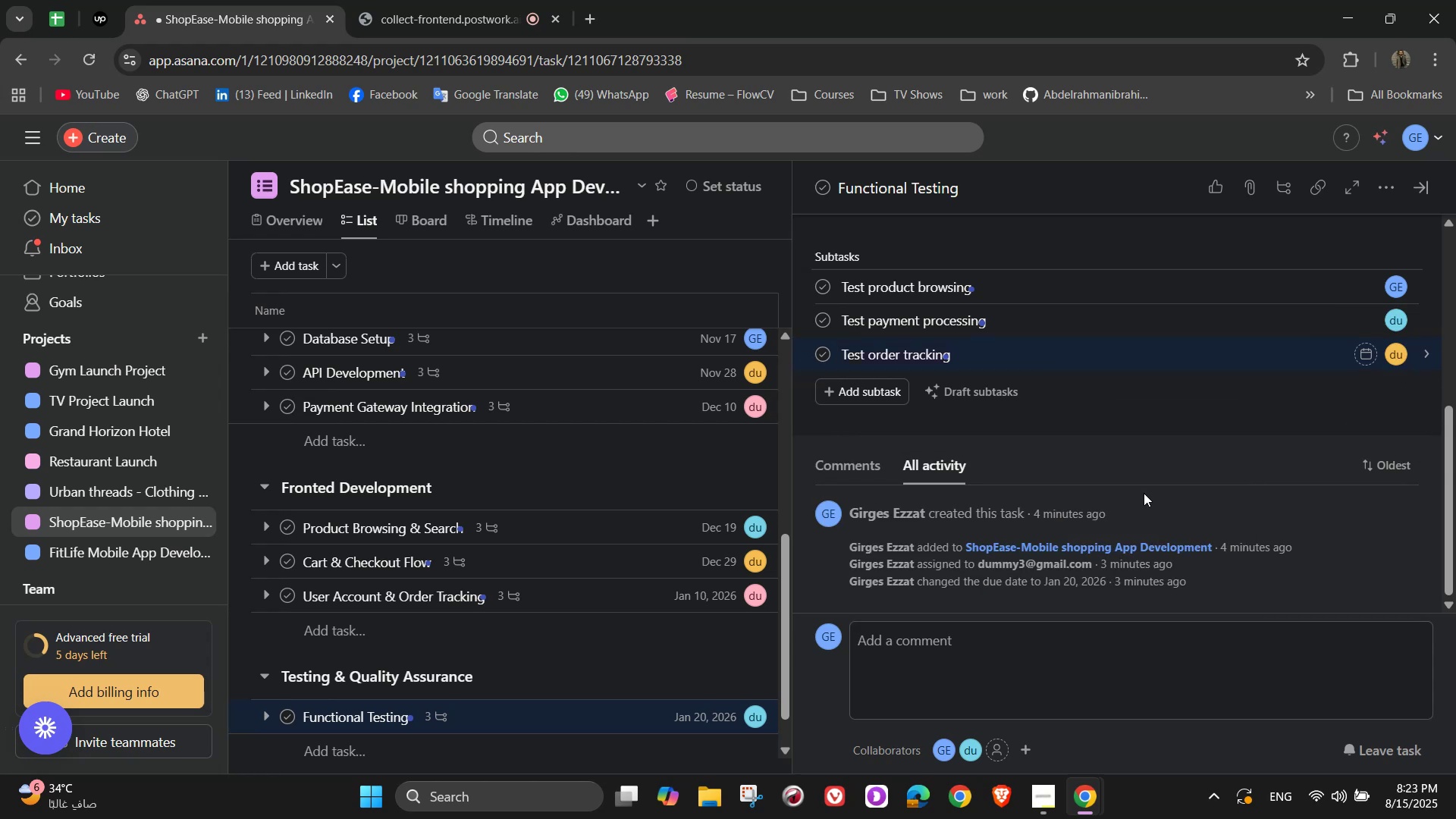 
scroll: coordinate [1203, 497], scroll_direction: up, amount: 6.0
 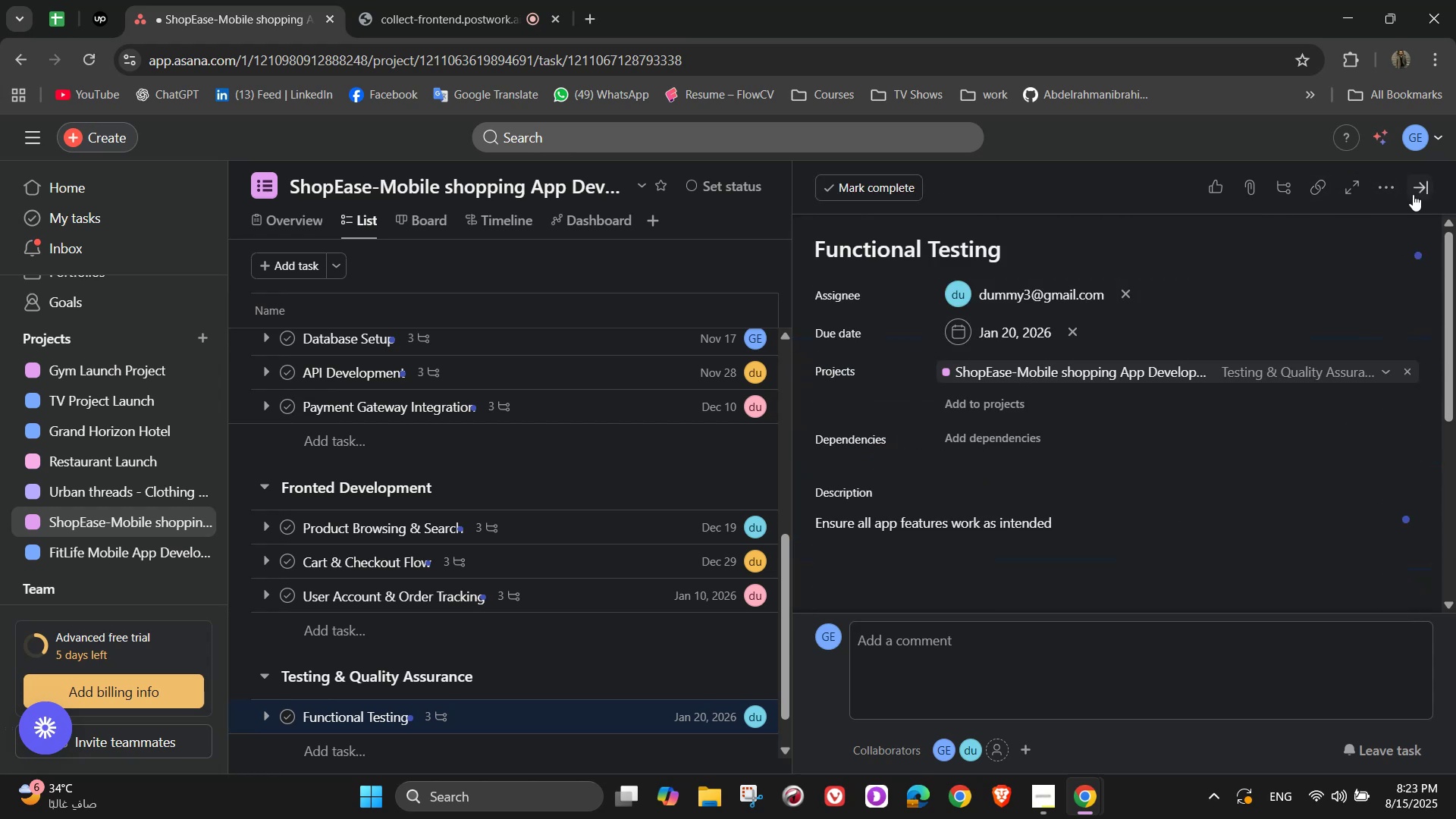 
left_click([1423, 194])
 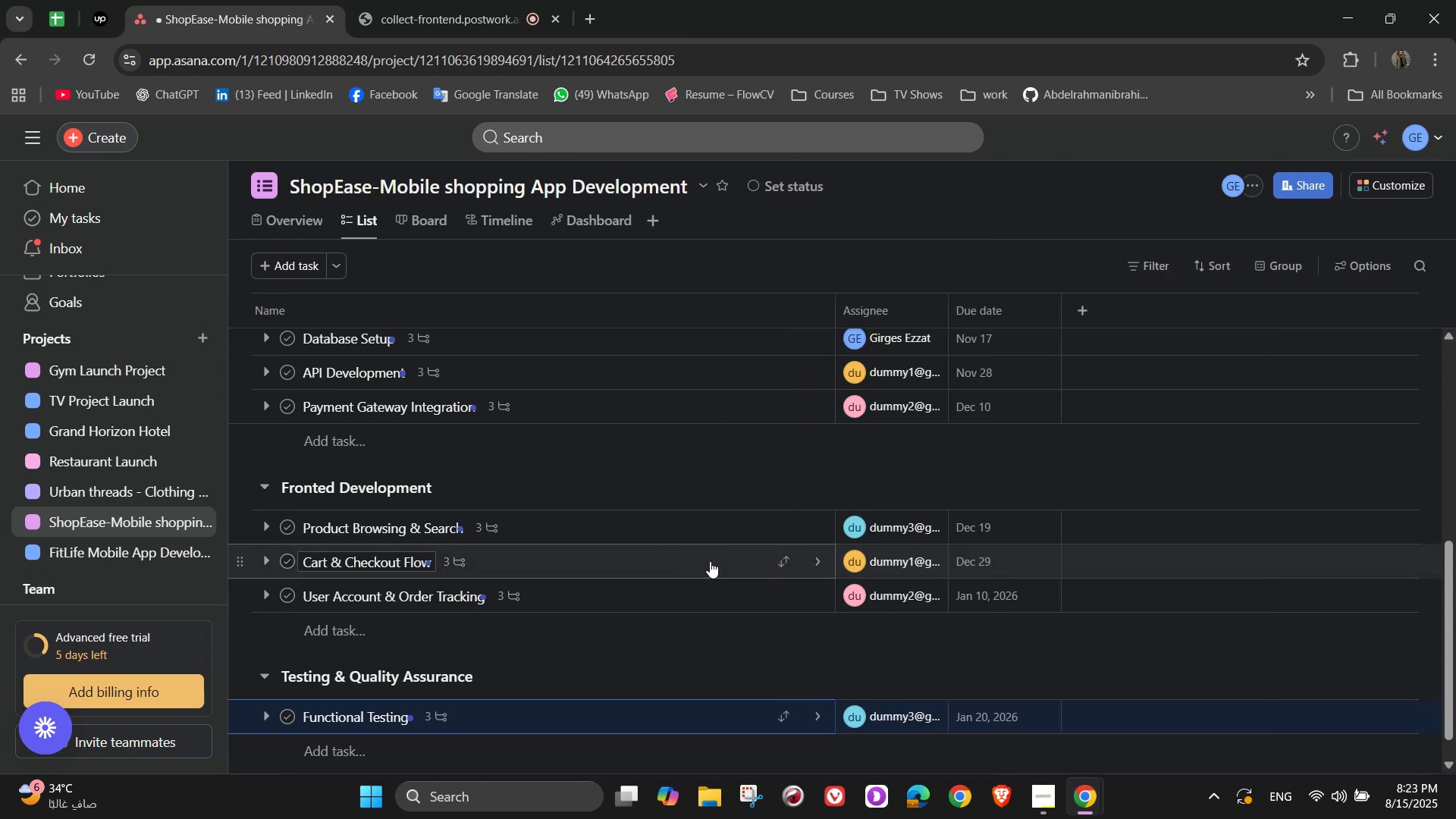 
scroll: coordinate [622, 630], scroll_direction: down, amount: 1.0
 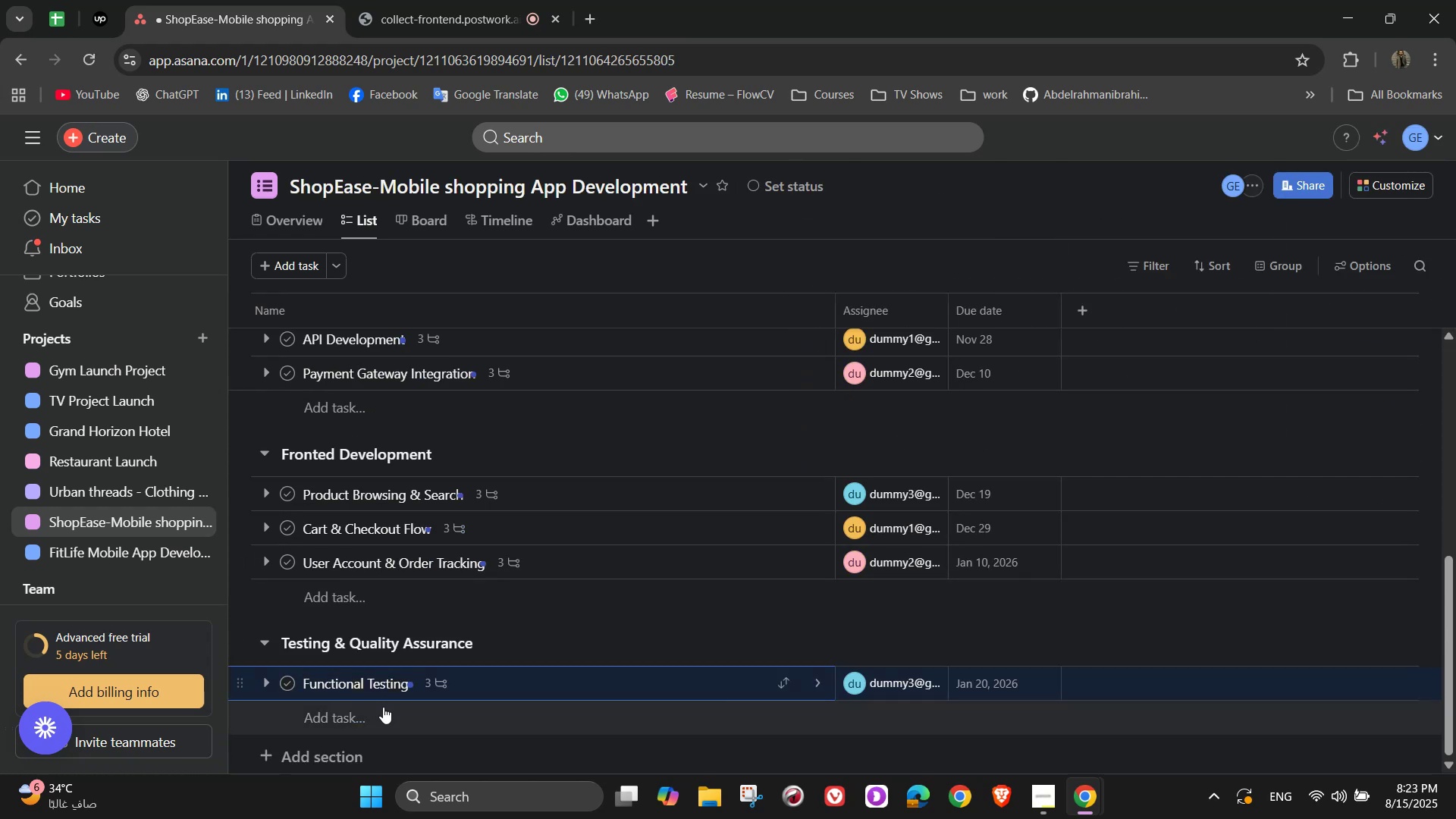 
left_click([383, 715])
 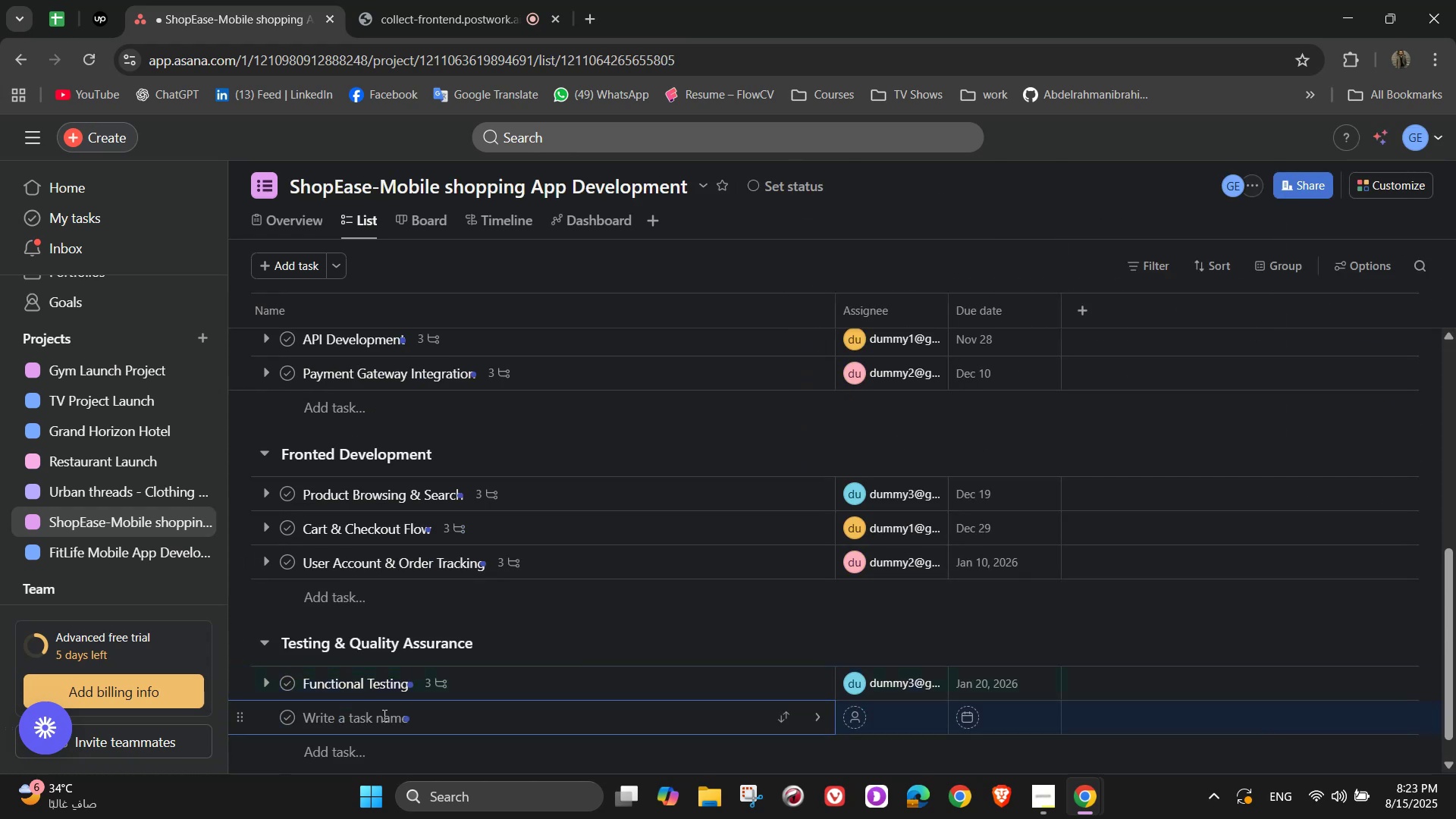 
type(Cross-Device Testing )
key(Backspace)
 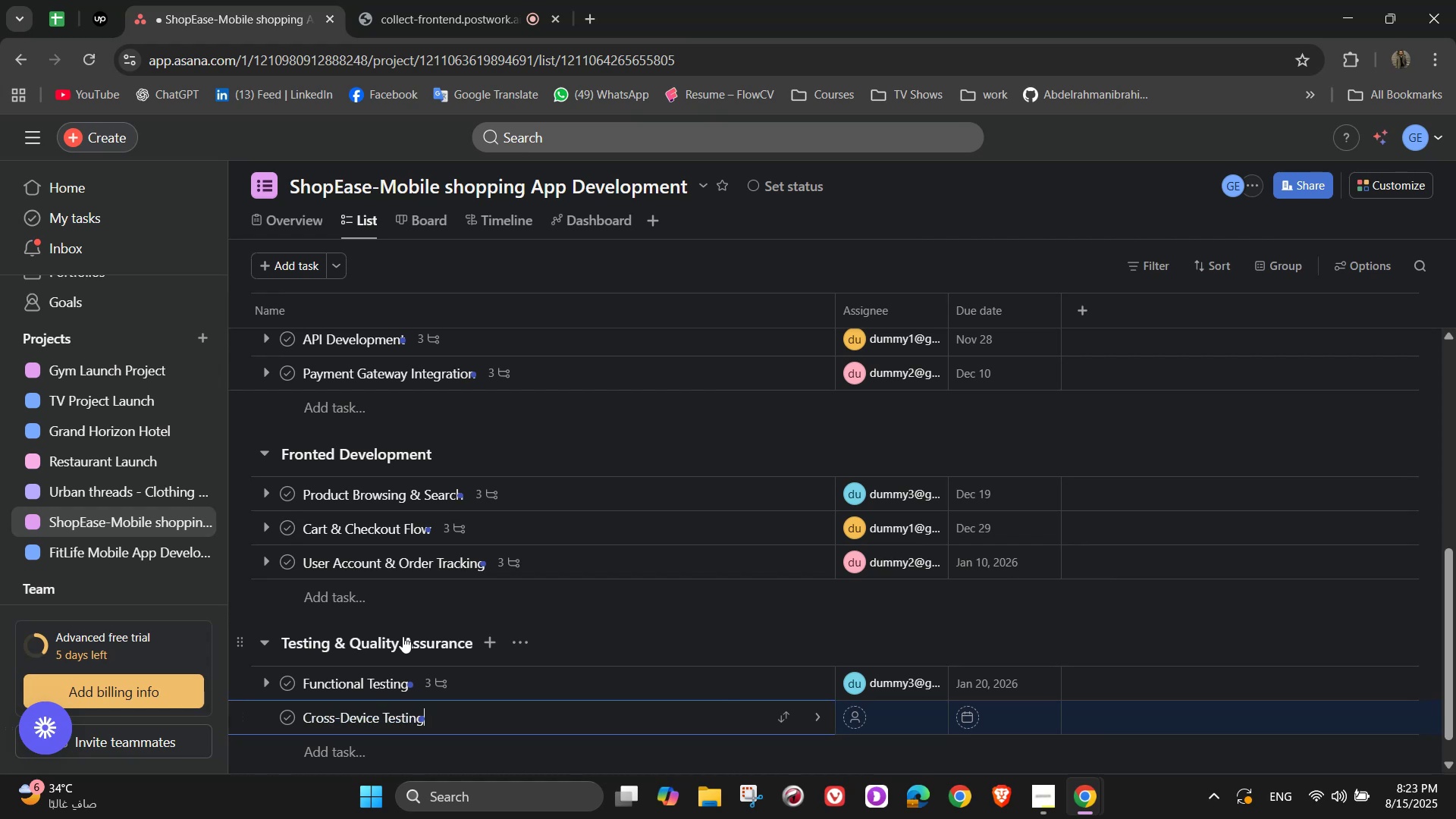 
left_click([822, 723])
 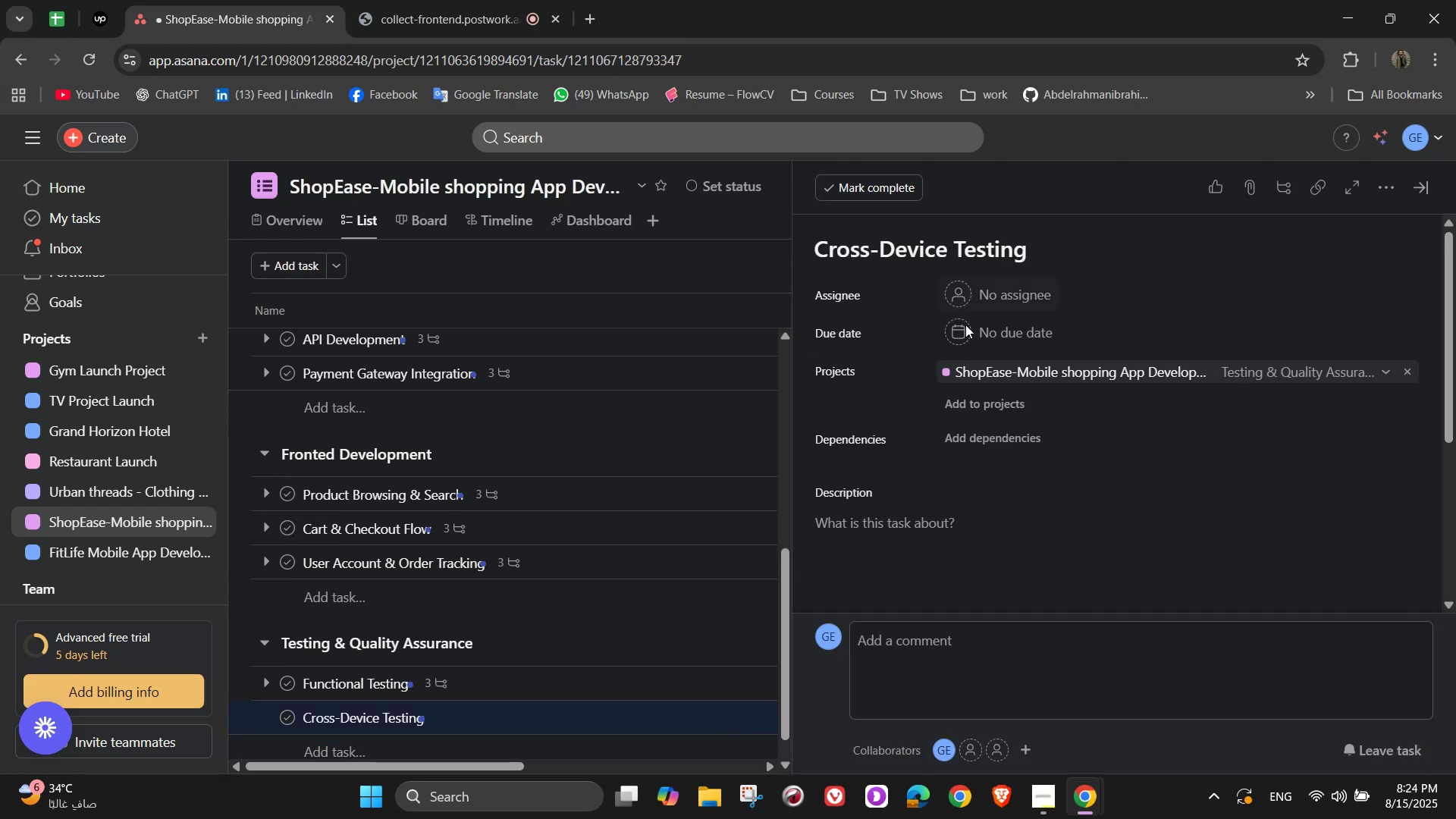 
left_click([1008, 285])
 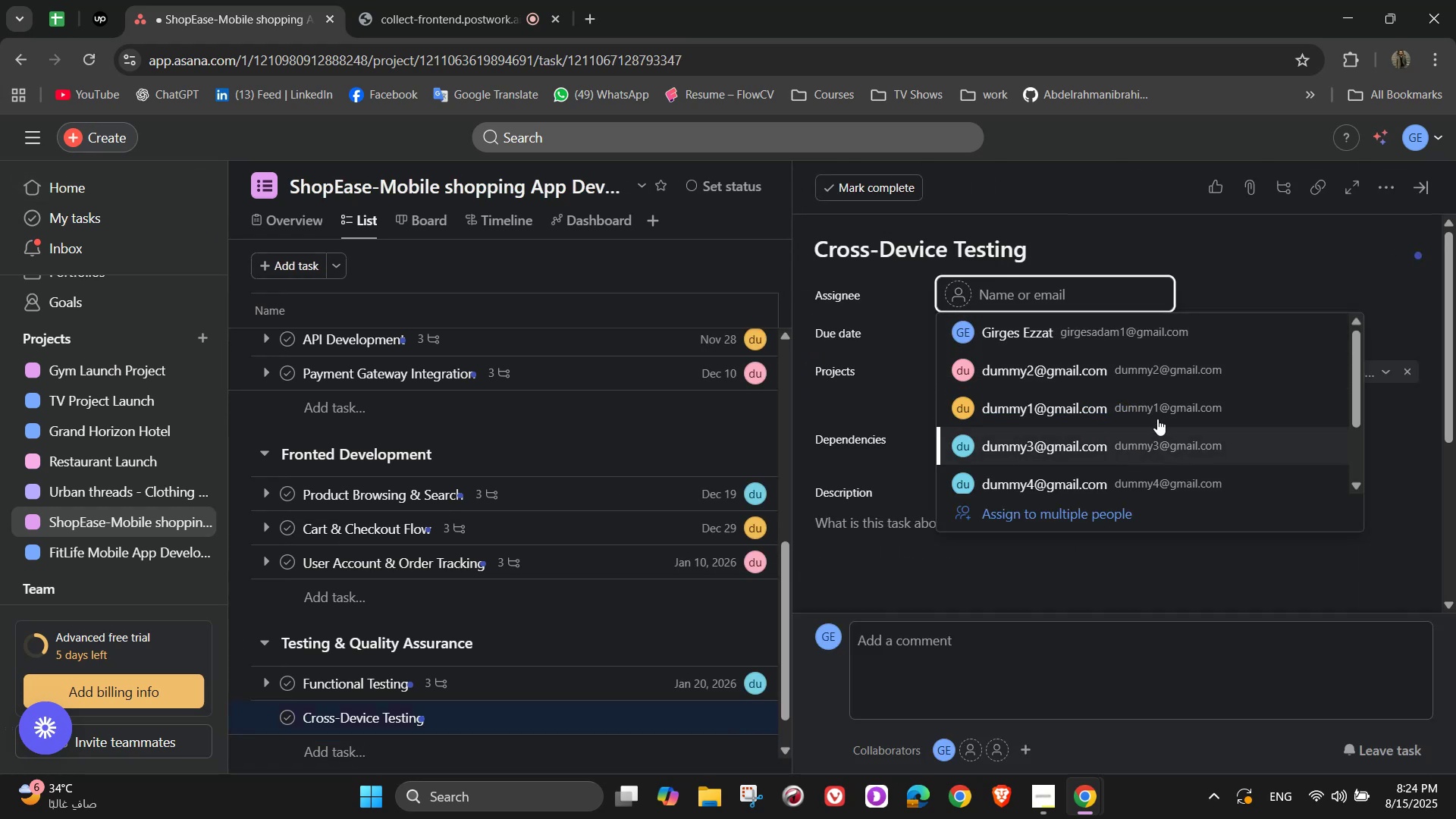 
left_click([1120, 336])
 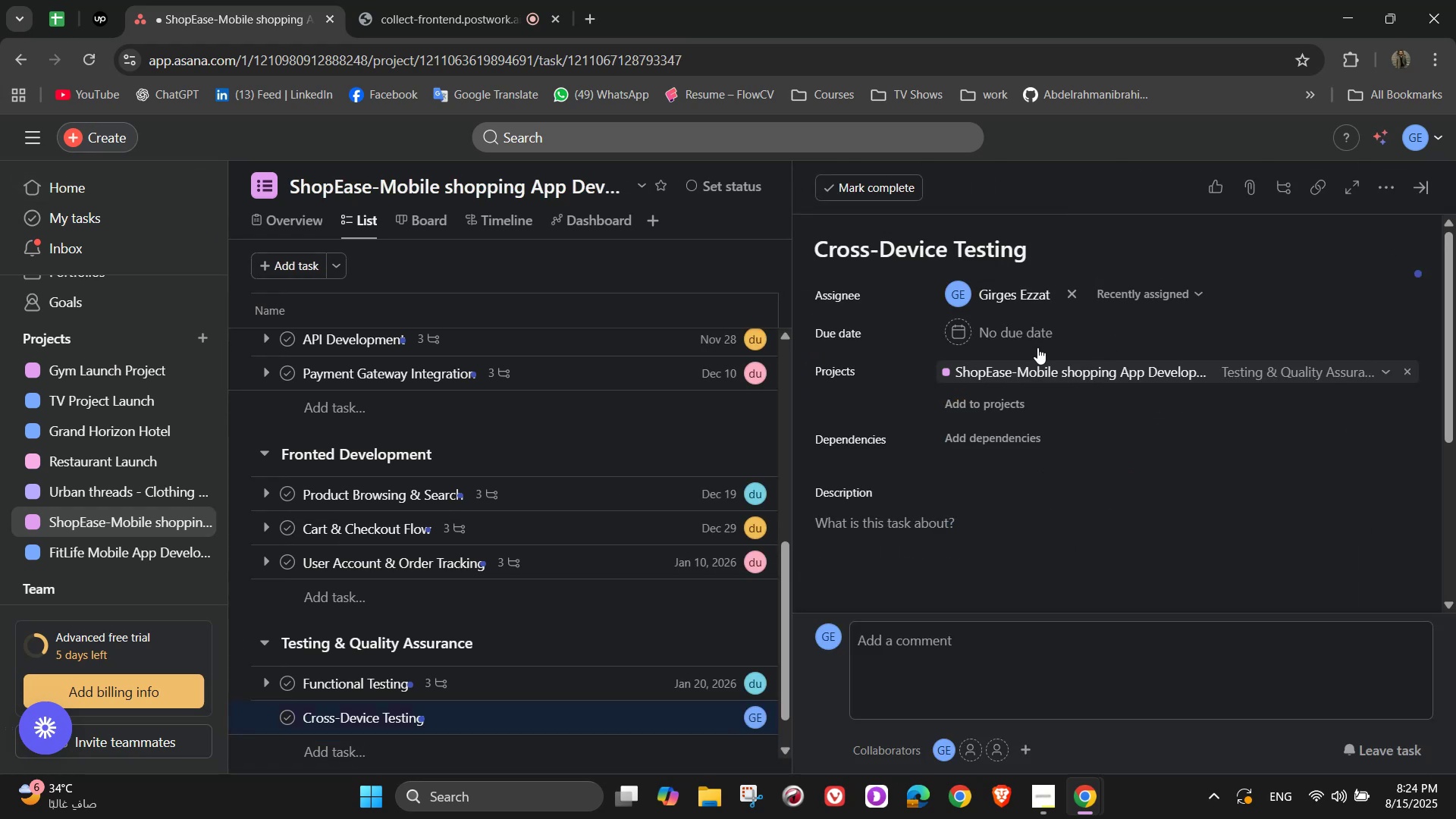 
left_click([1021, 341])
 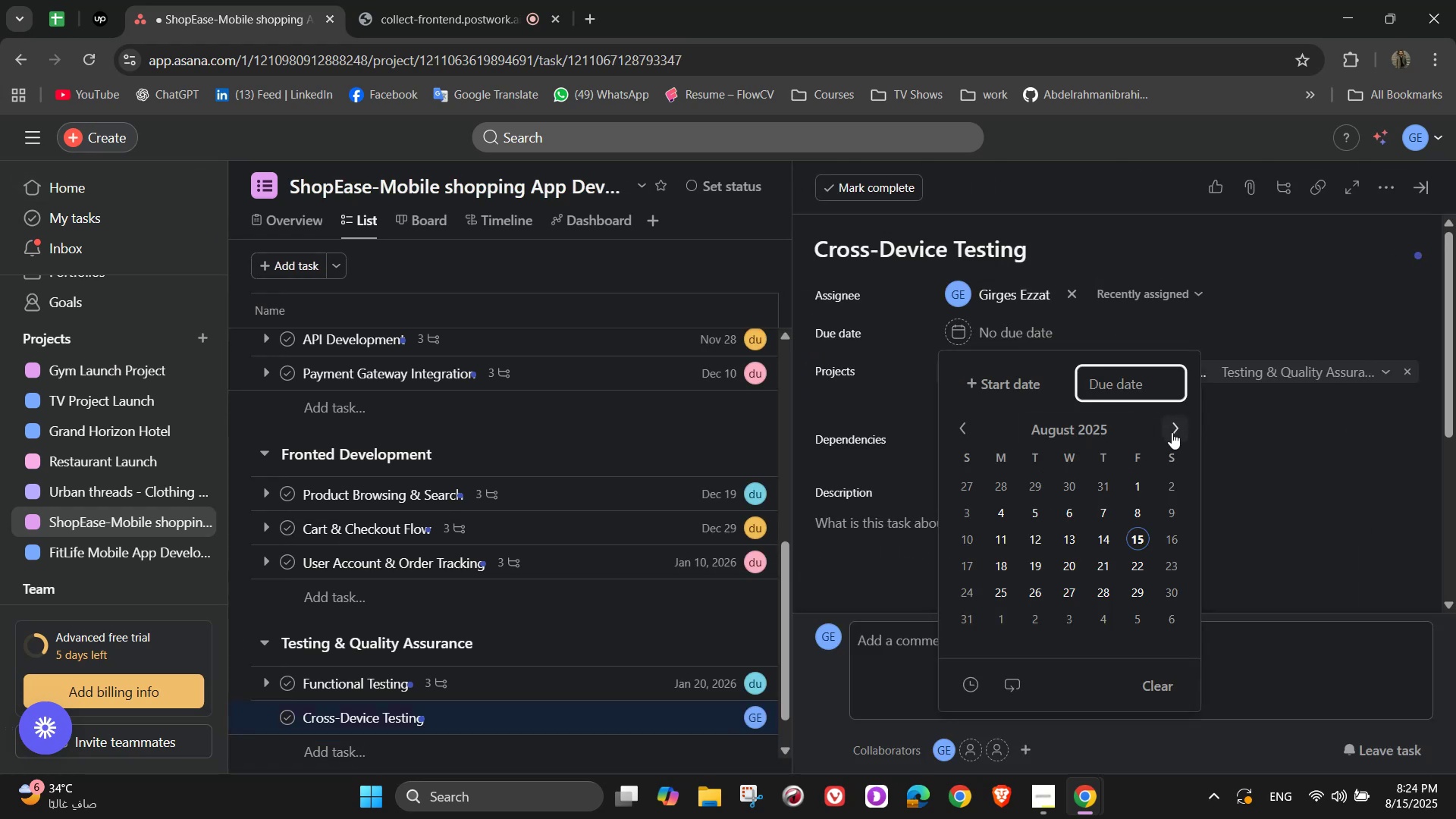 
double_click([1172, 432])
 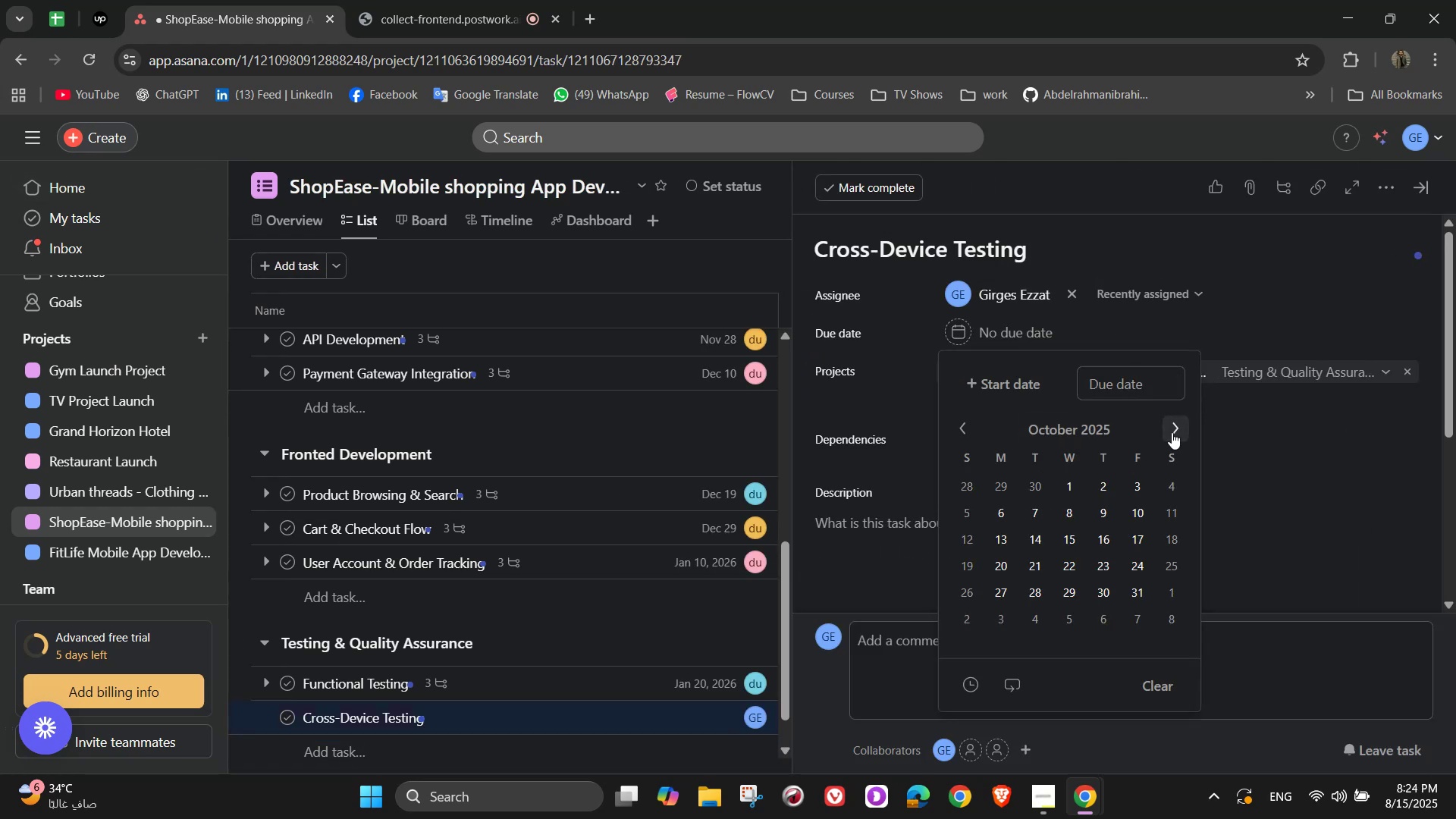 
triple_click([1172, 432])
 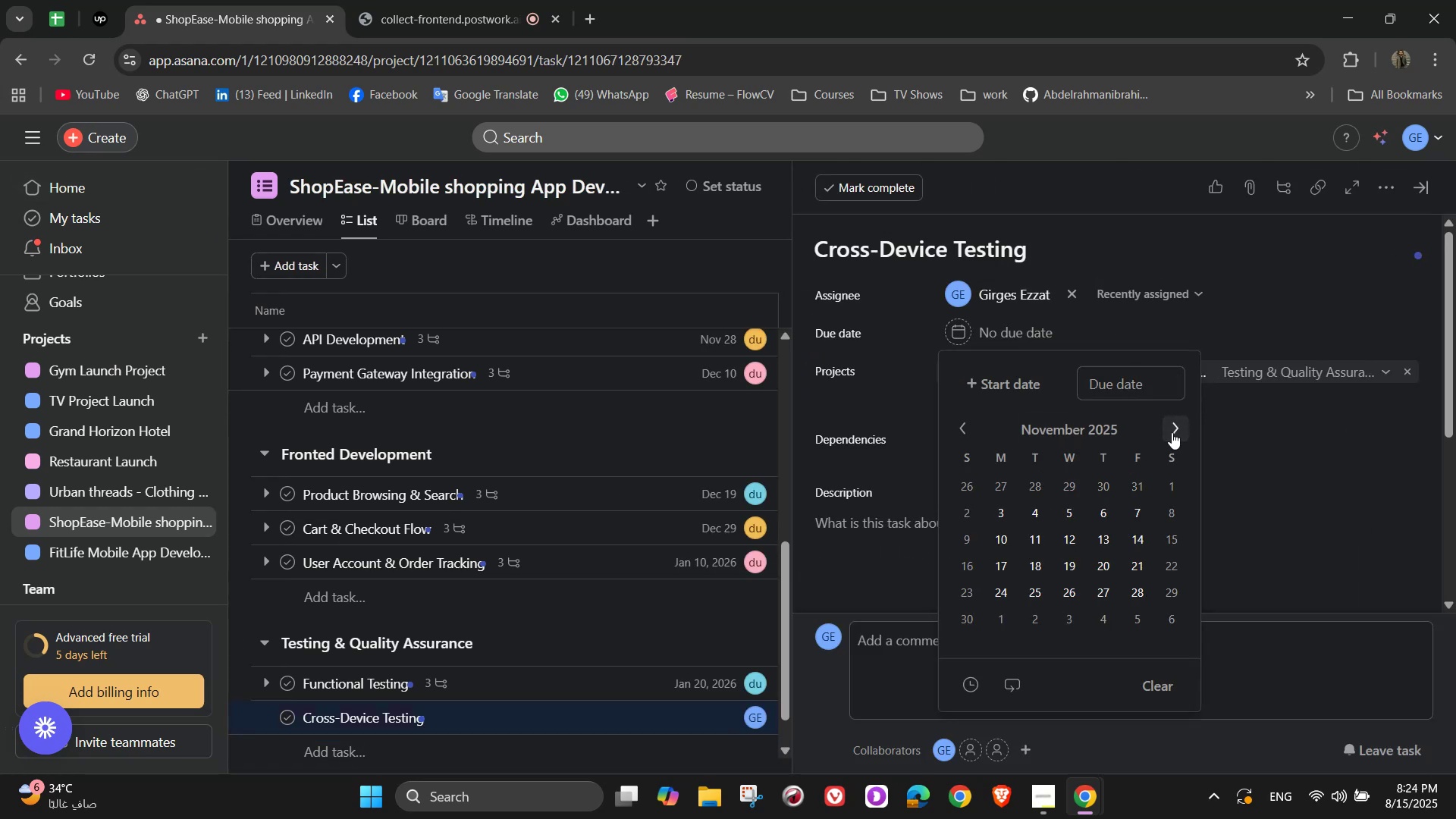 
triple_click([1172, 432])
 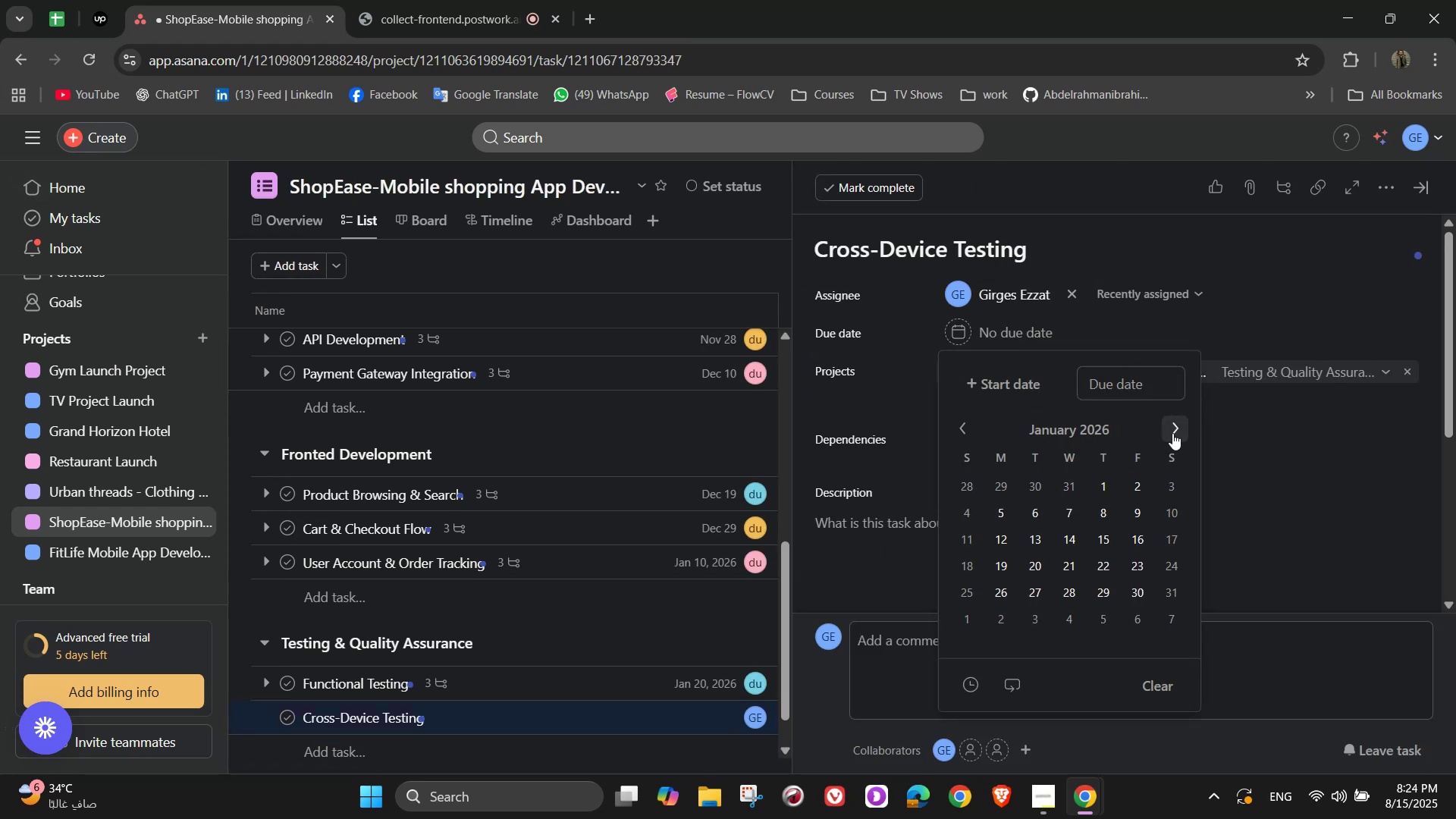 
triple_click([1172, 433])
 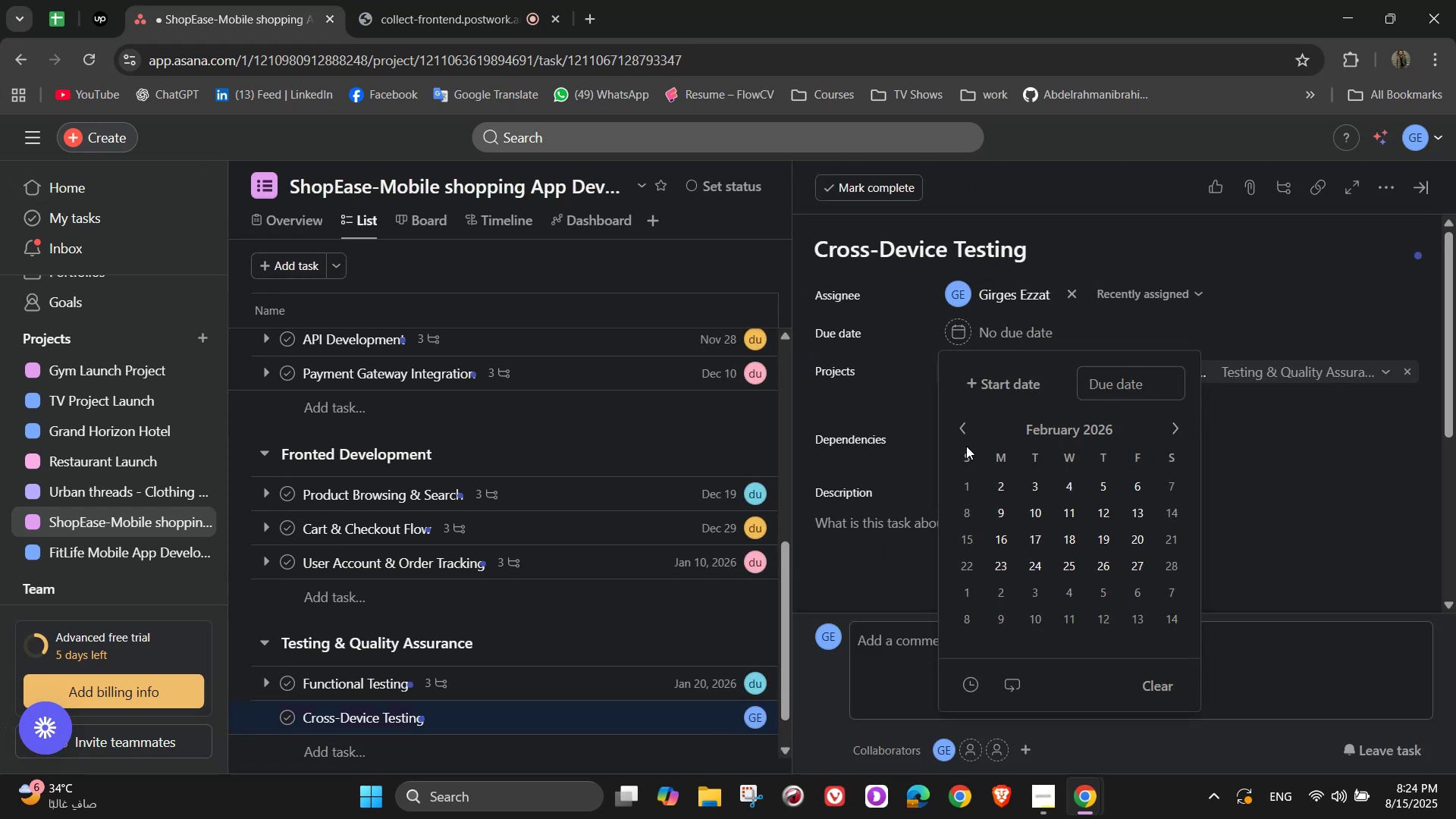 
left_click([959, 431])
 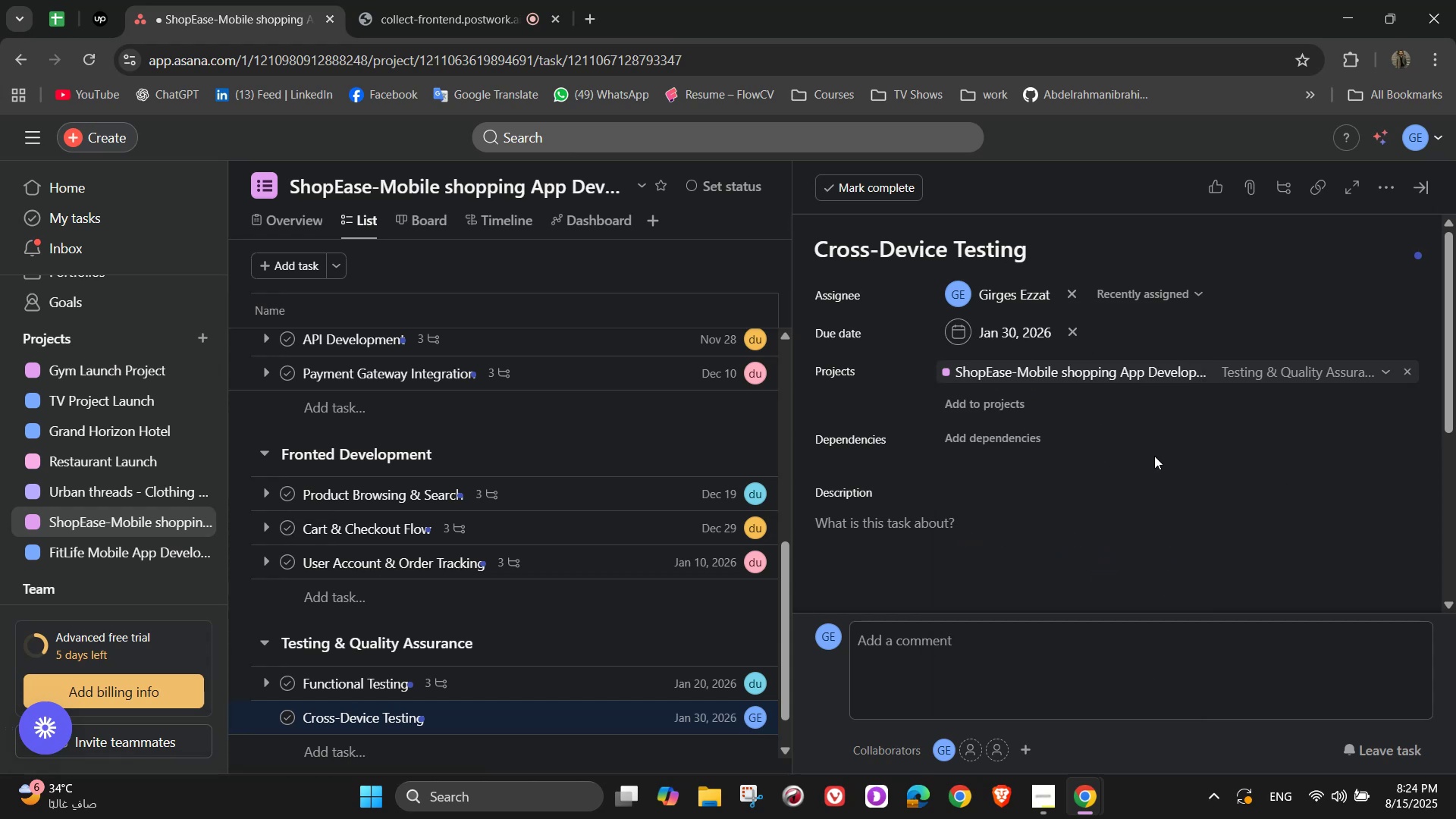 
left_click([1389, 186])
 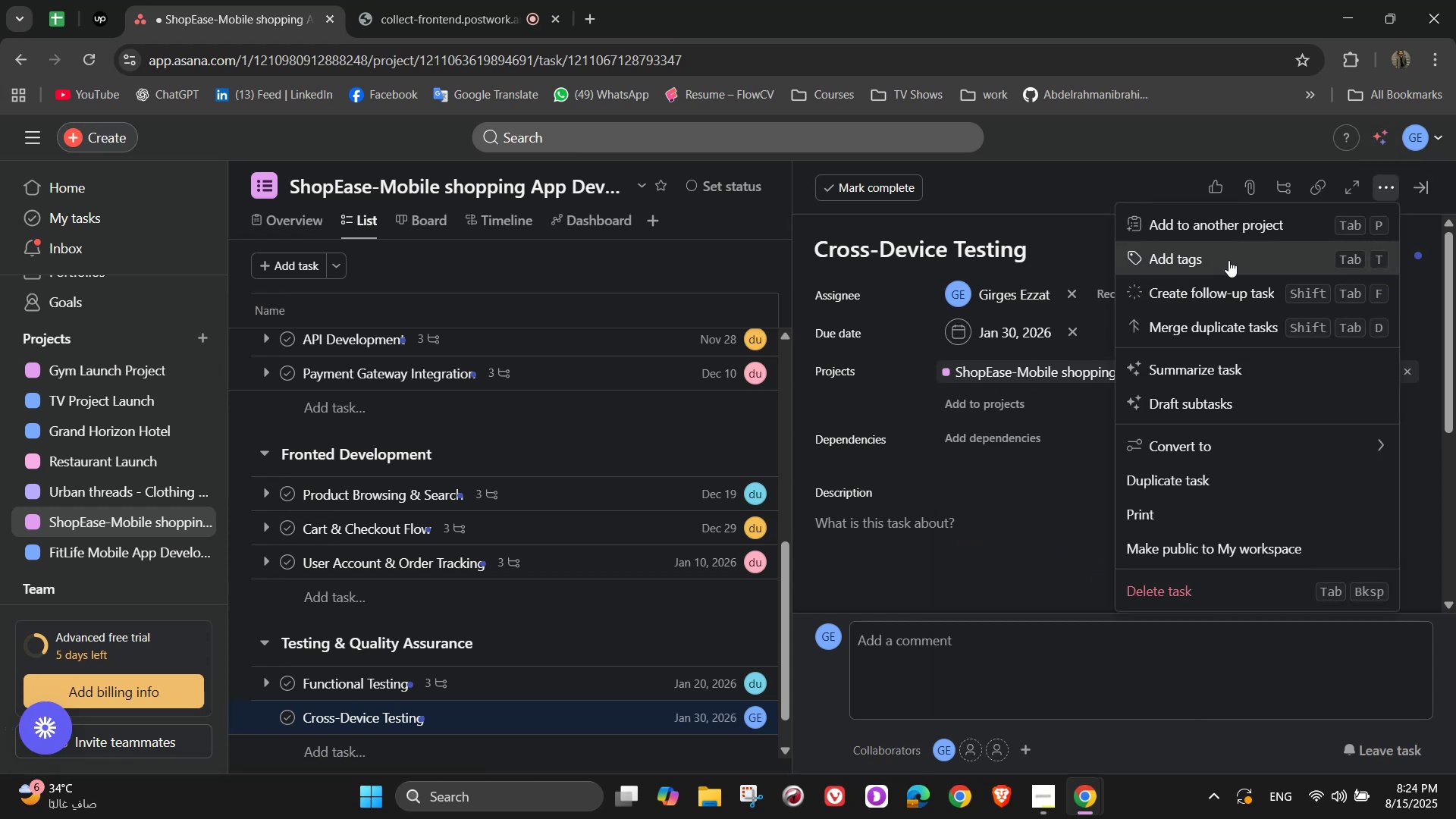 
left_click([1228, 260])
 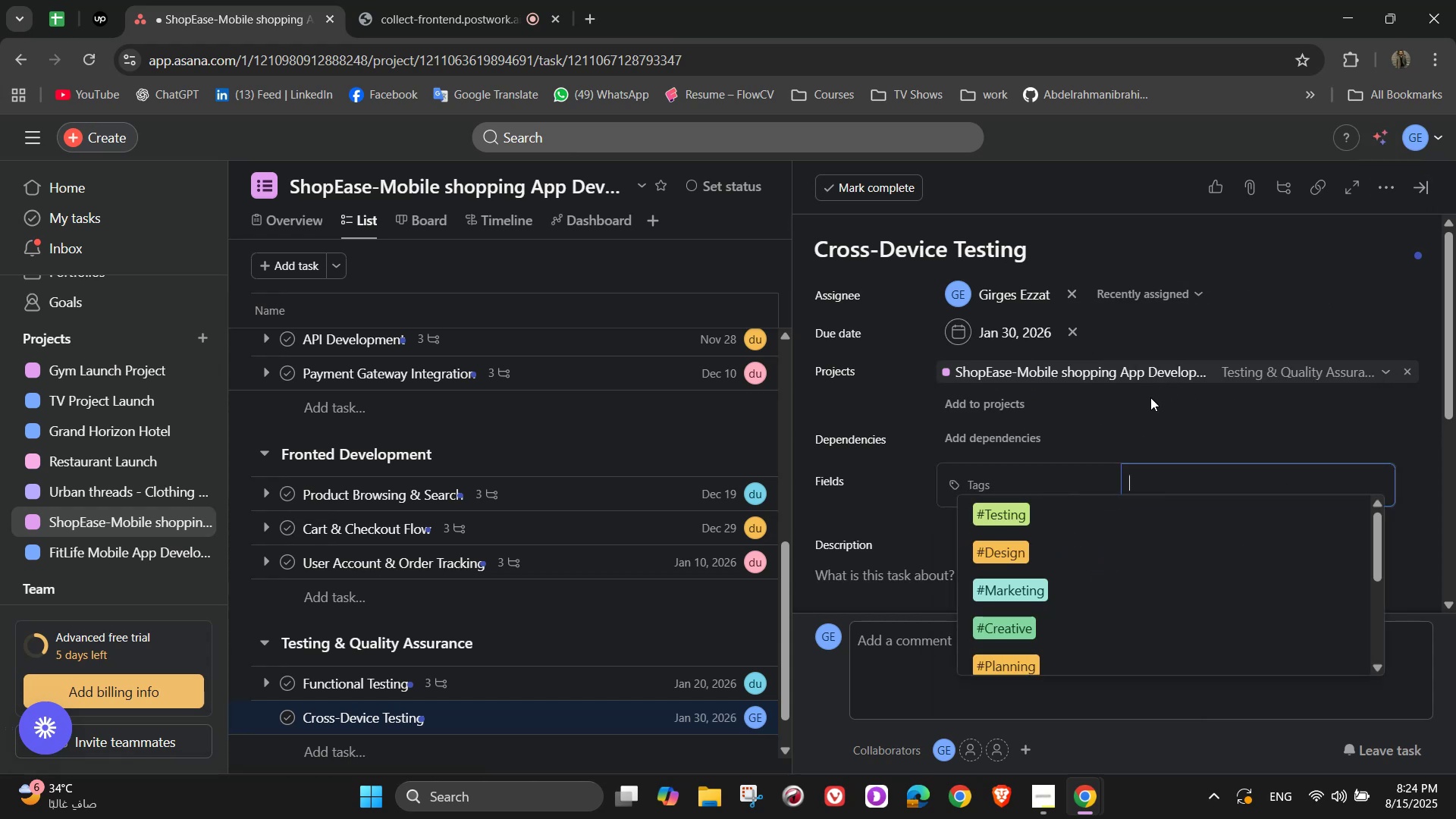 
key(T)
 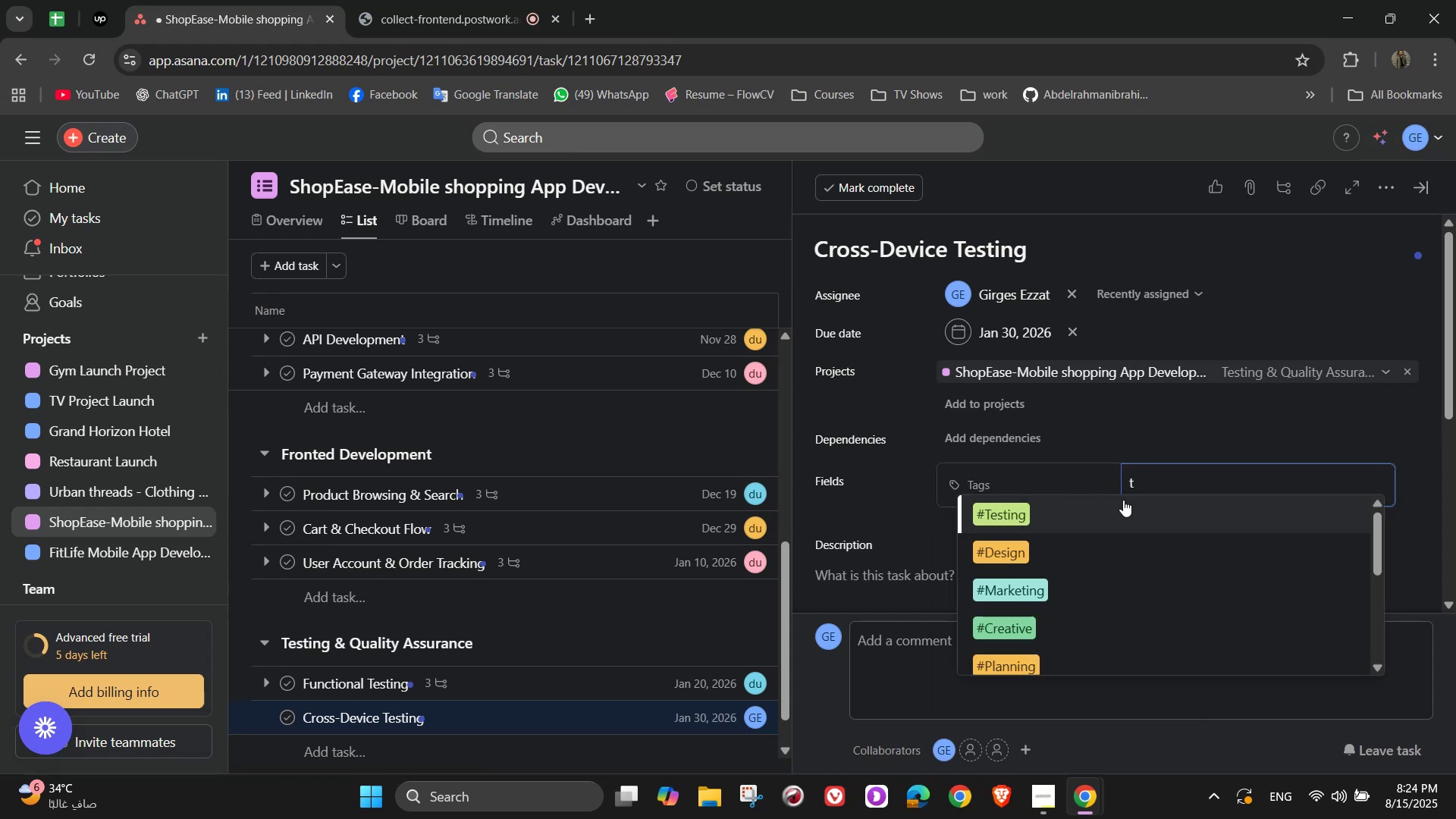 
left_click([1123, 504])
 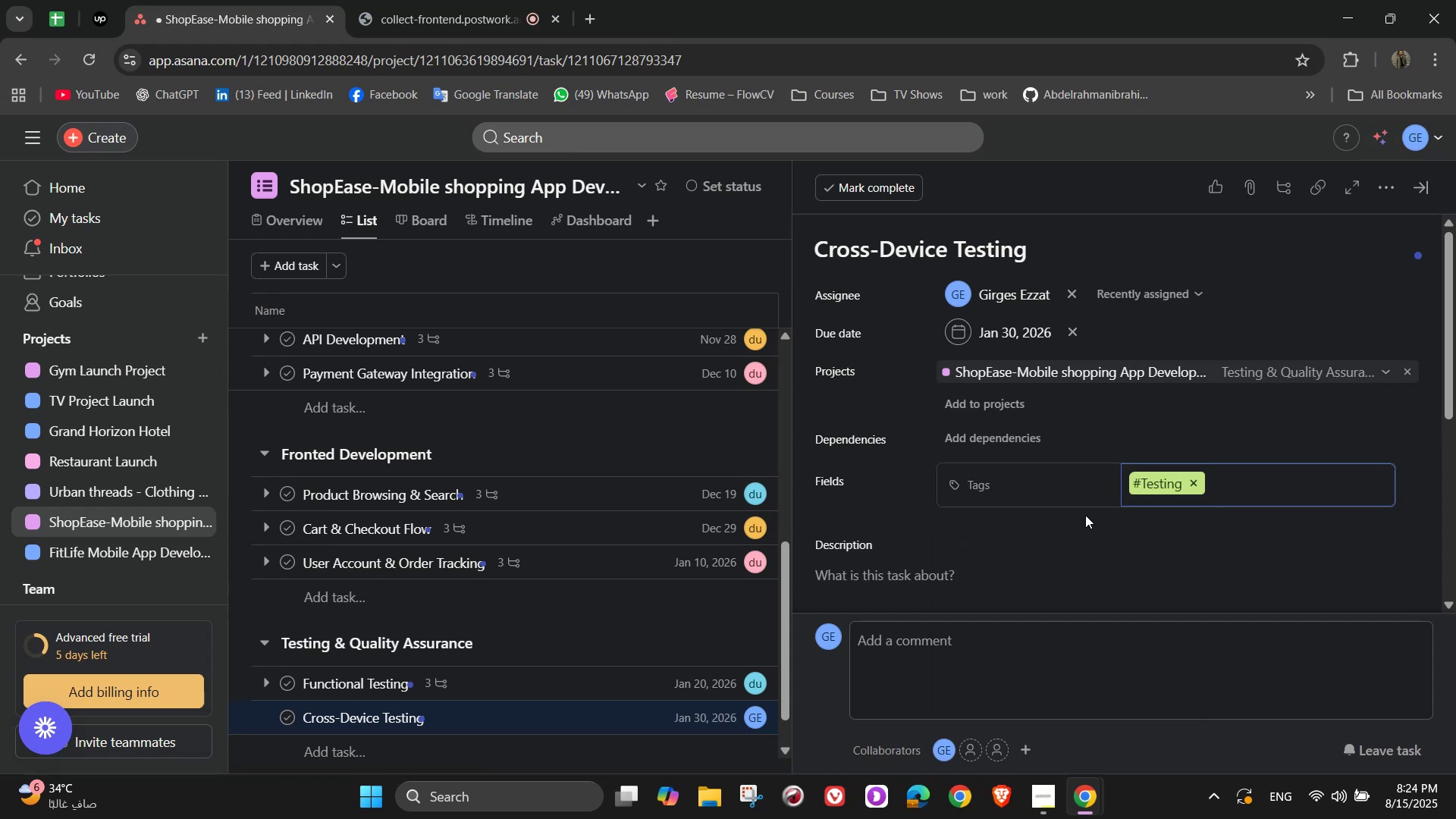 
scroll: coordinate [1060, 538], scroll_direction: down, amount: 2.0
 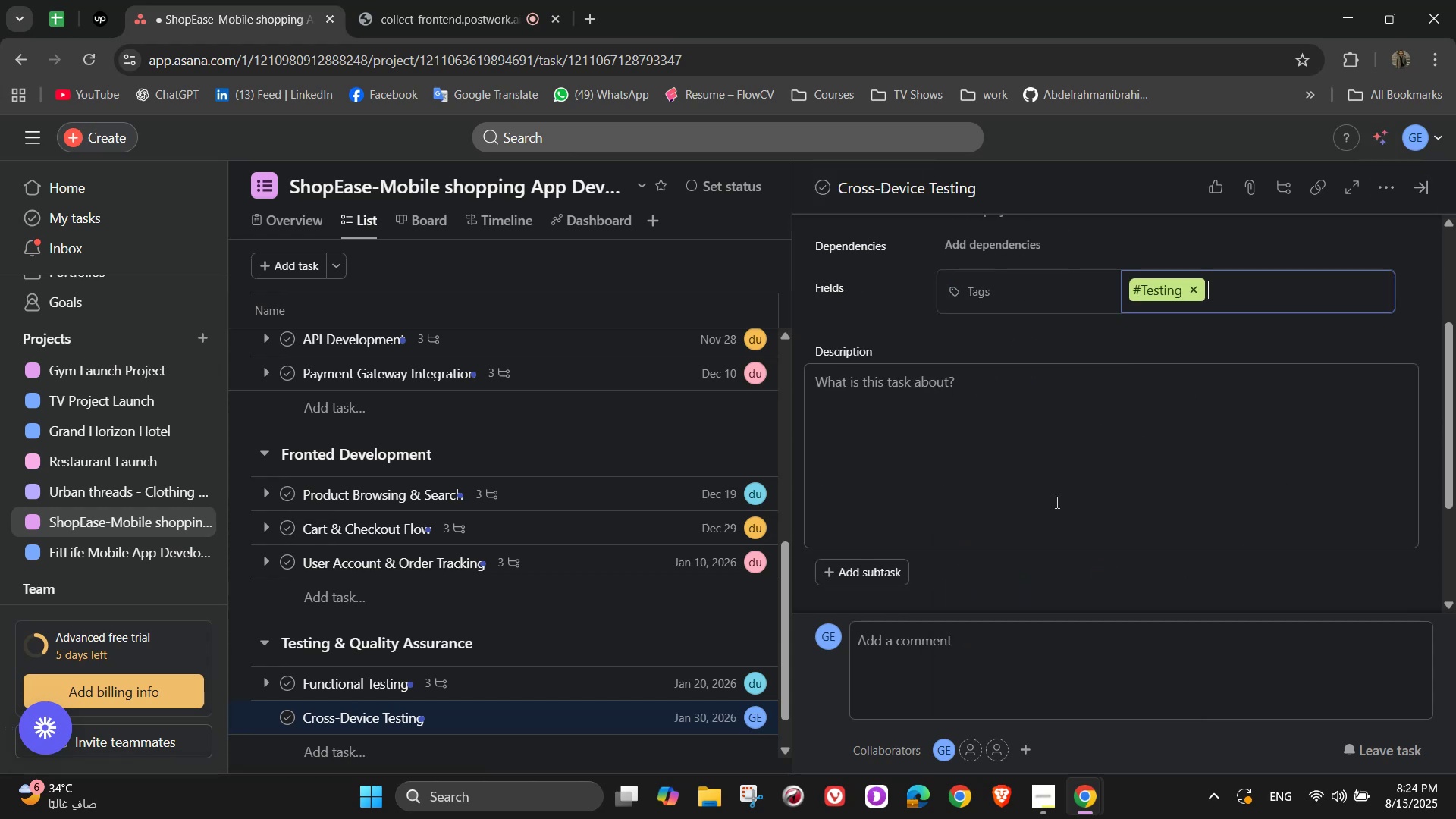 
left_click([1056, 502])
 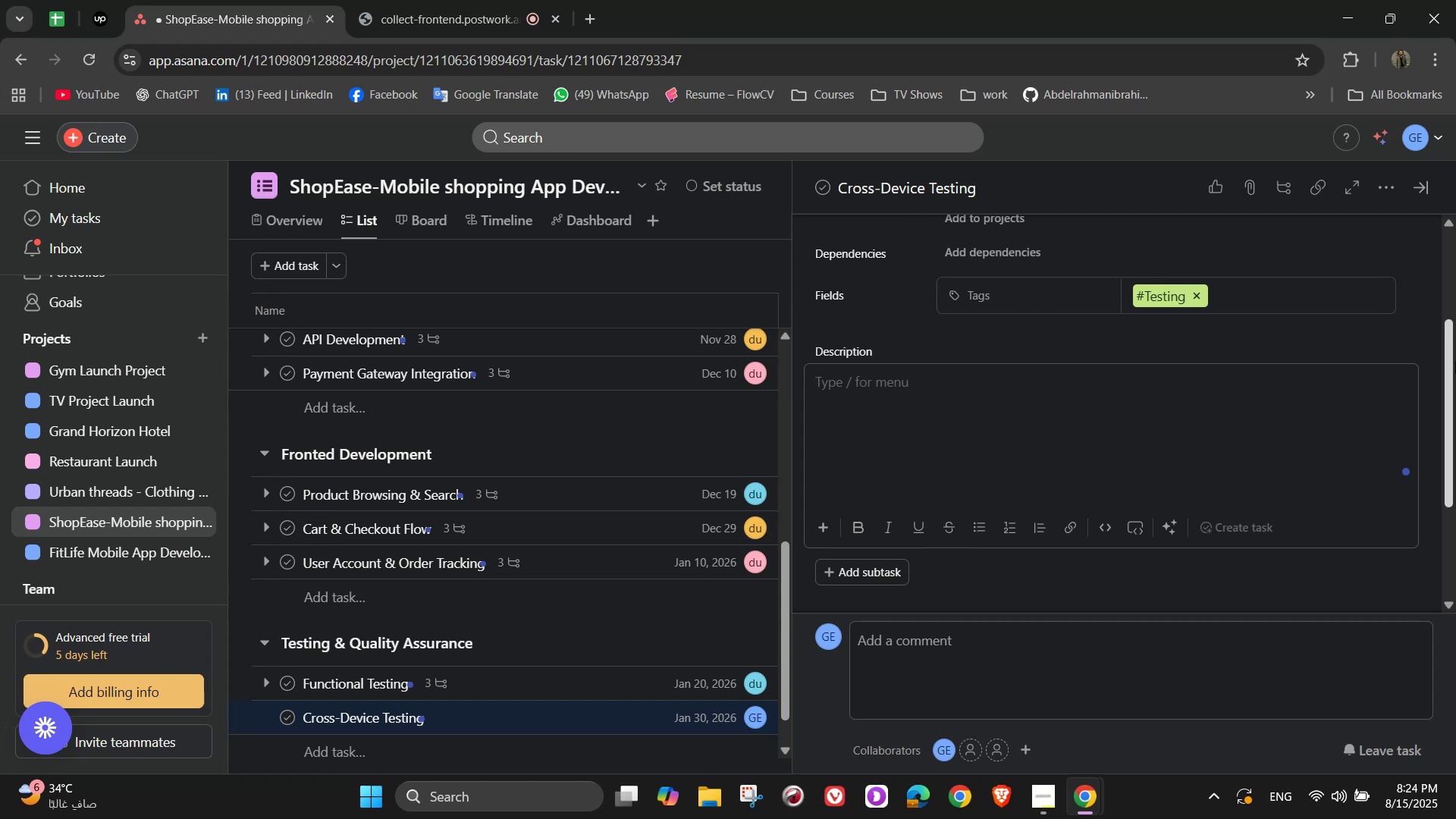 
type(Verify app runs smoothly on f)
key(Backspace)
type(different devices and OS versions)
 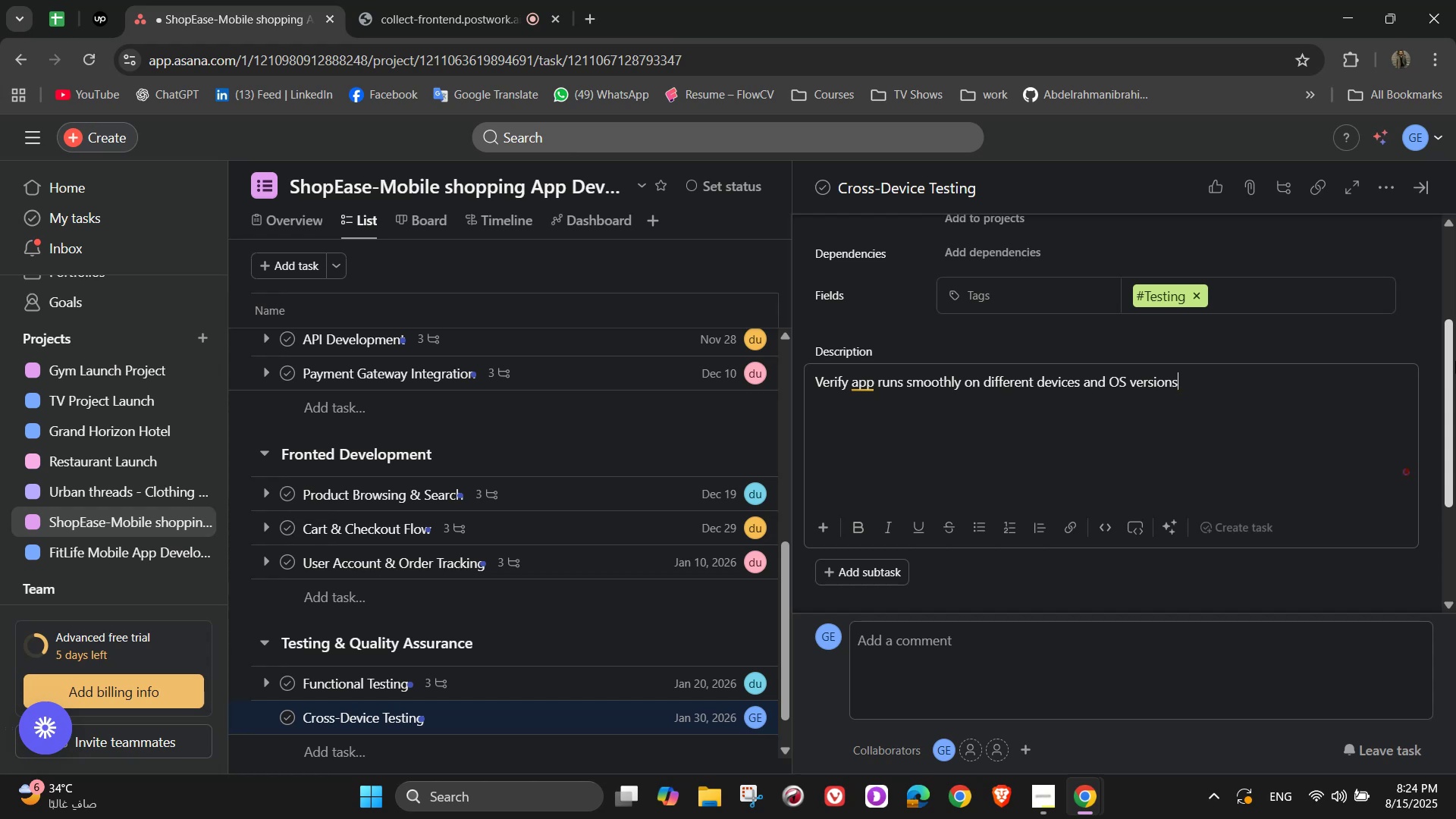 
wait(25.58)
 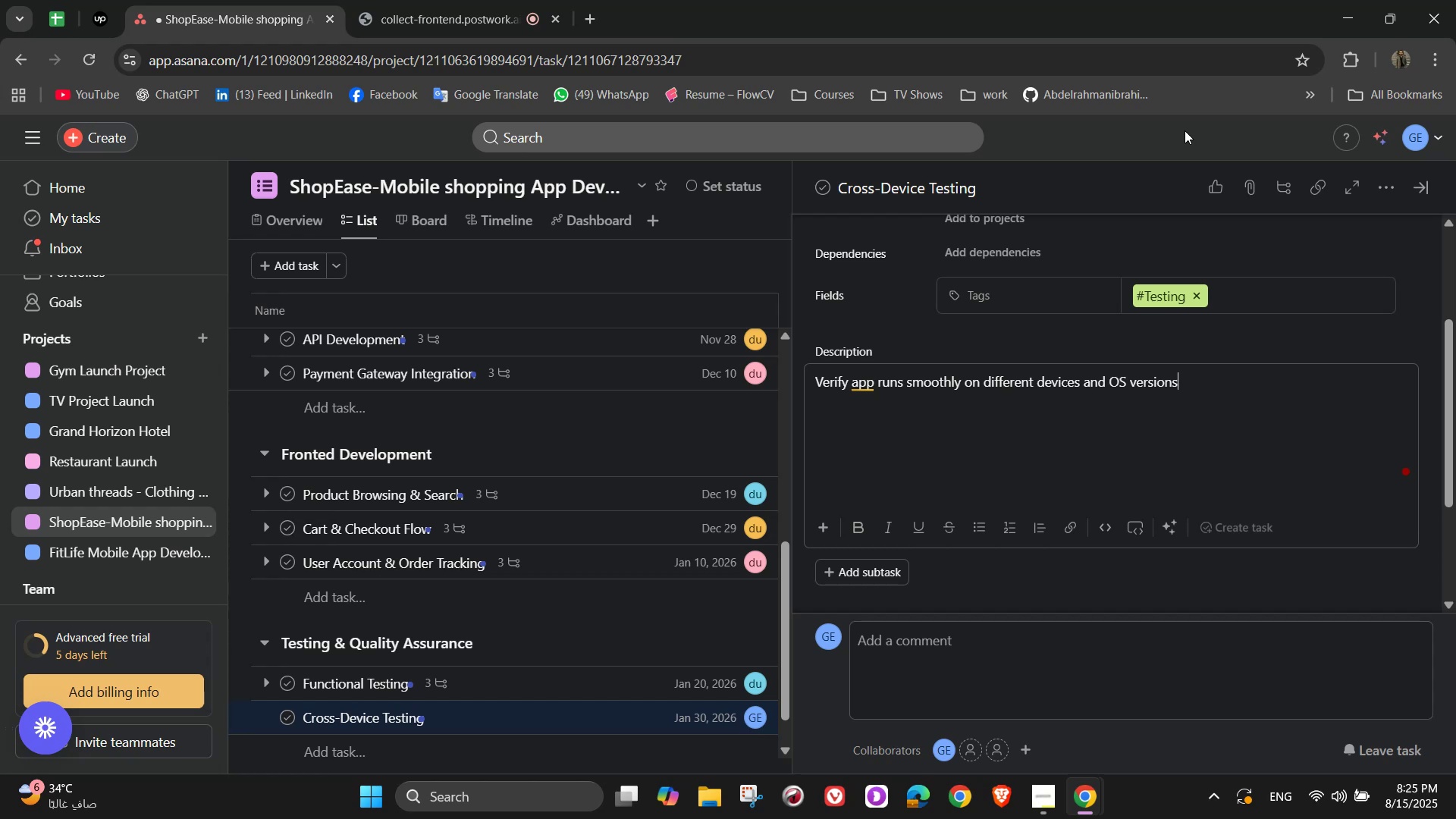 
scroll: coordinate [879, 526], scroll_direction: down, amount: 2.0
 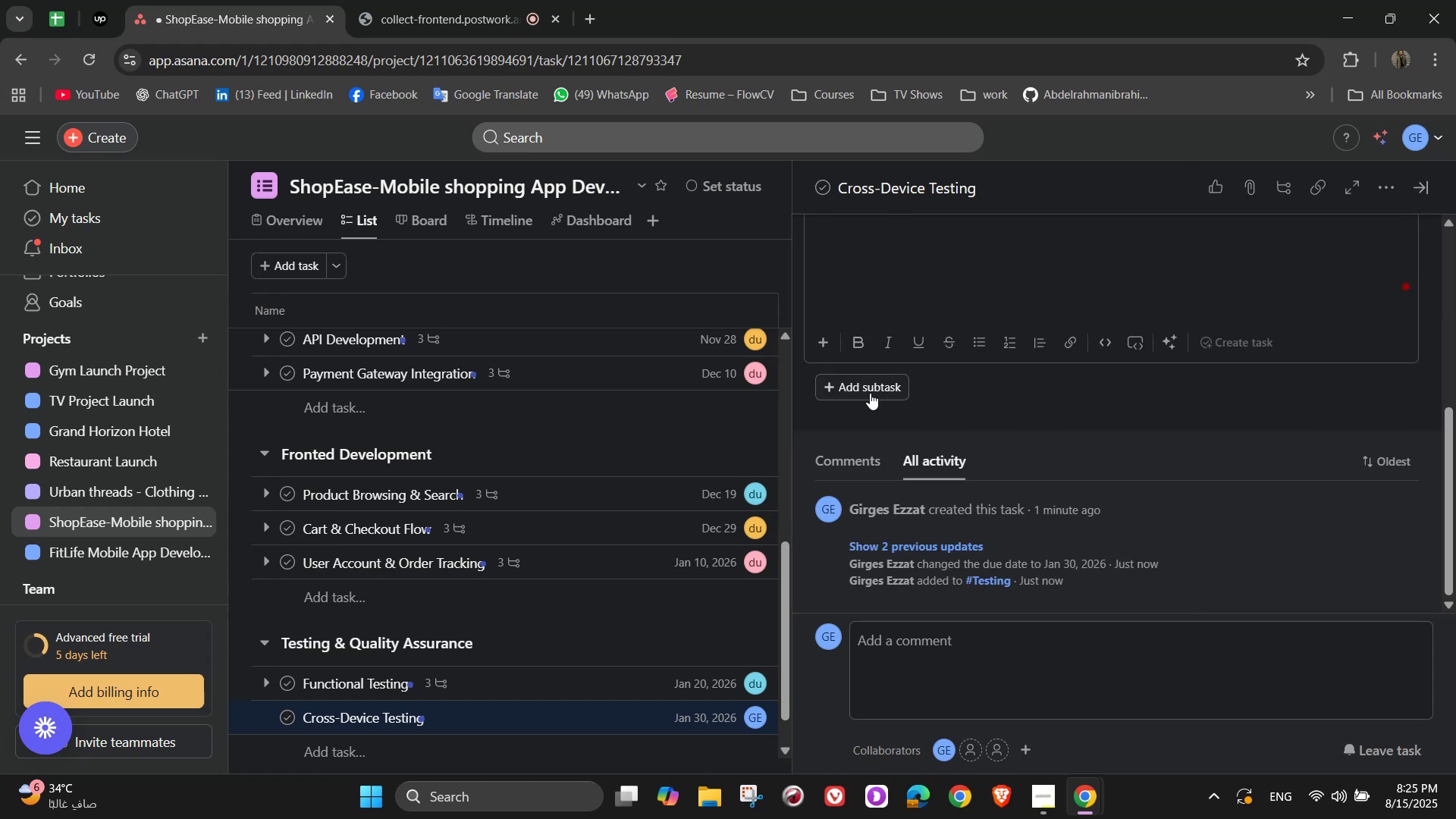 
left_click([870, 391])
 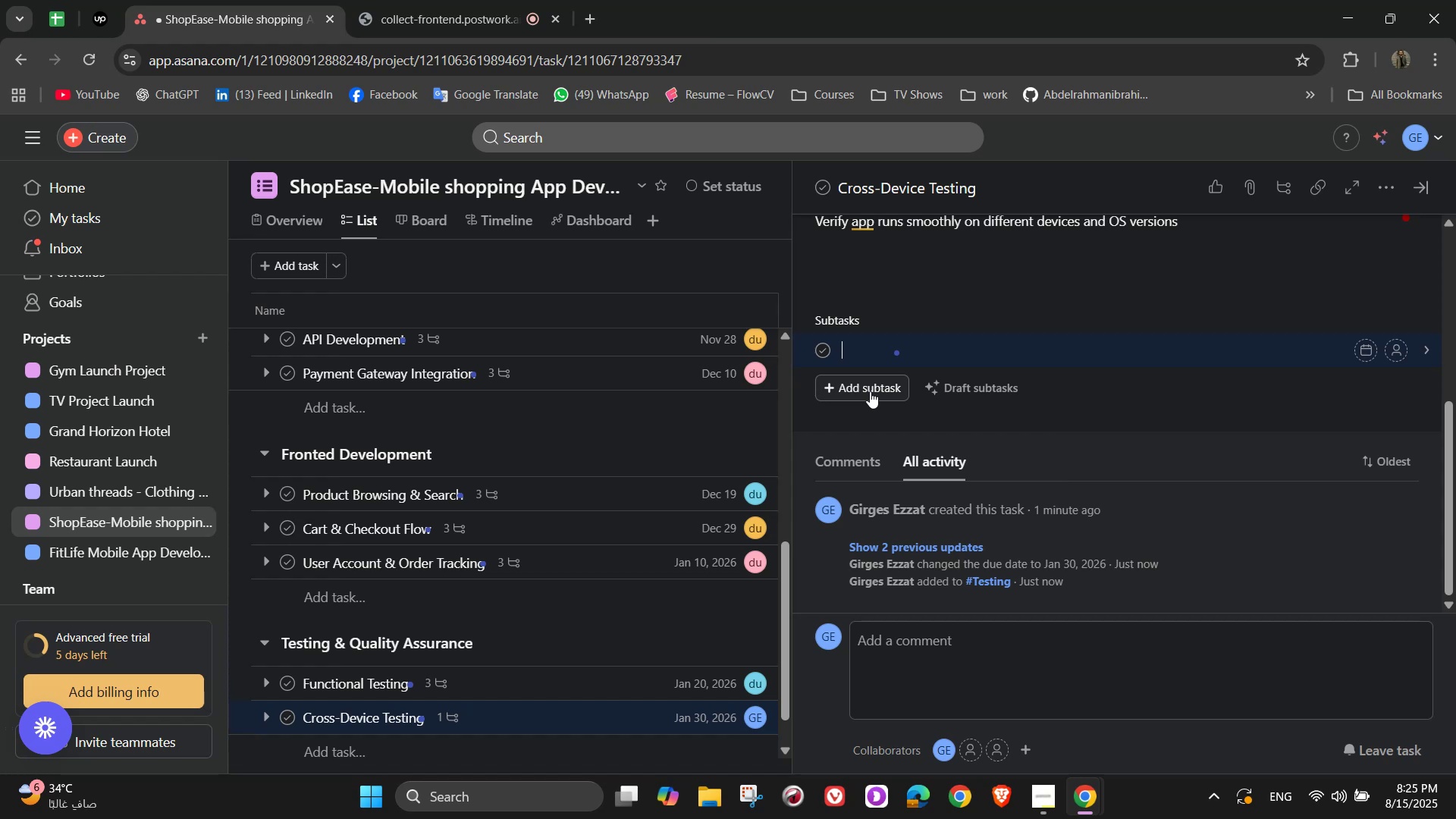 
wait(11.93)
 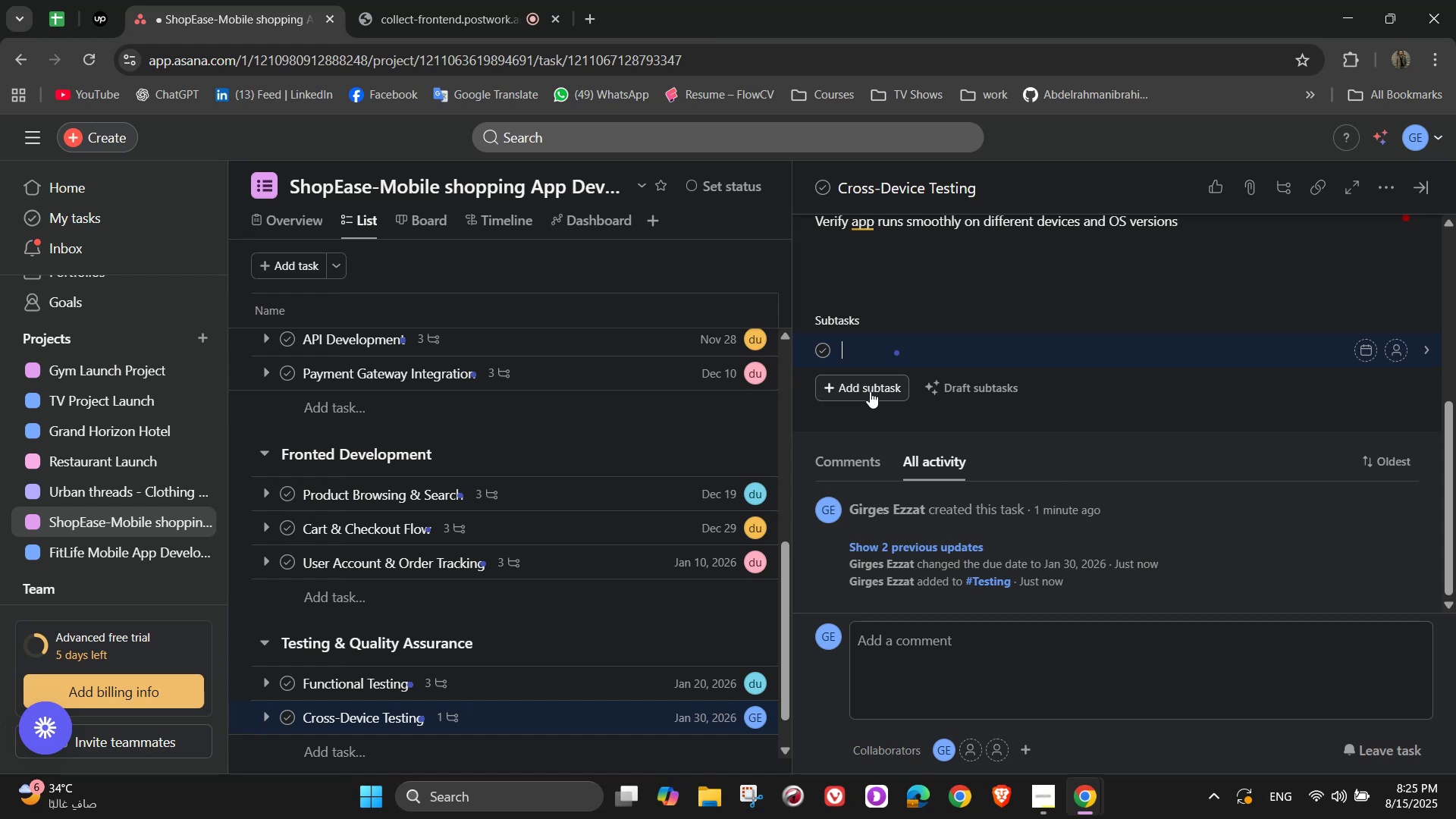 
type(Test on Android deviced)
key(Backspace)
type(s)
 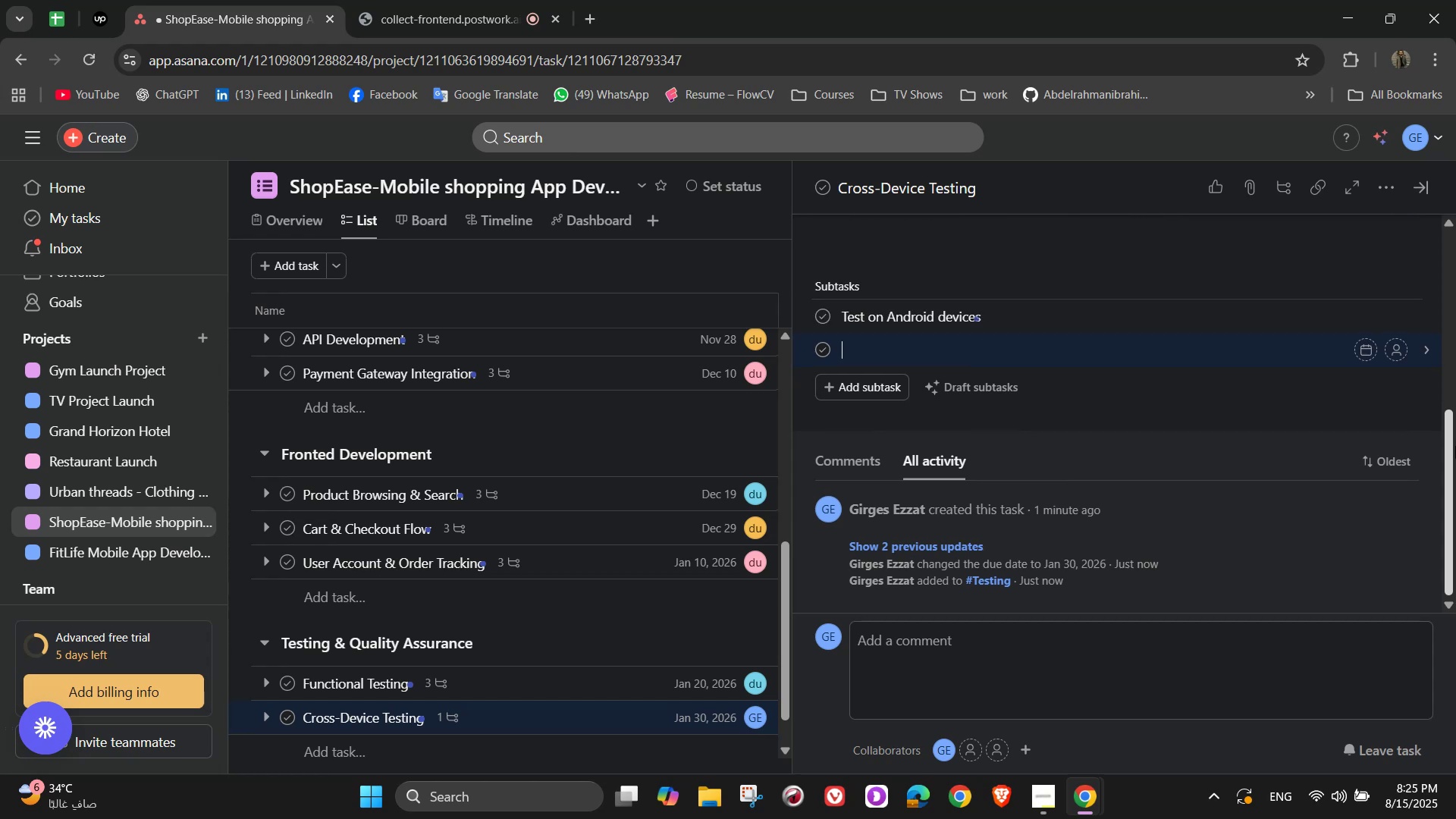 
 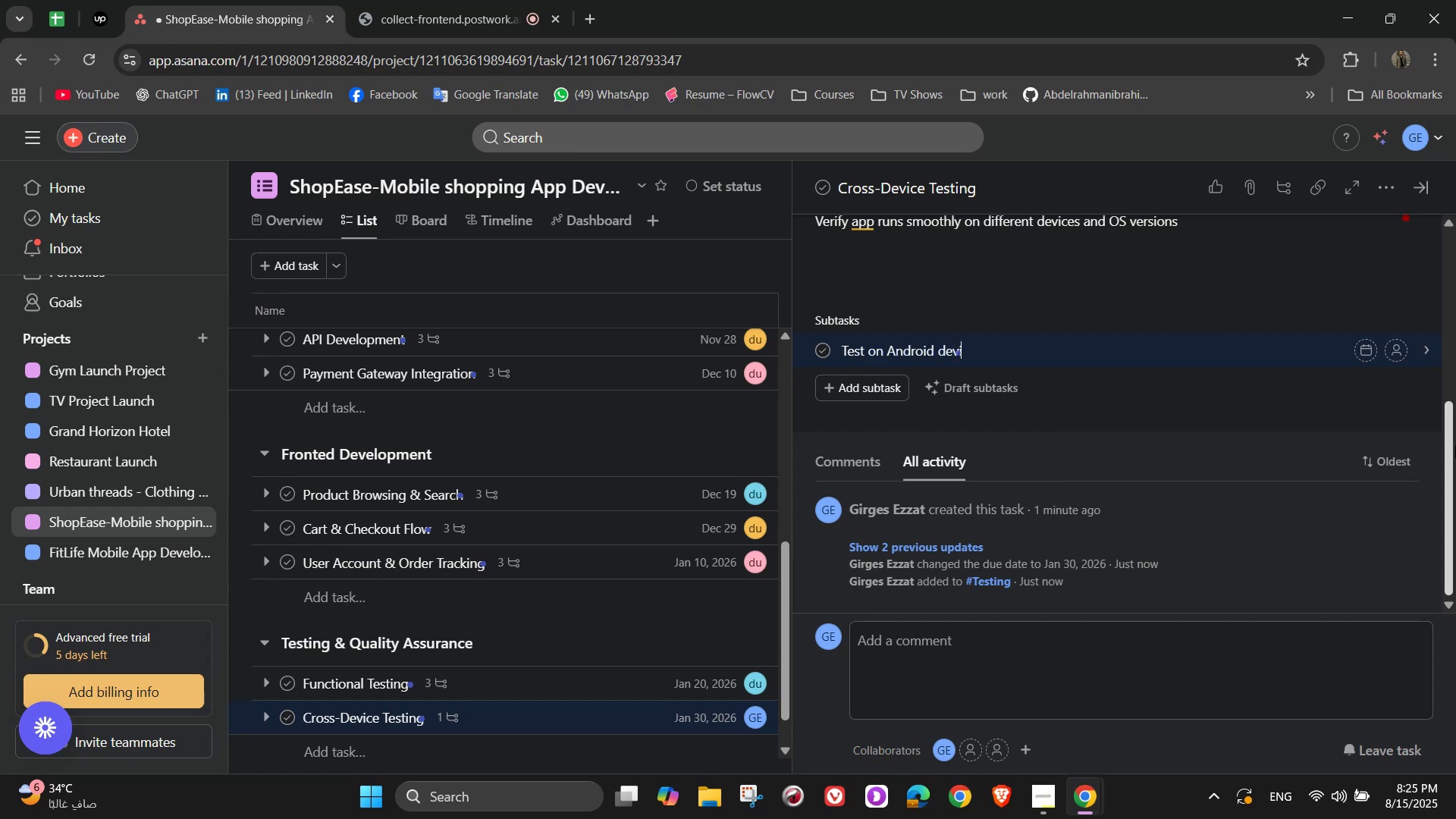 
key(Enter)
 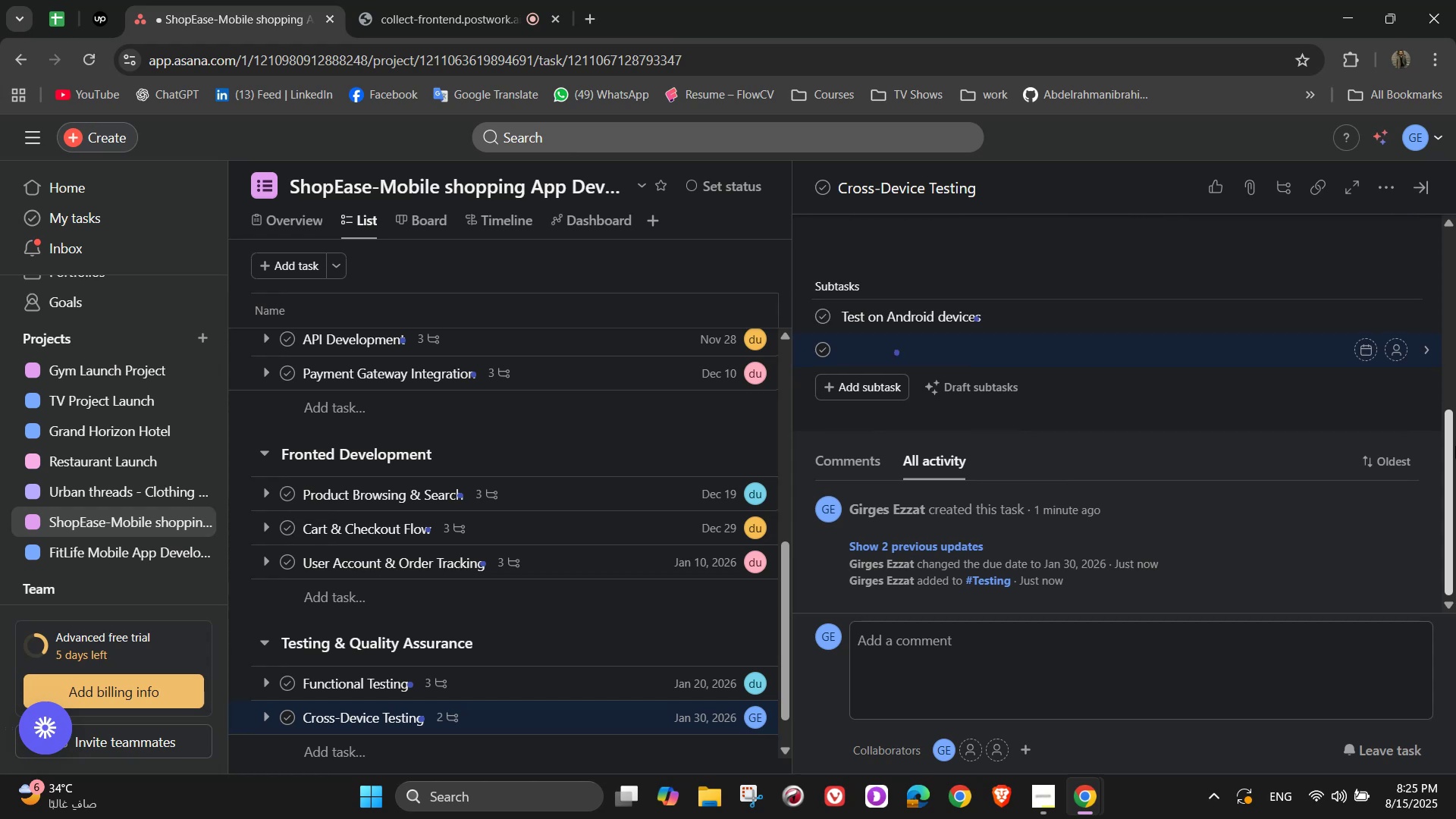 
type(Tesr)
key(Backspace)
type(t on iOS devices Tes)
key(Backspace)
key(Backspace)
key(Backspace)
key(Backspace)
 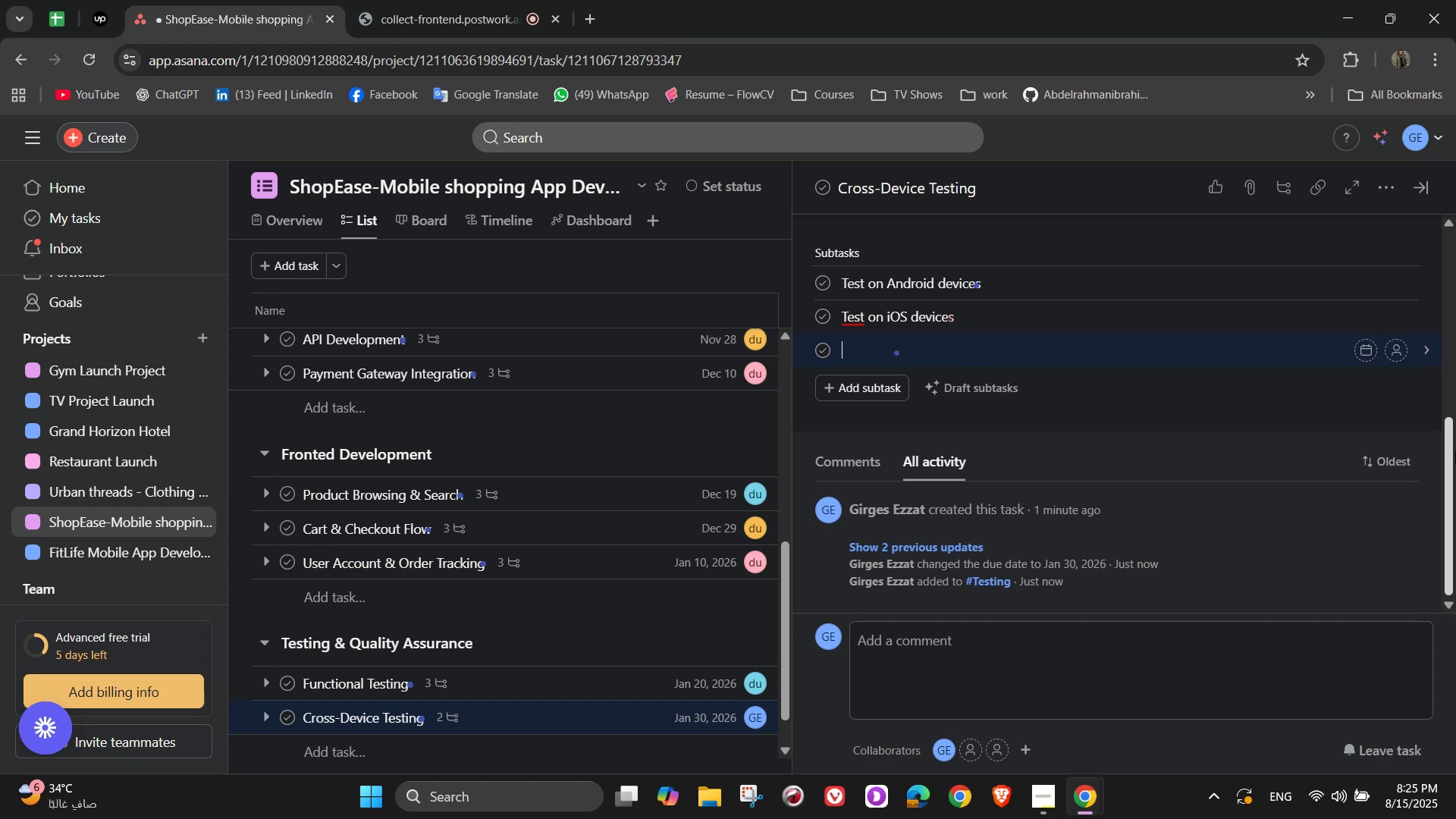 
 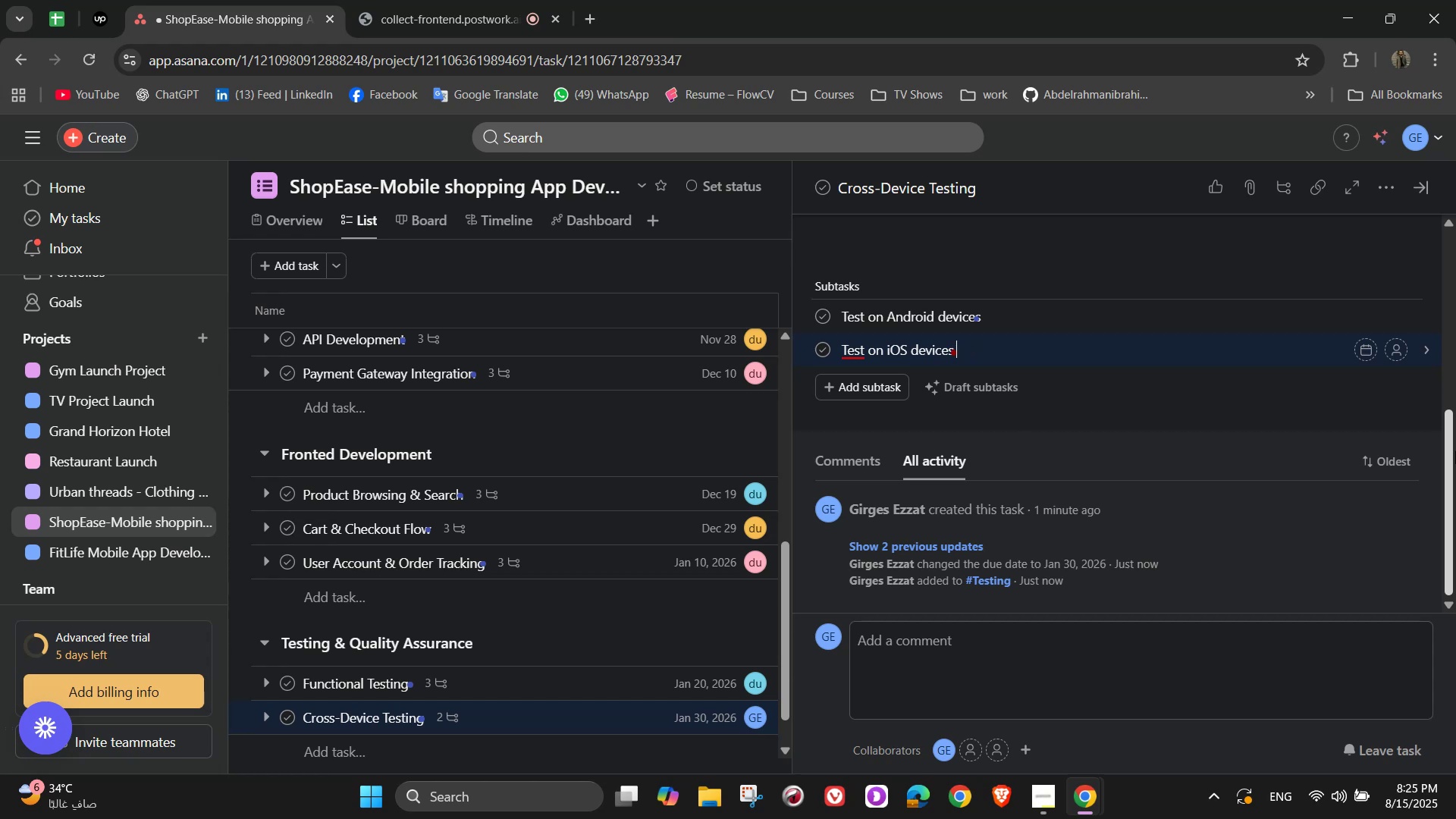 
key(Enter)
 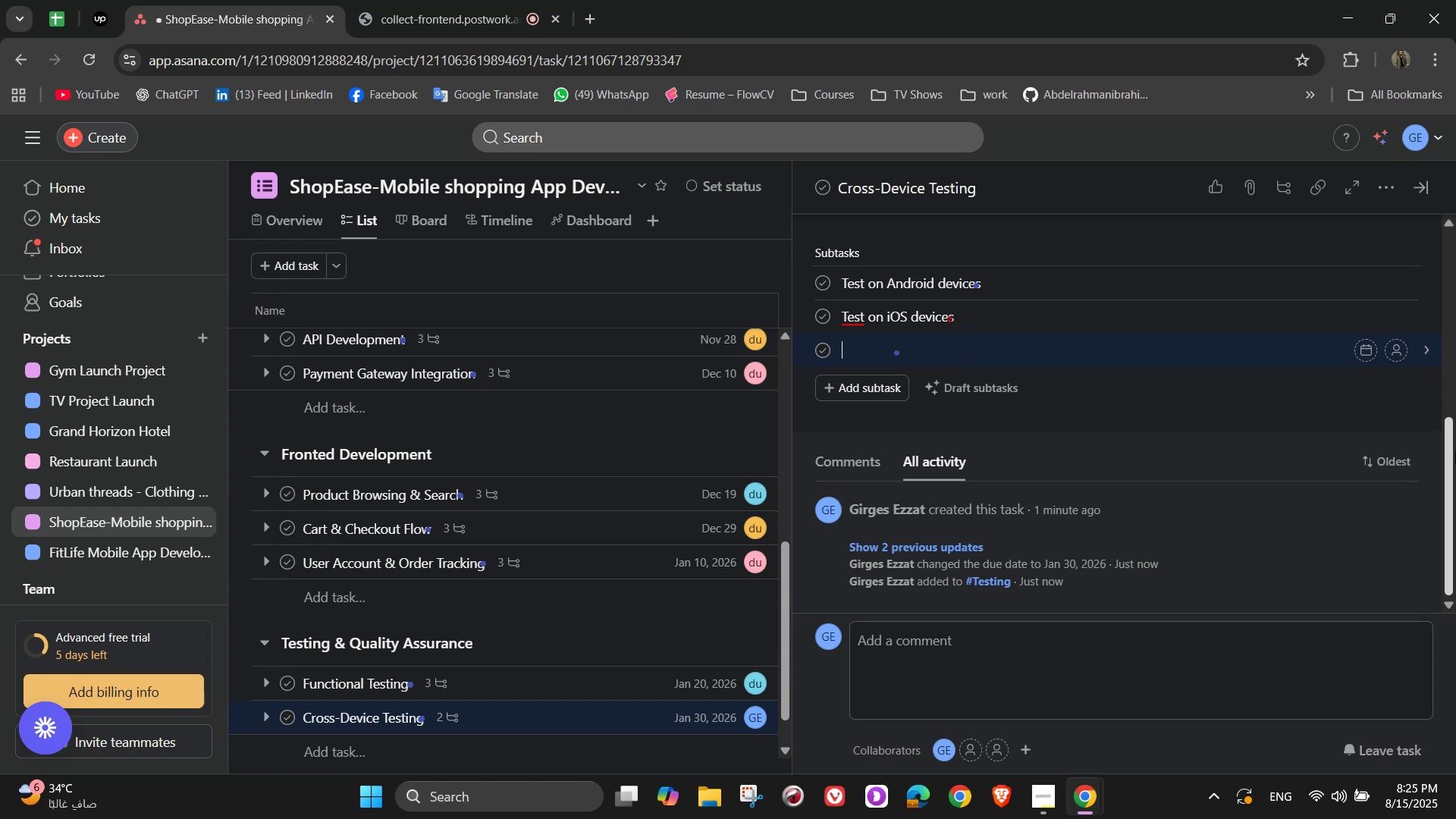 
type(Test on tablets)
 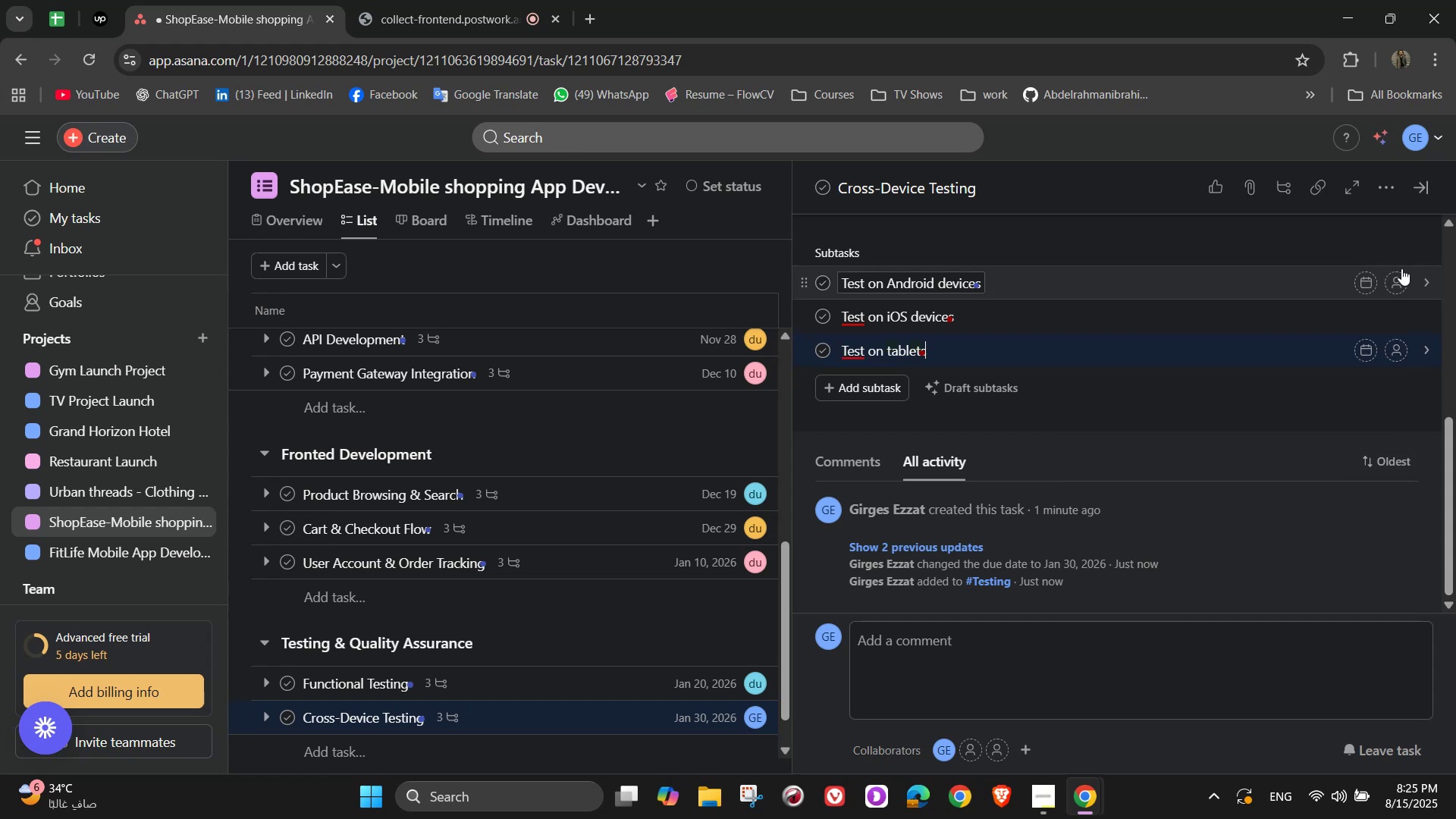 
left_click([1395, 281])
 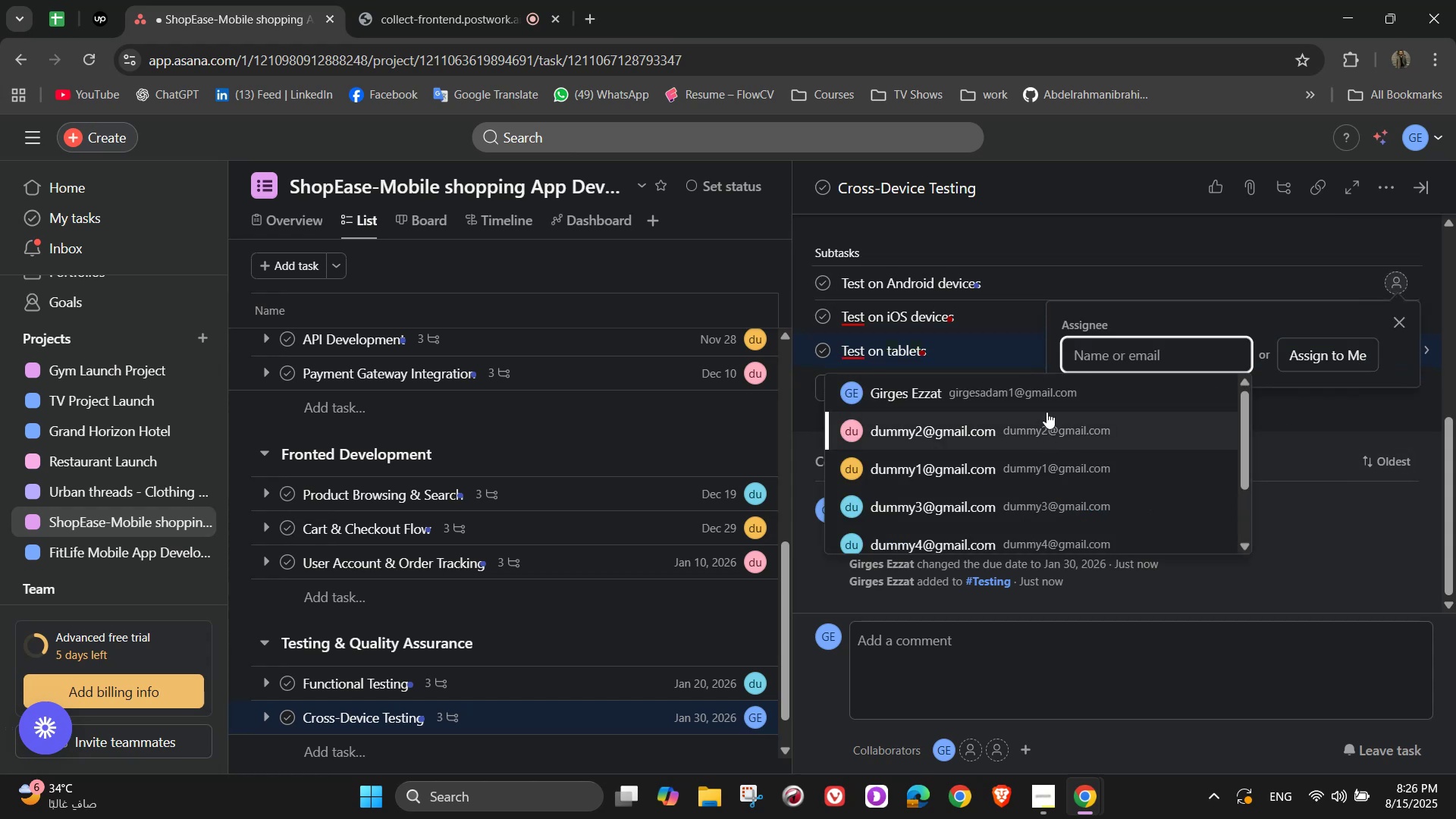 
left_click([1053, 427])
 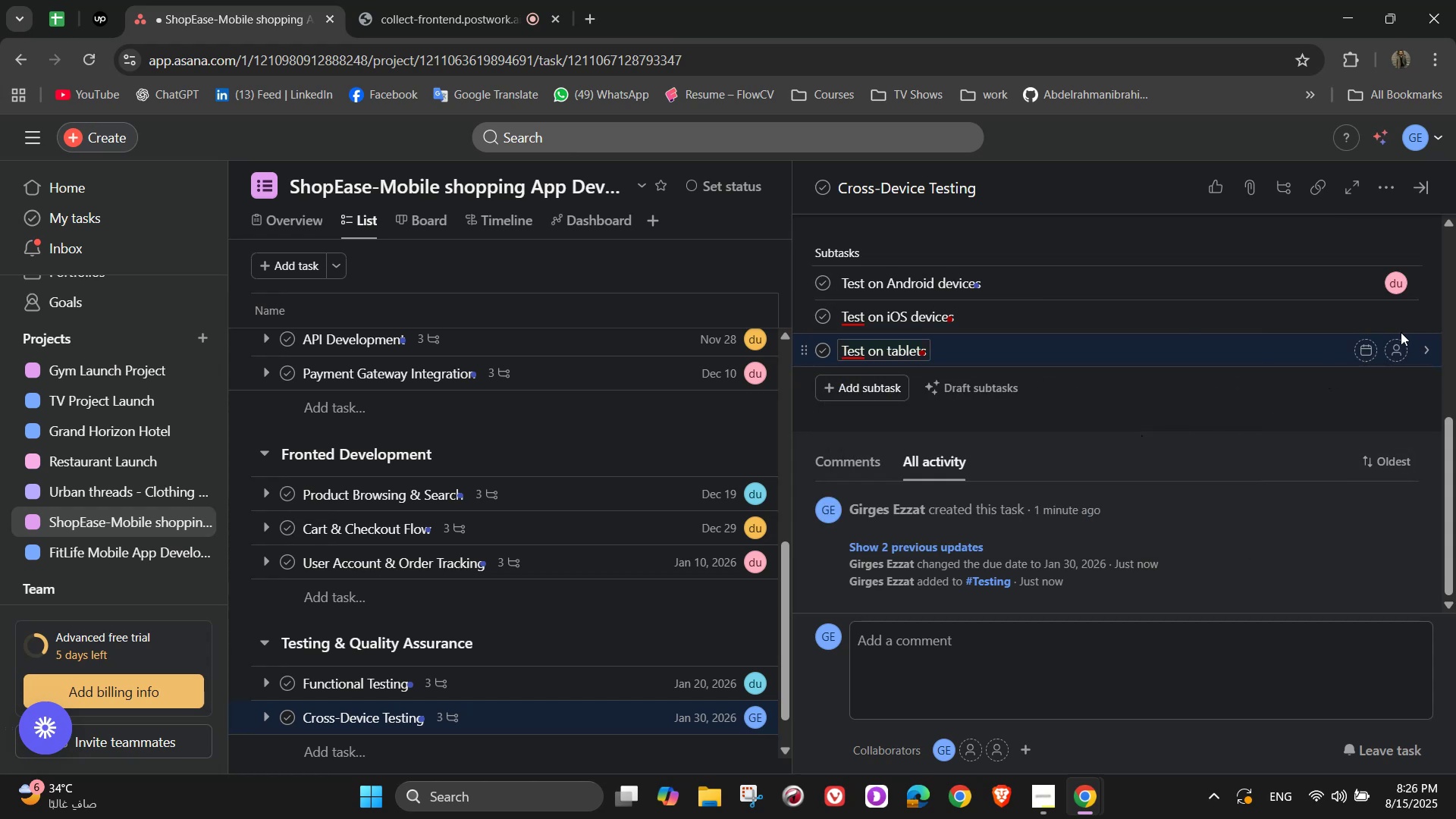 
left_click([1400, 314])
 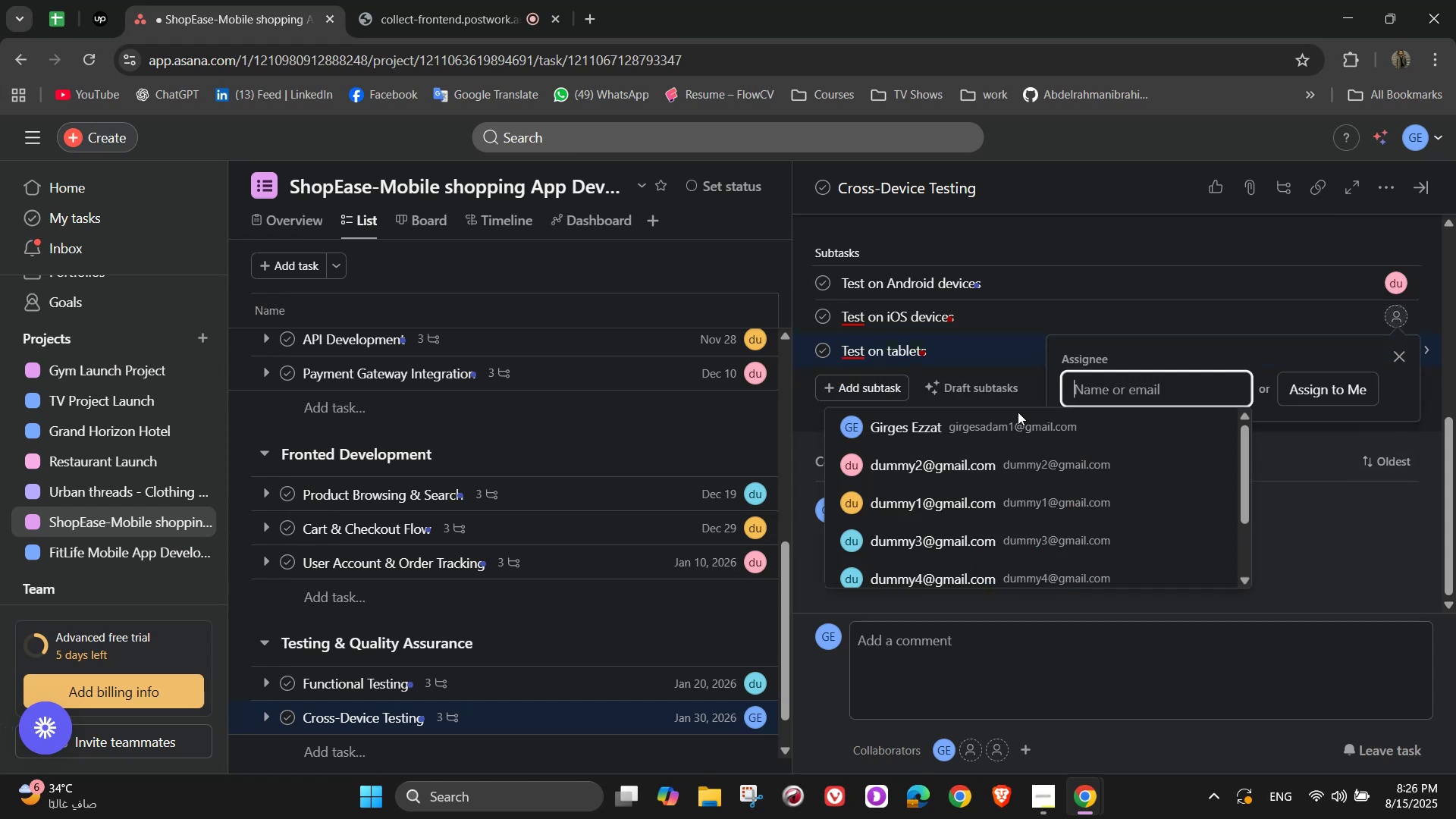 
left_click([1009, 419])
 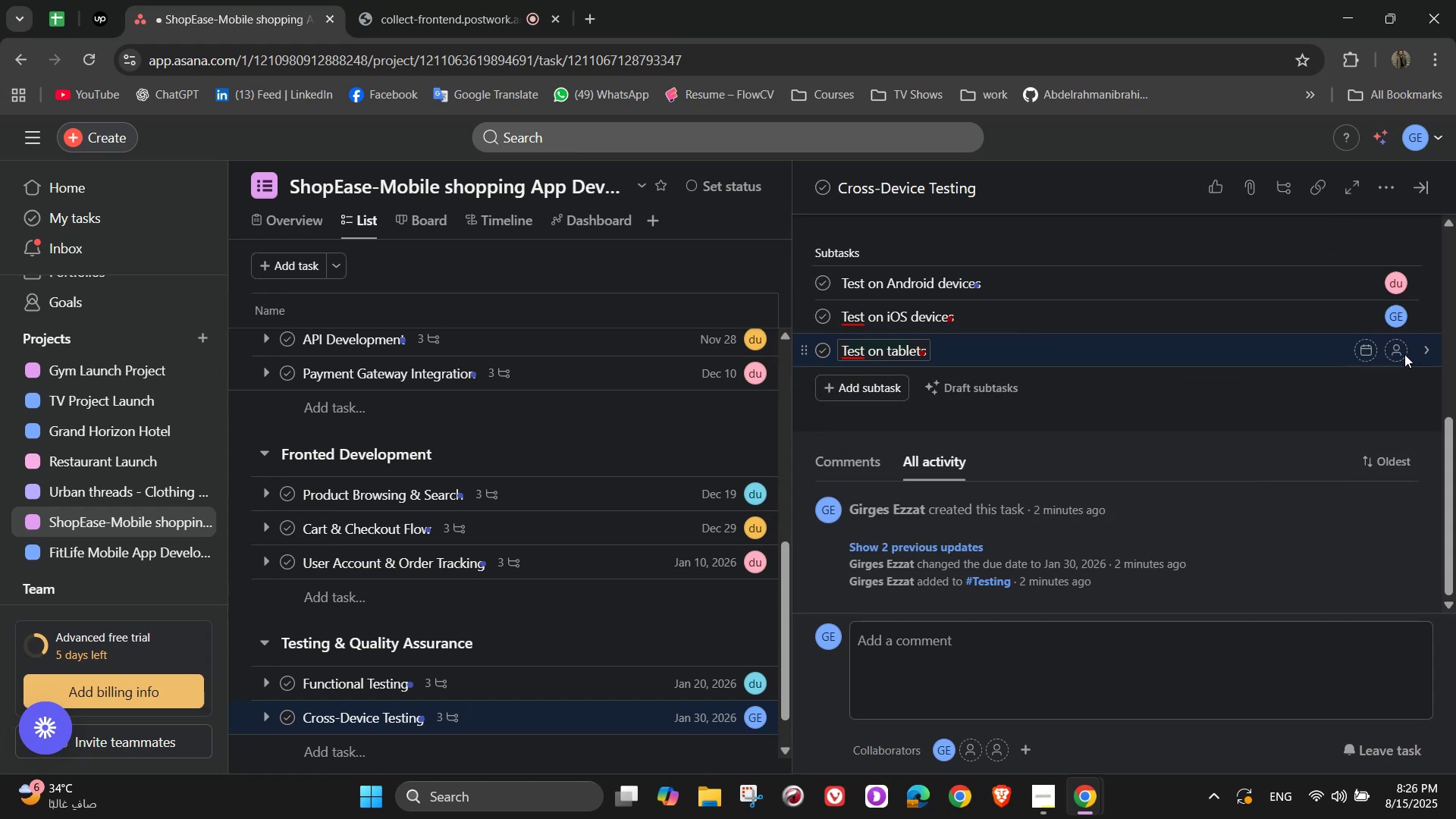 
double_click([1394, 353])
 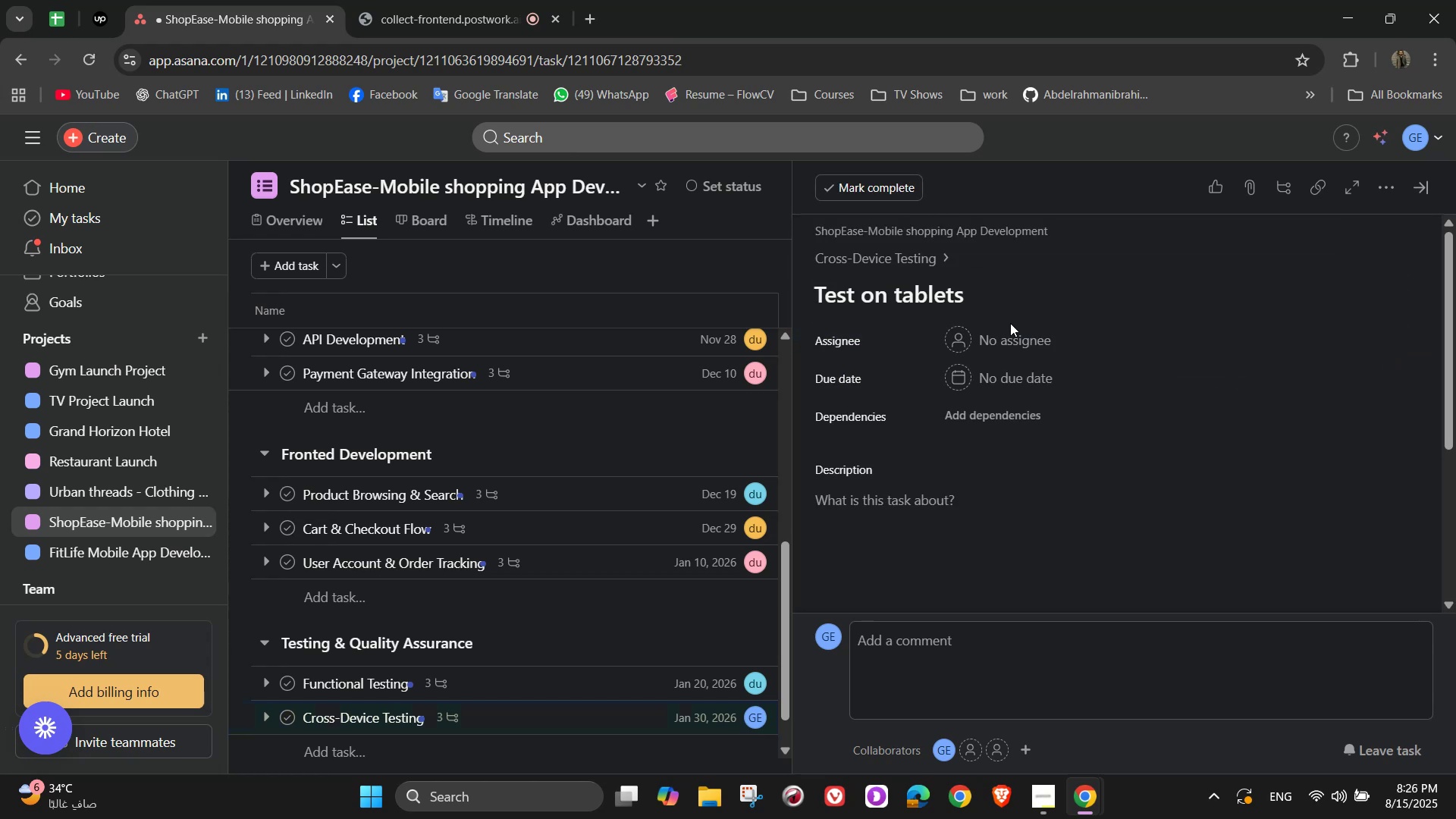 
left_click([1011, 327])
 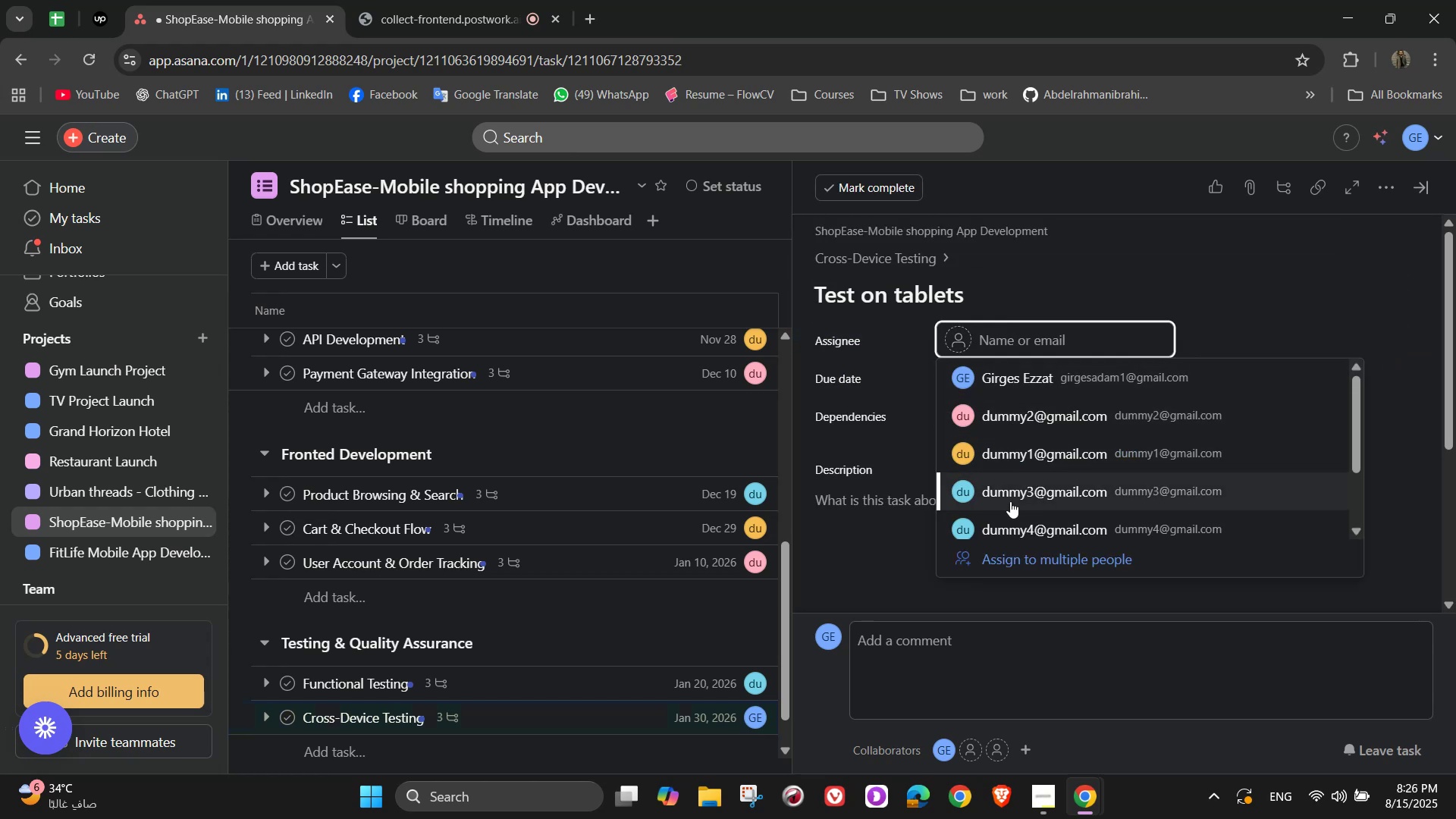 
left_click([1009, 509])
 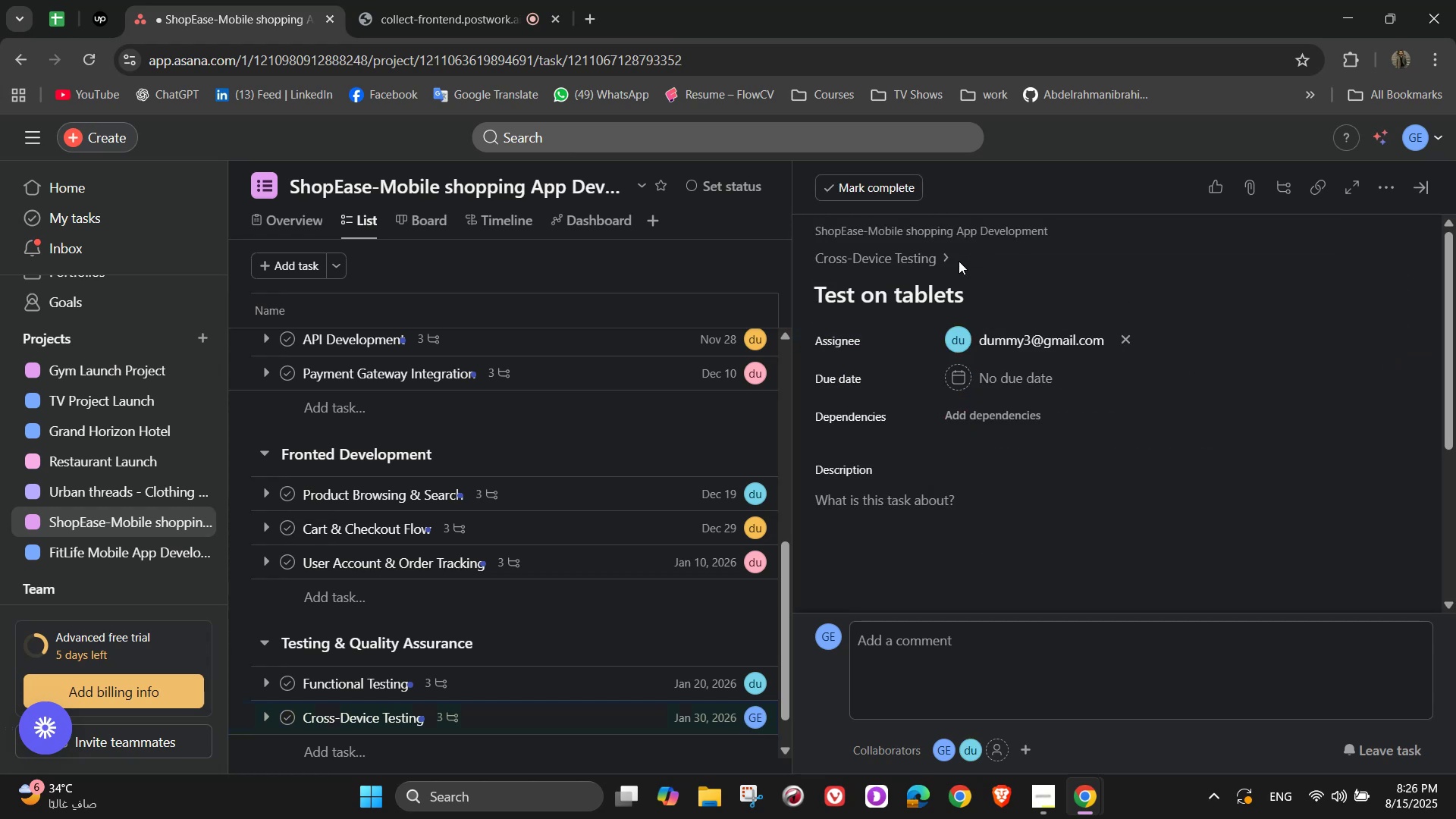 
left_click([942, 256])
 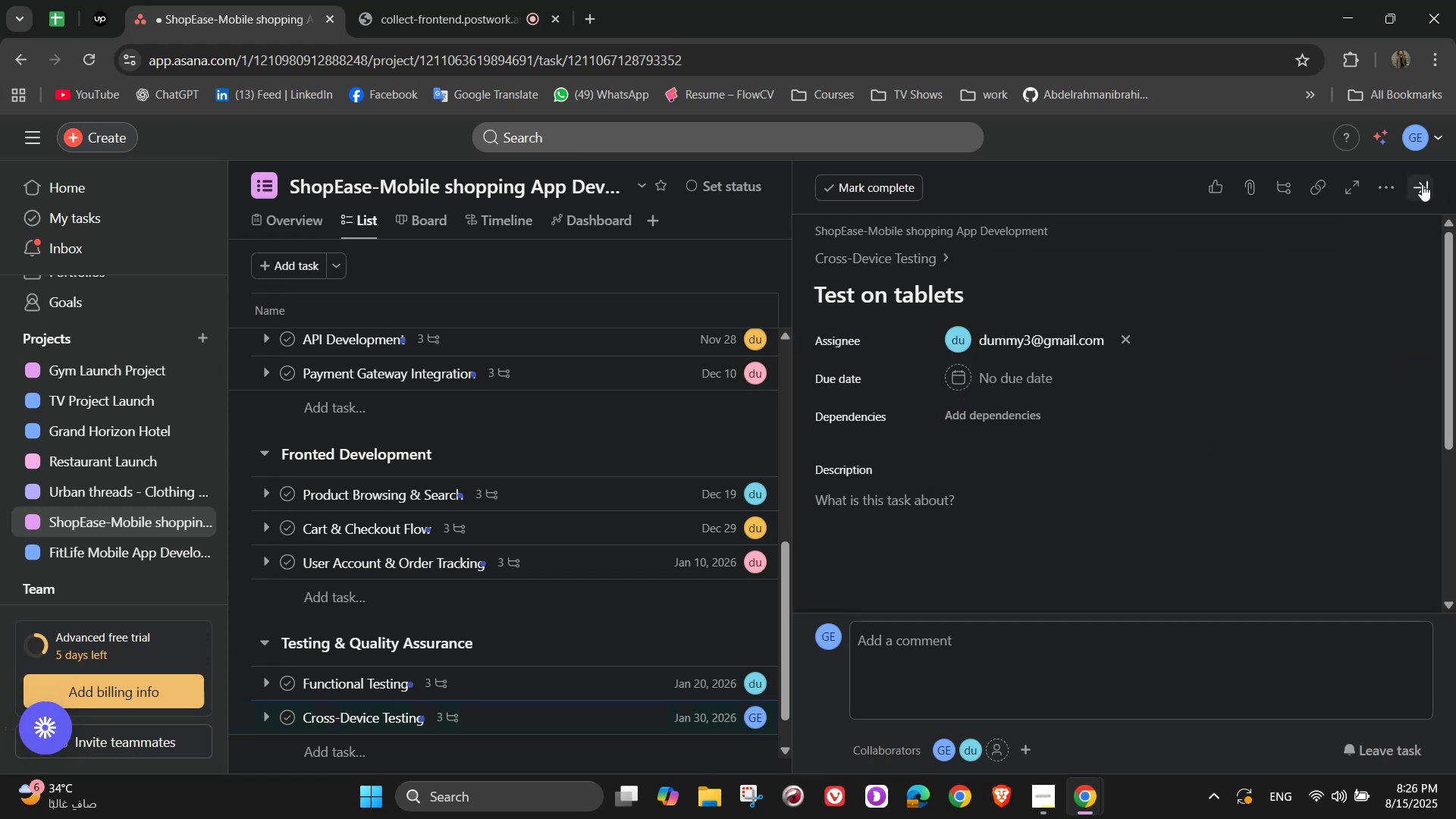 
left_click([1422, 188])
 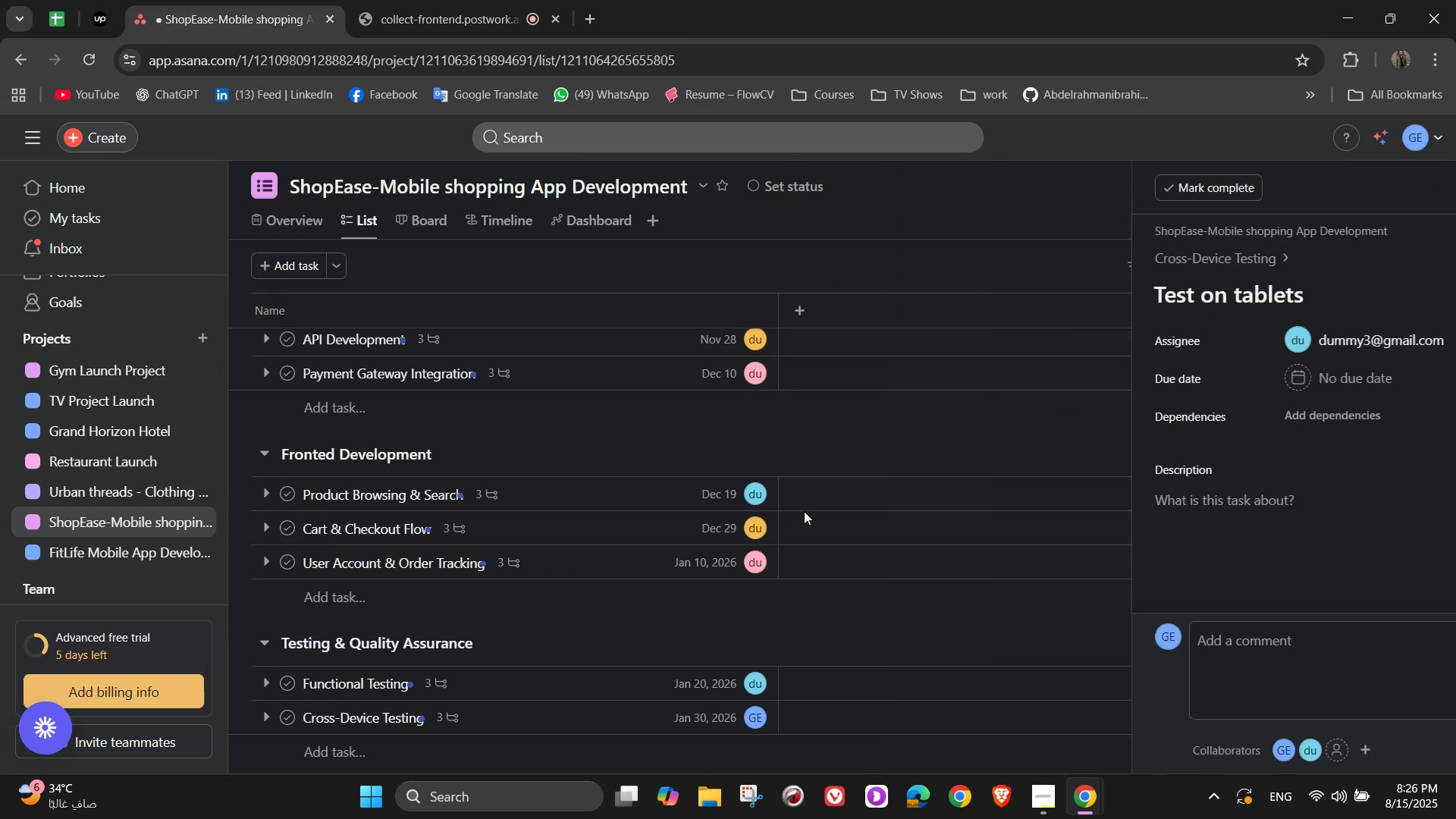 
scroll: coordinate [551, 611], scroll_direction: down, amount: 4.0
 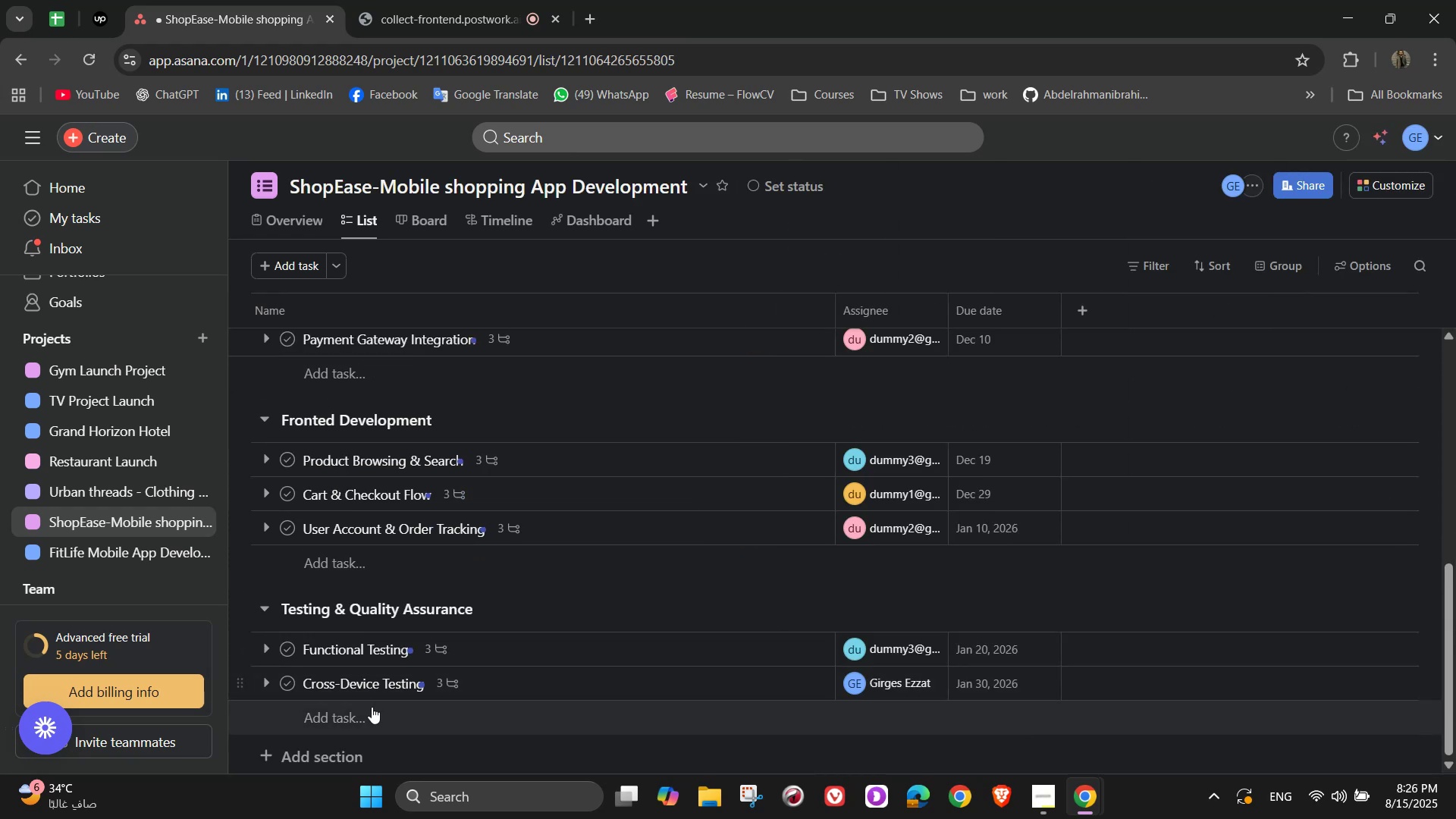 
left_click([372, 711])
 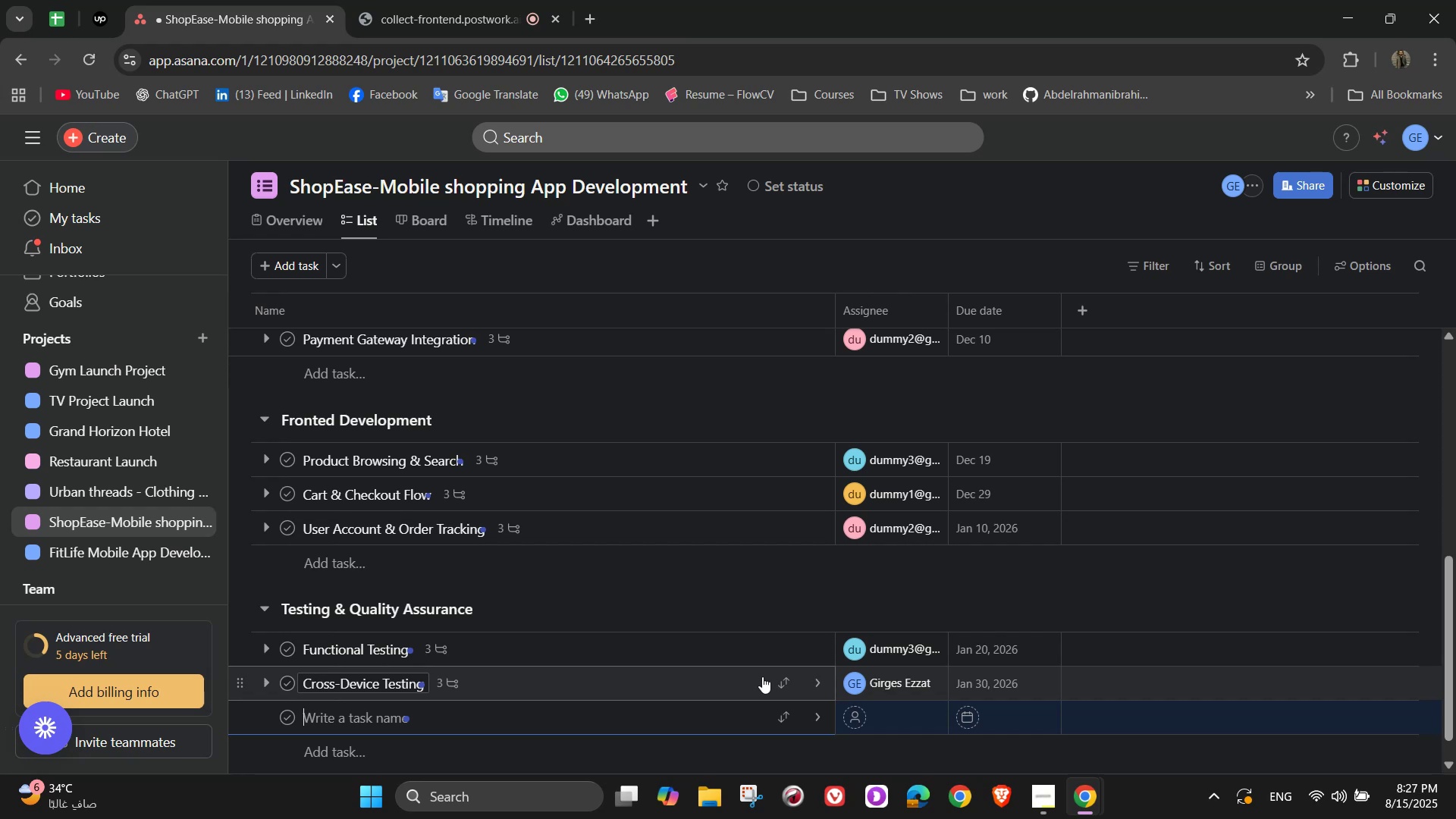 
wait(61.37)
 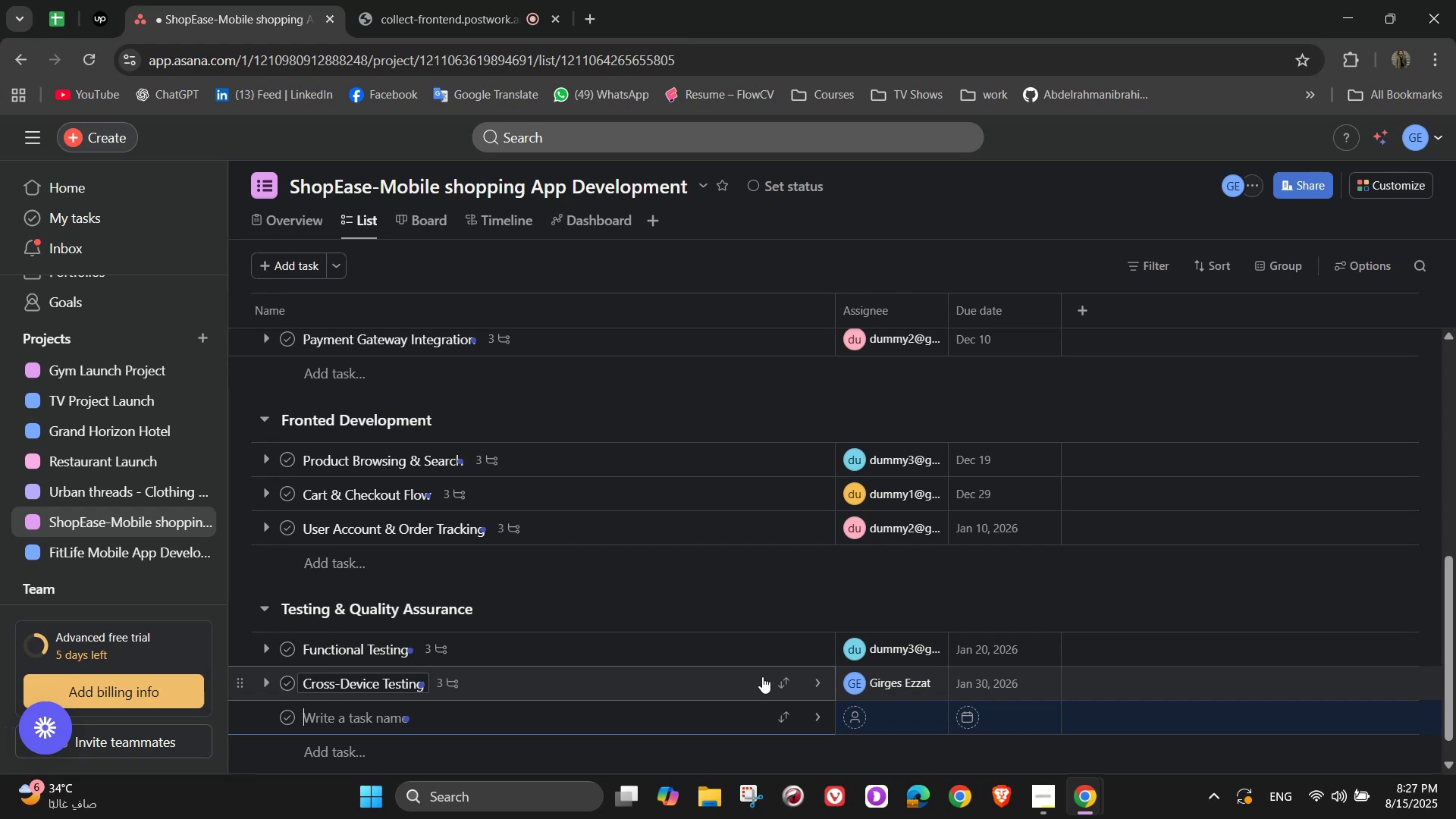 
type(s)
key(Backspace)
type(Security Testin)
key(Backspace)
type(ng )
key(Backspace)
 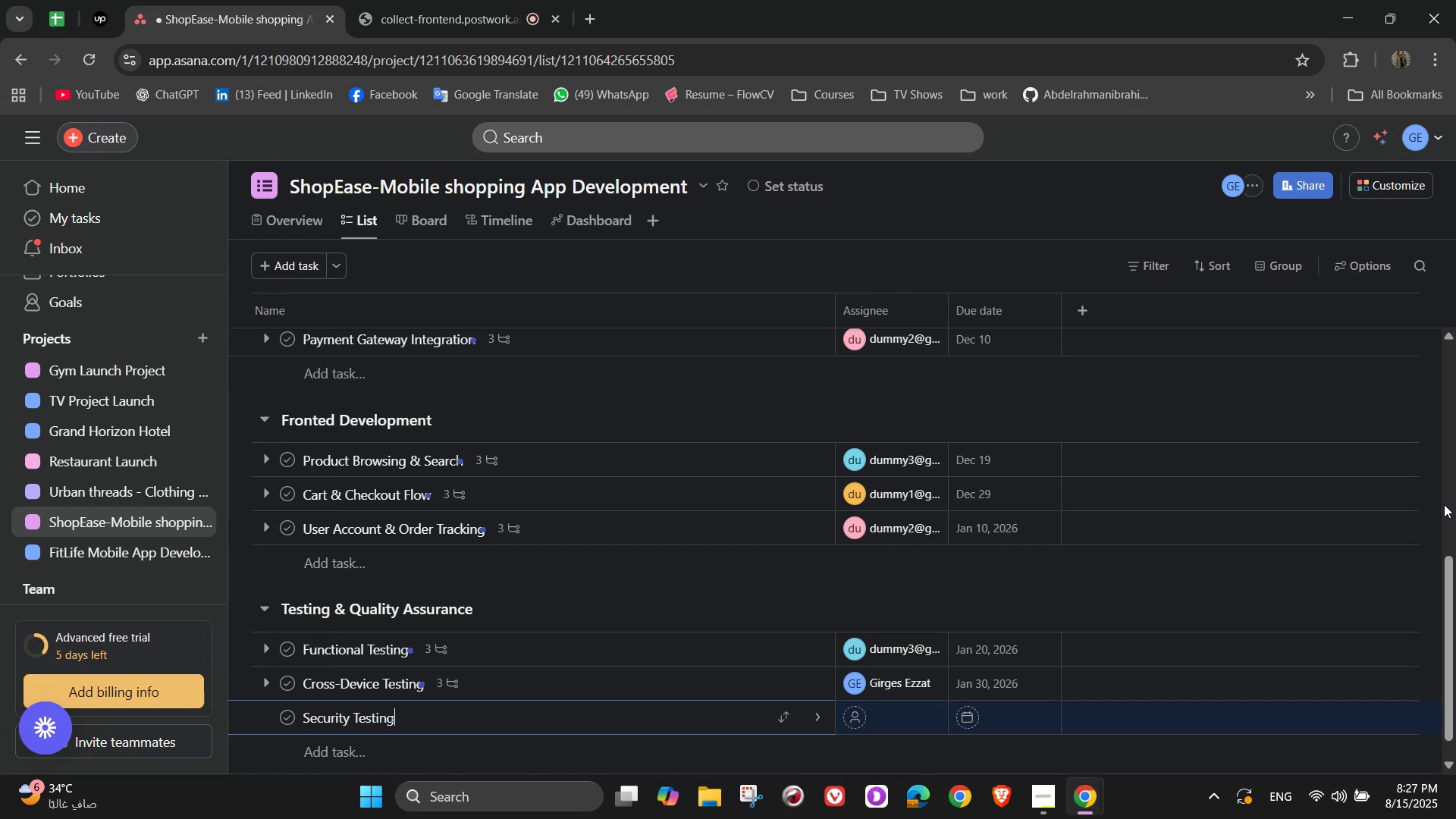 
left_click([814, 714])
 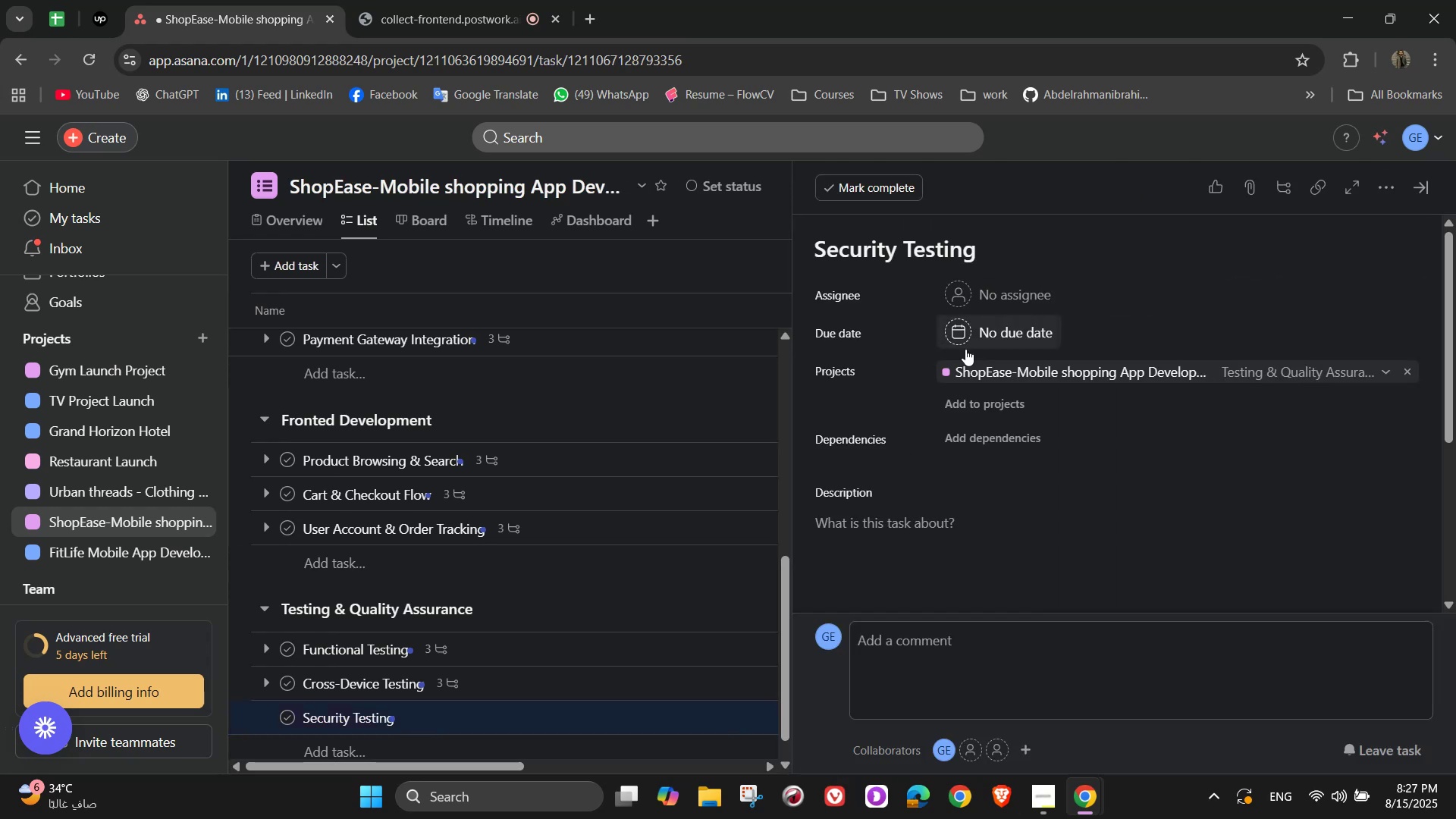 
left_click([1014, 308])
 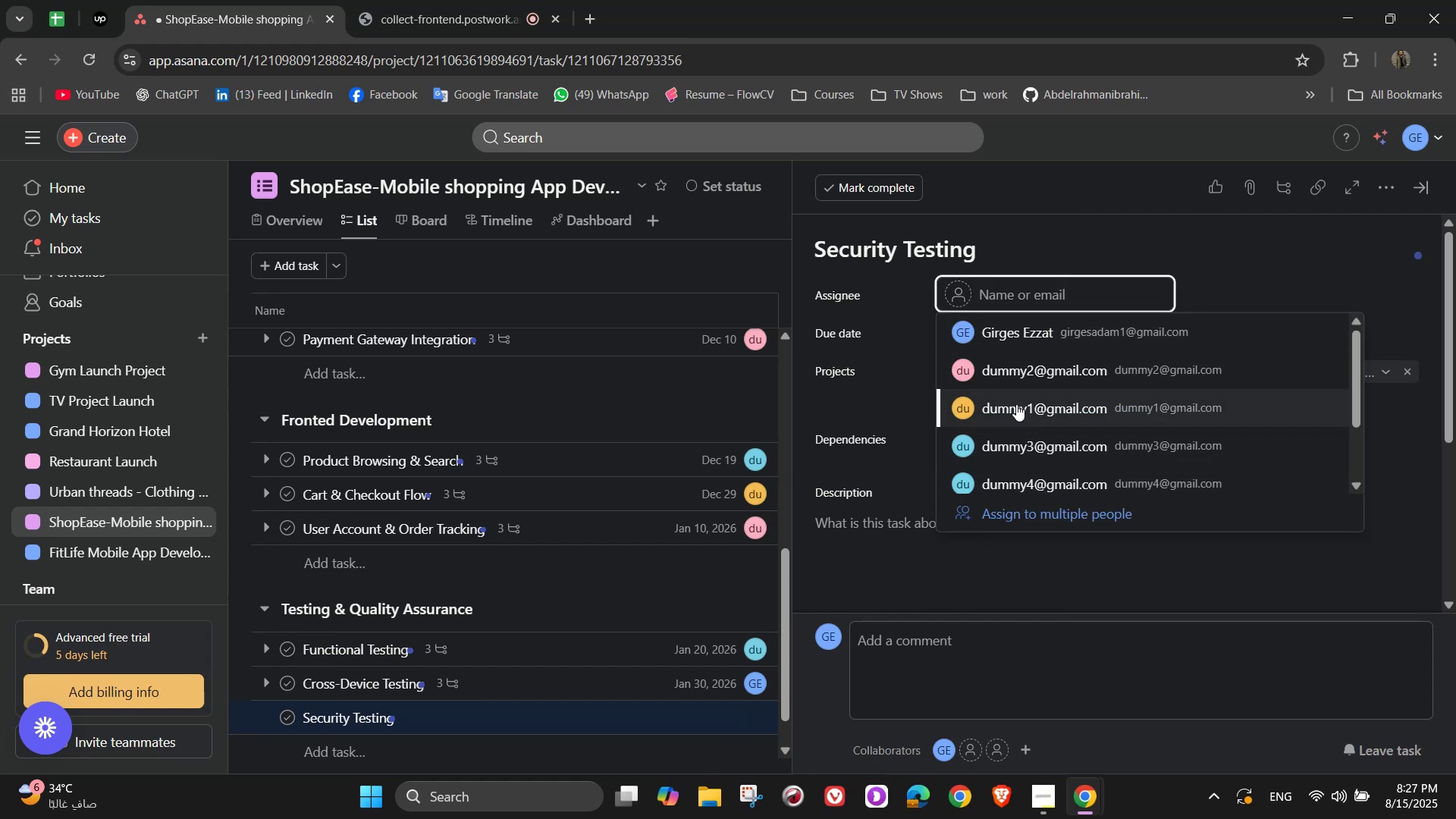 
left_click([1016, 403])
 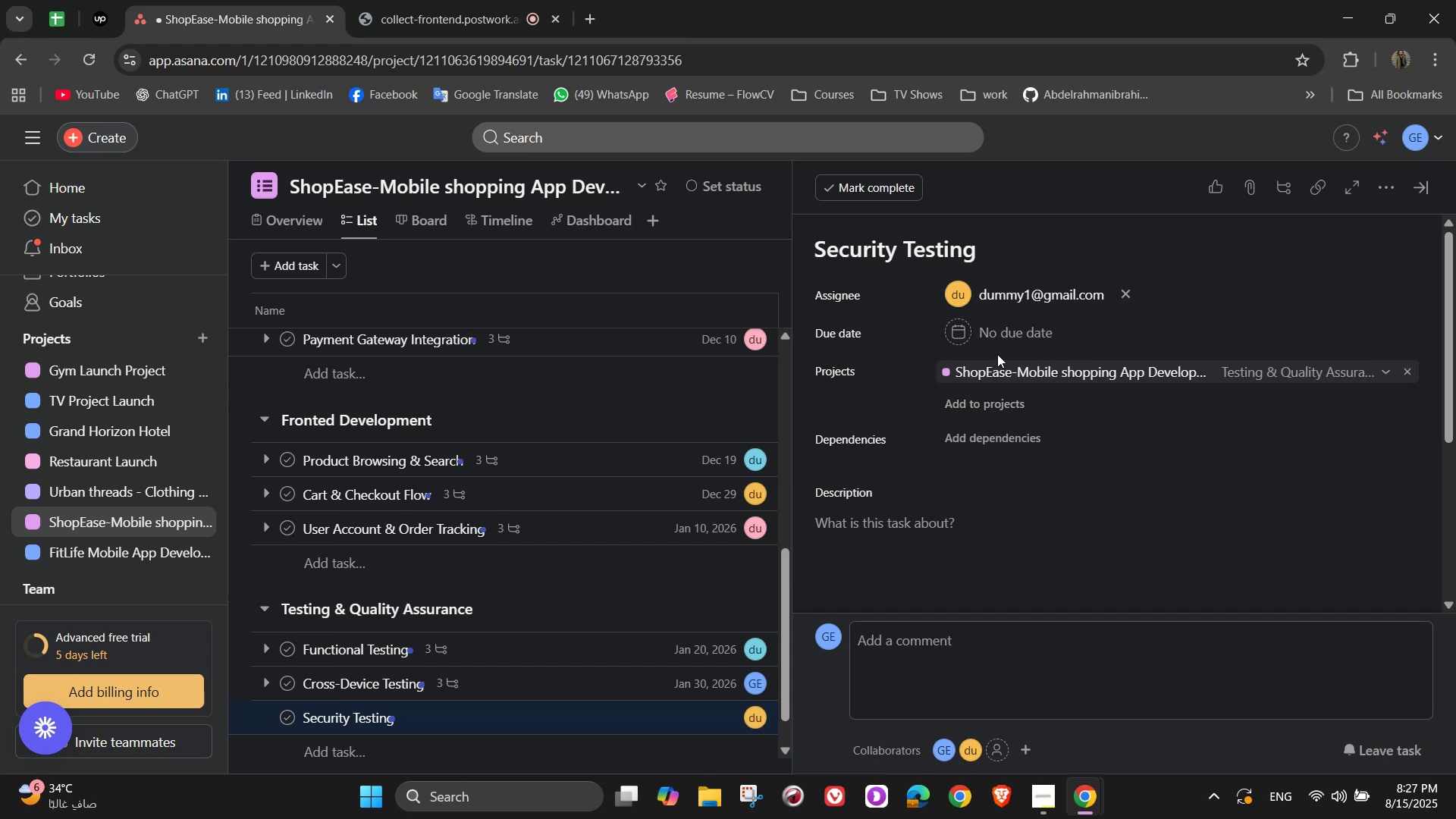 
double_click([996, 342])
 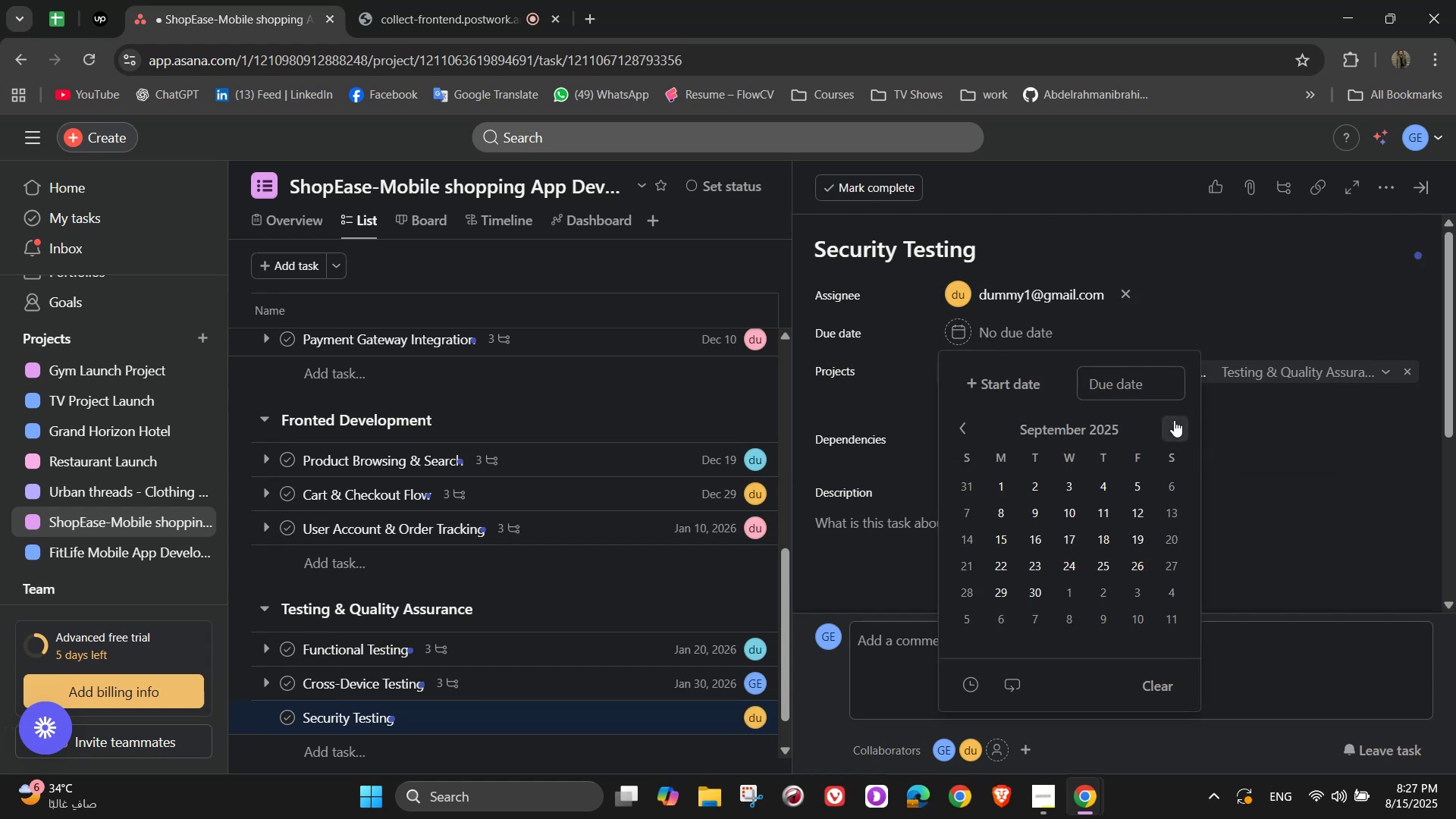 
left_click([1177, 423])
 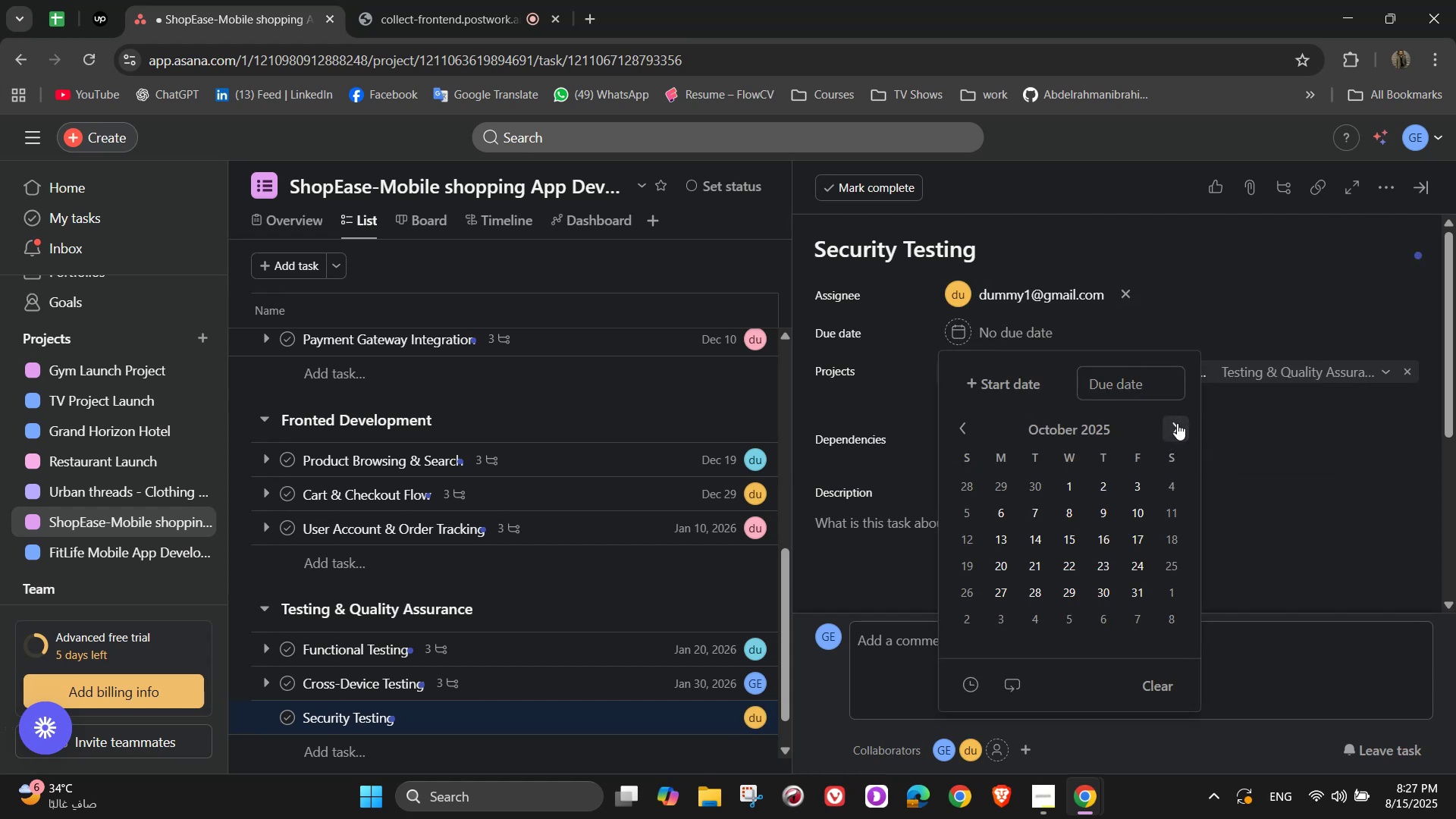 
double_click([1177, 423])
 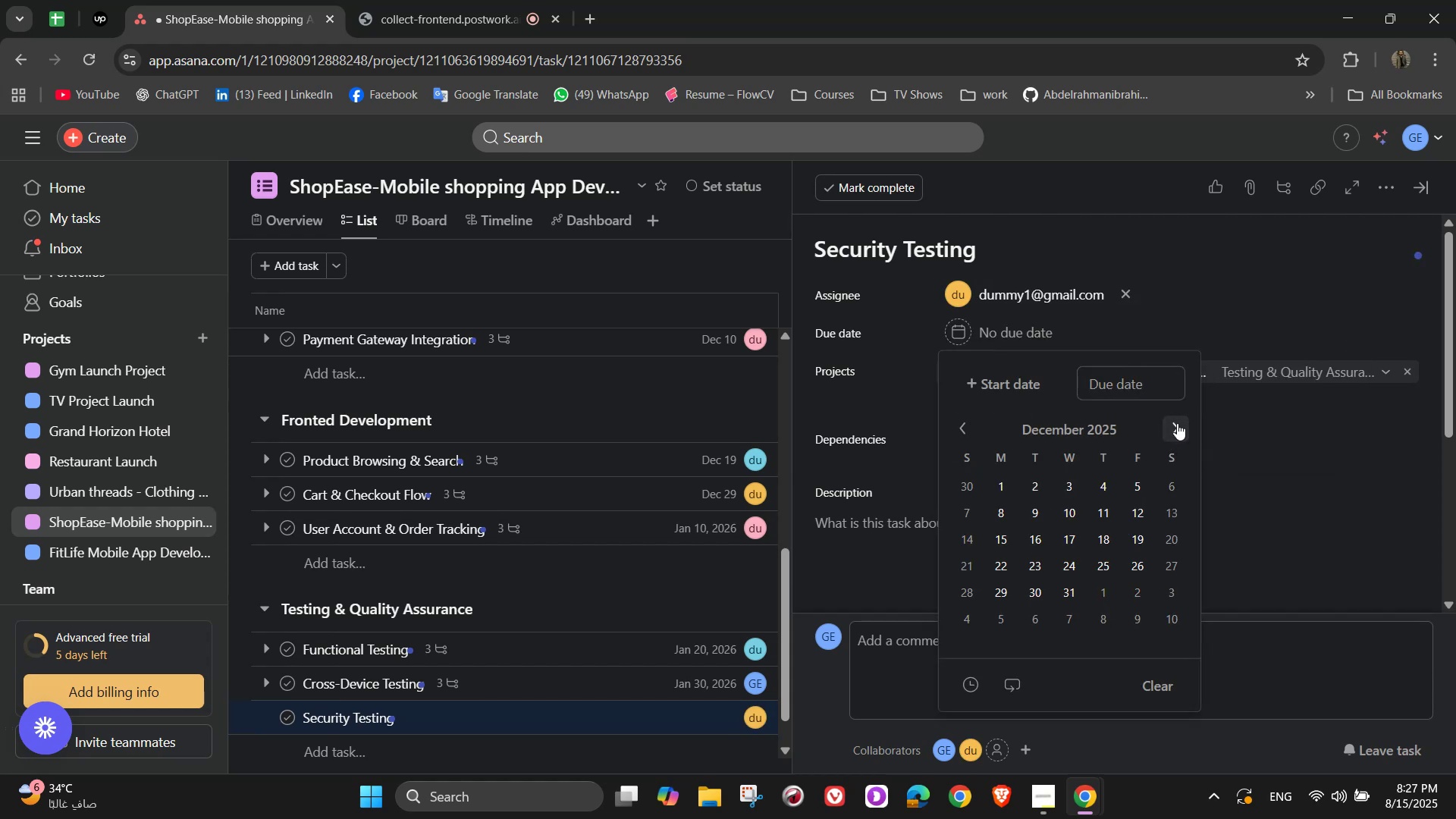 
triple_click([1177, 423])
 